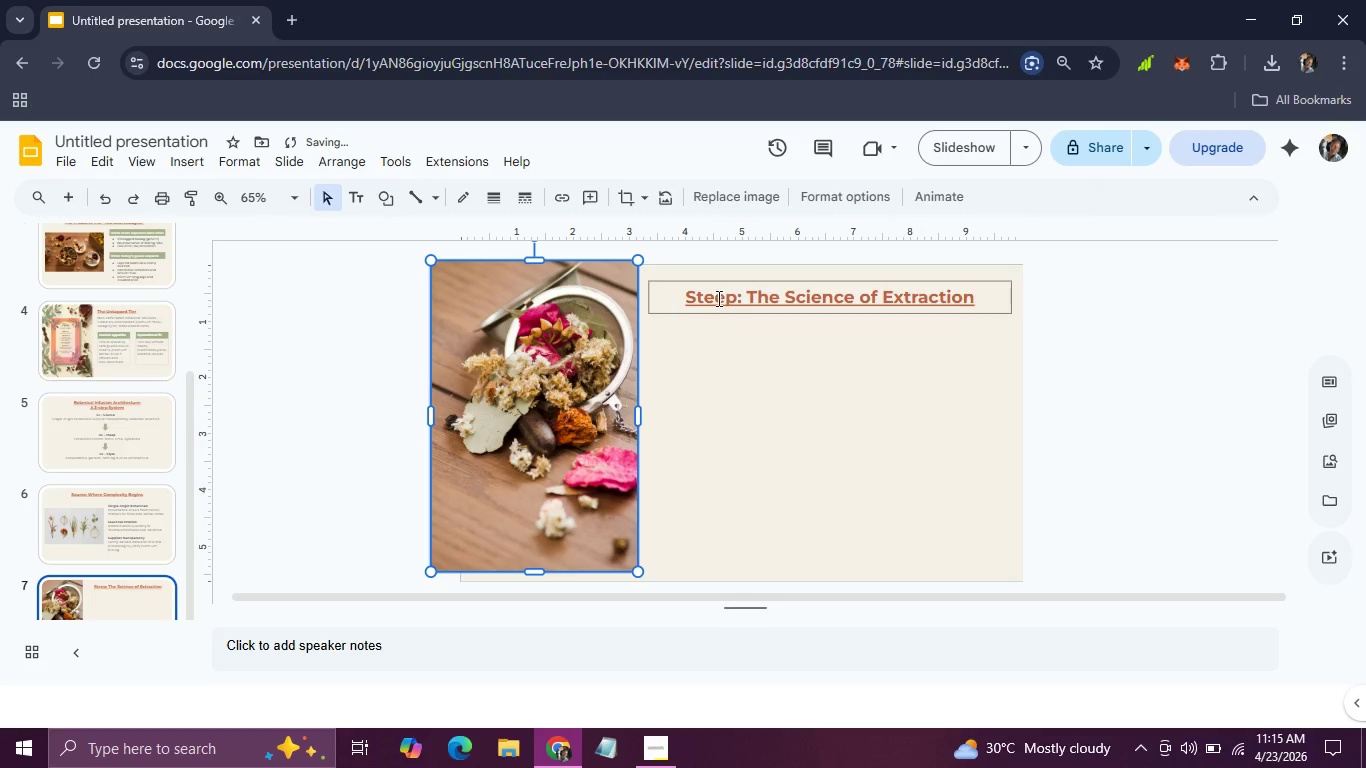 
left_click([717, 298])
 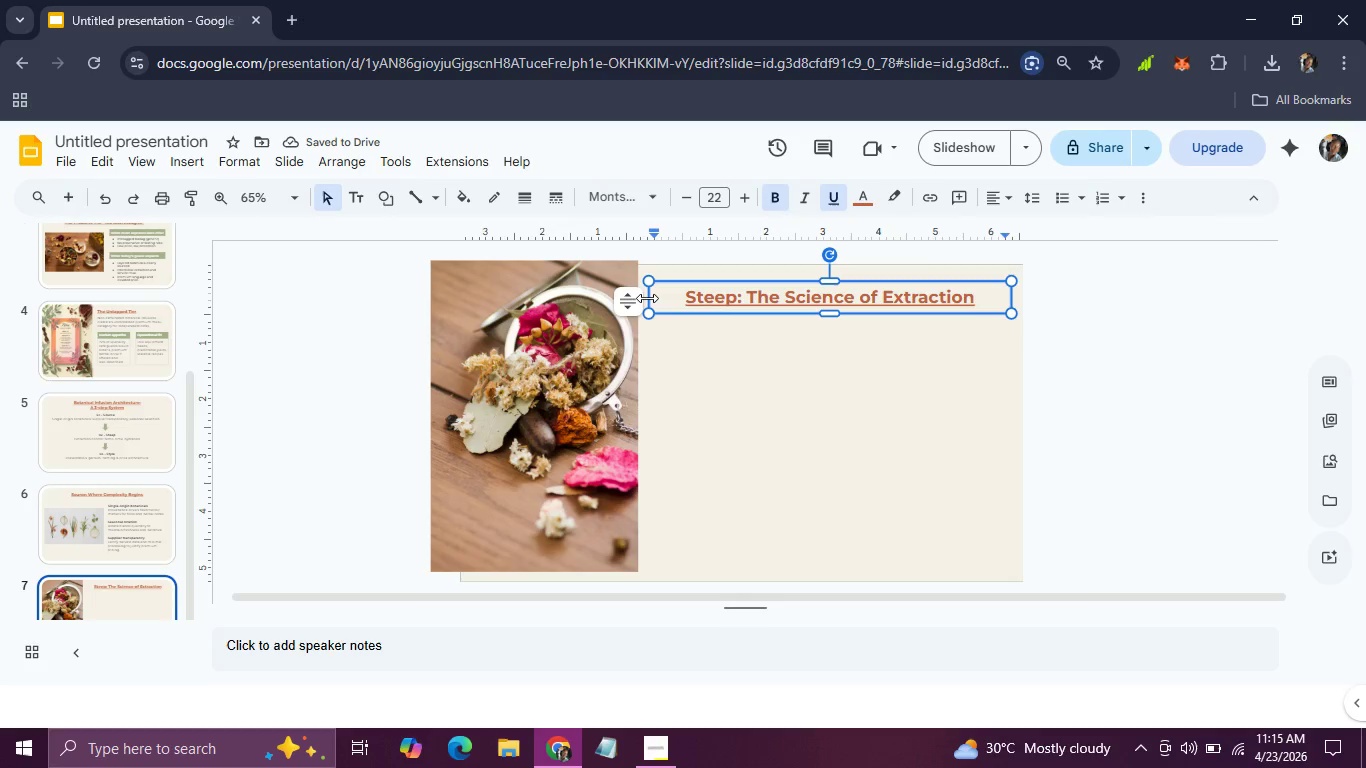 
left_click_drag(start_coordinate=[647, 298], to_coordinate=[672, 298])
 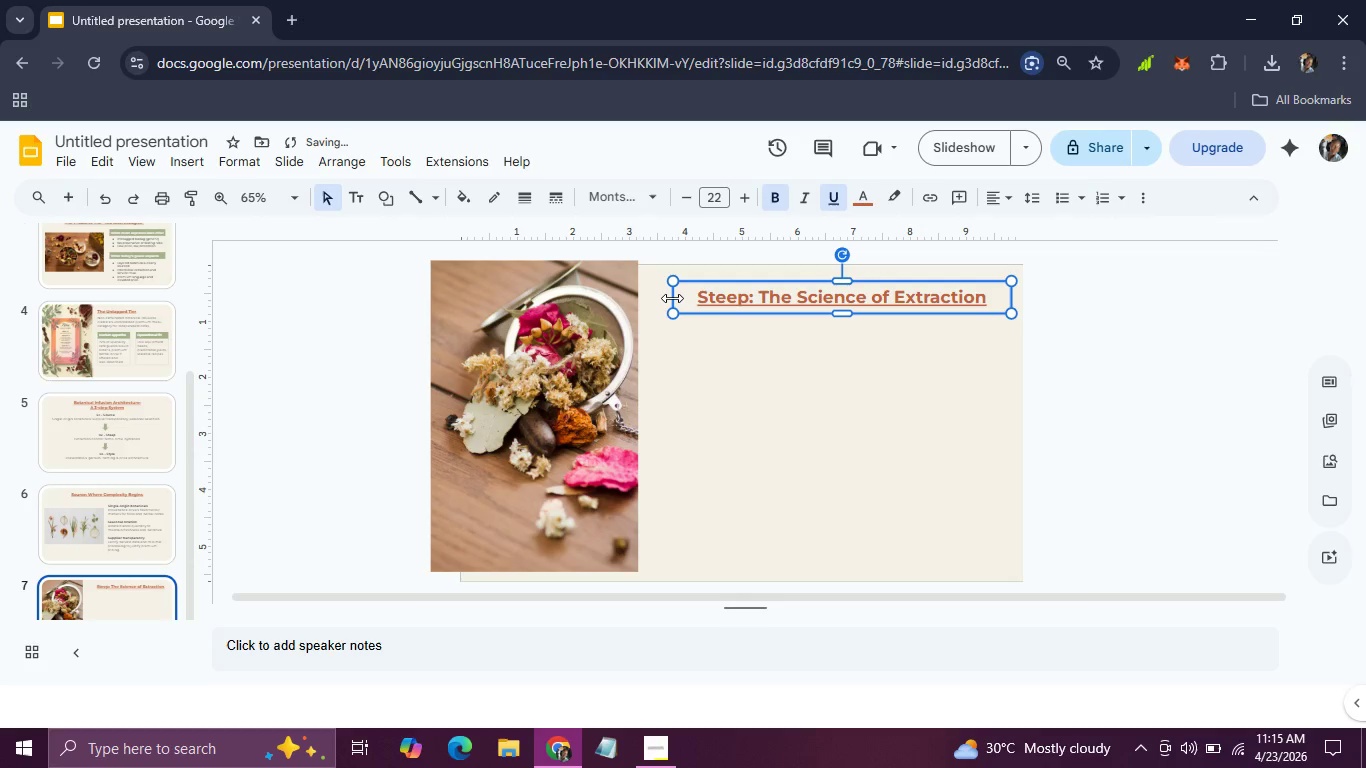 
left_click_drag(start_coordinate=[672, 298], to_coordinate=[688, 298])
 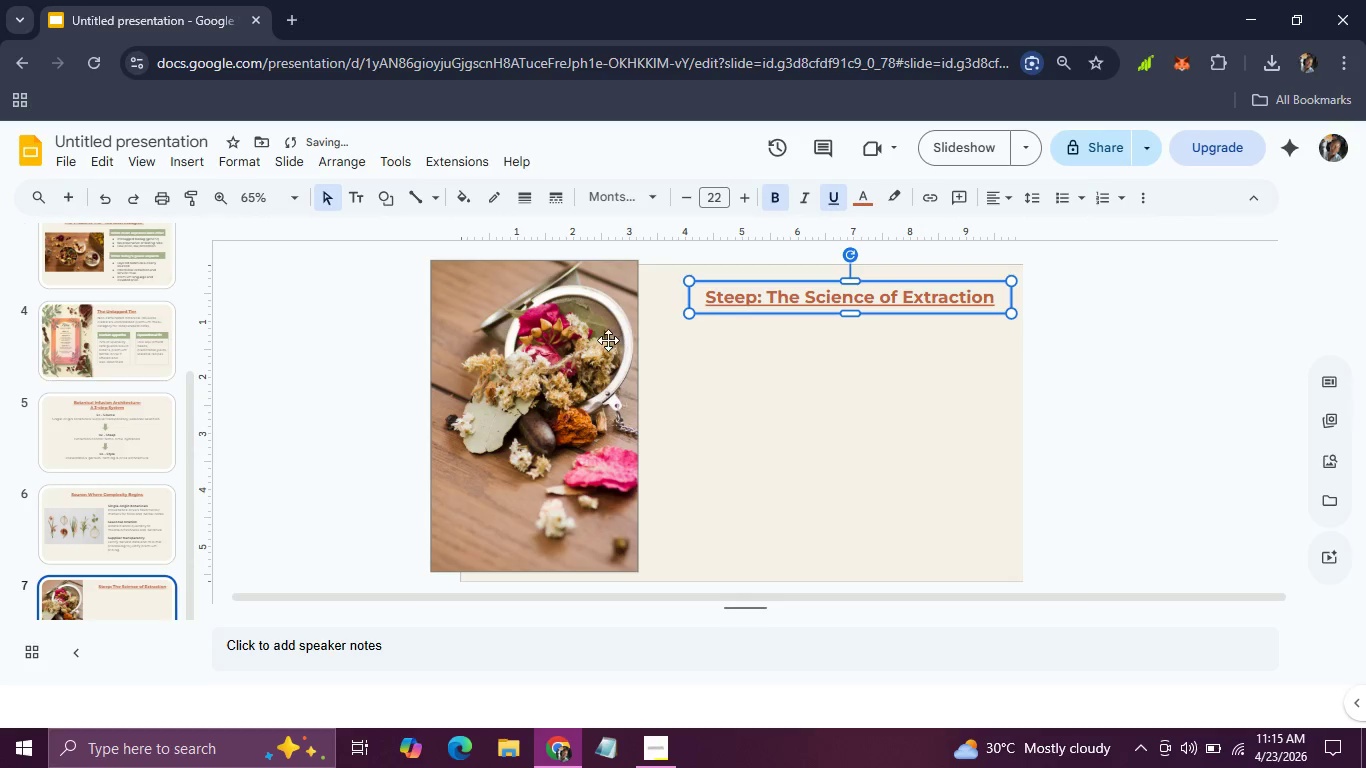 
left_click([608, 340])
 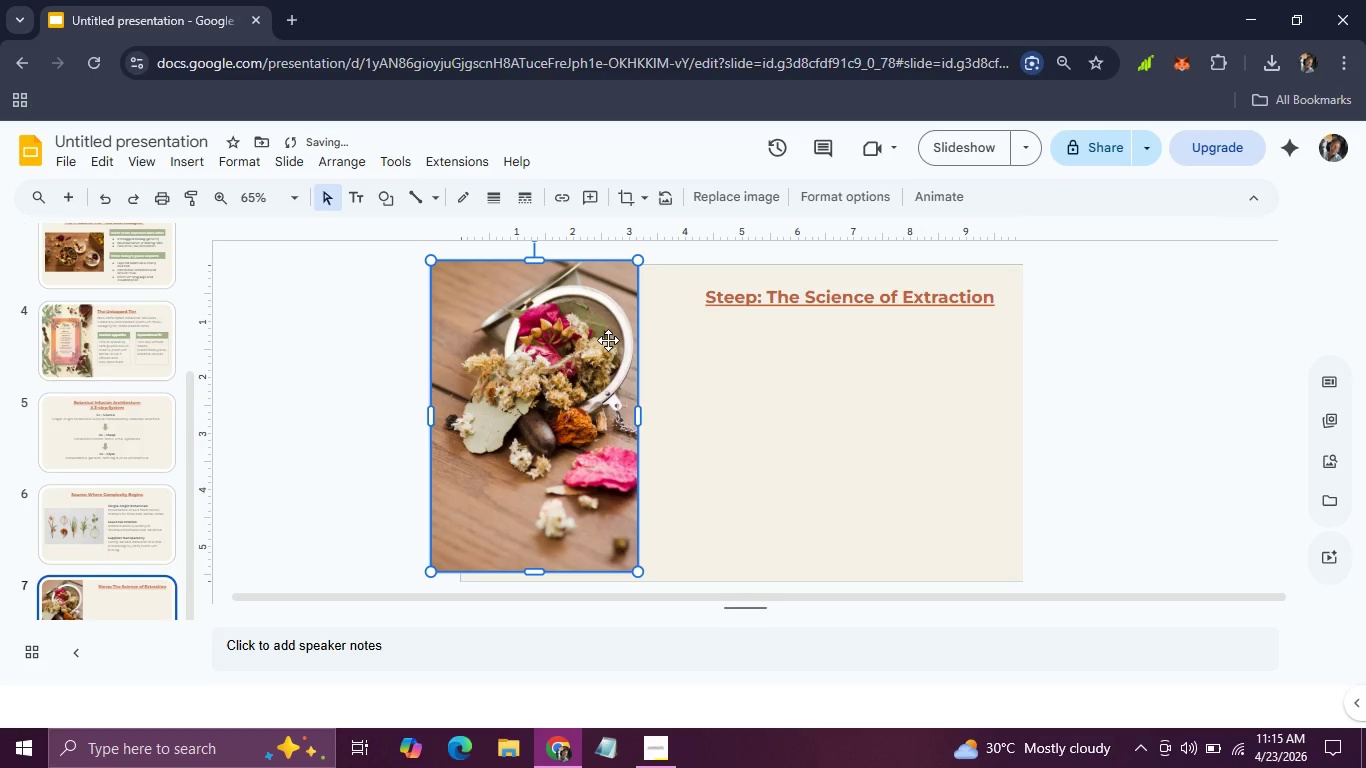 
left_click_drag(start_coordinate=[608, 340], to_coordinate=[638, 351])
 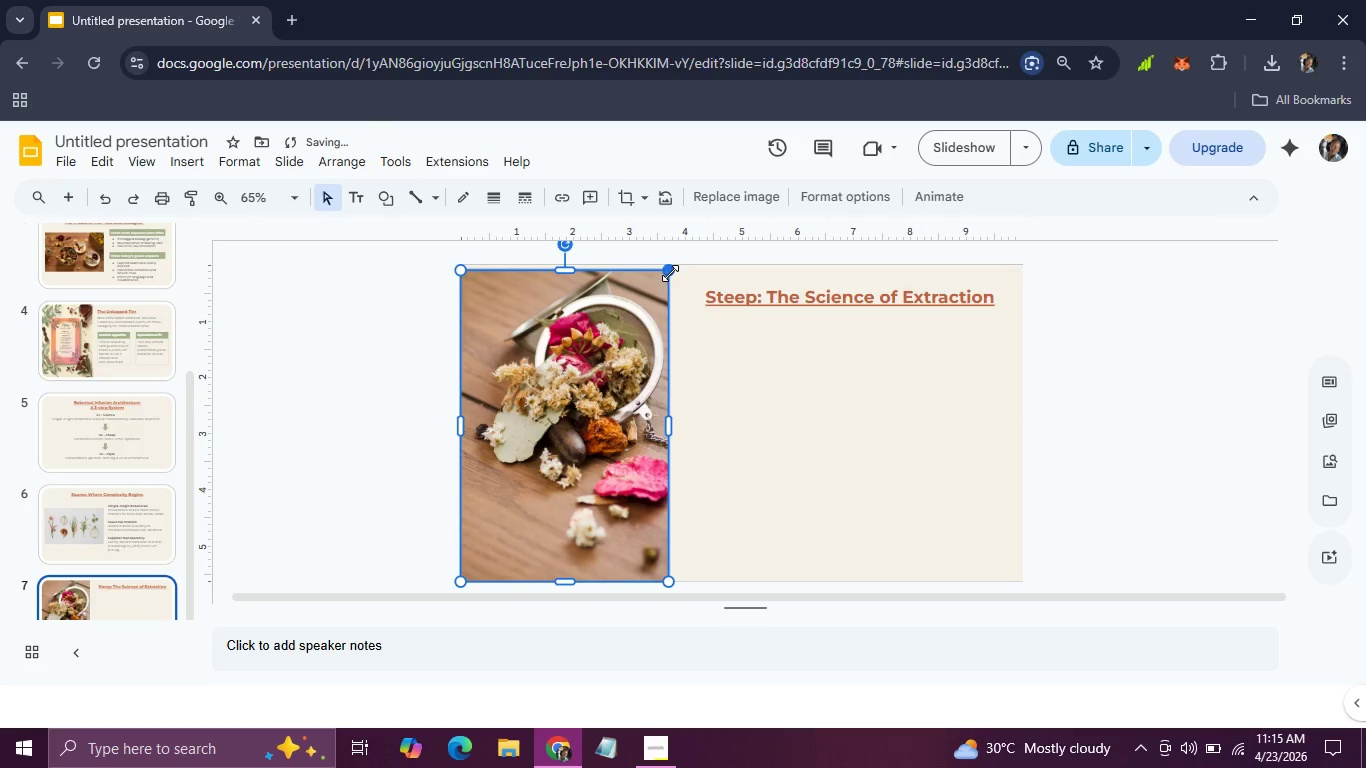 
left_click_drag(start_coordinate=[670, 272], to_coordinate=[671, 267])
 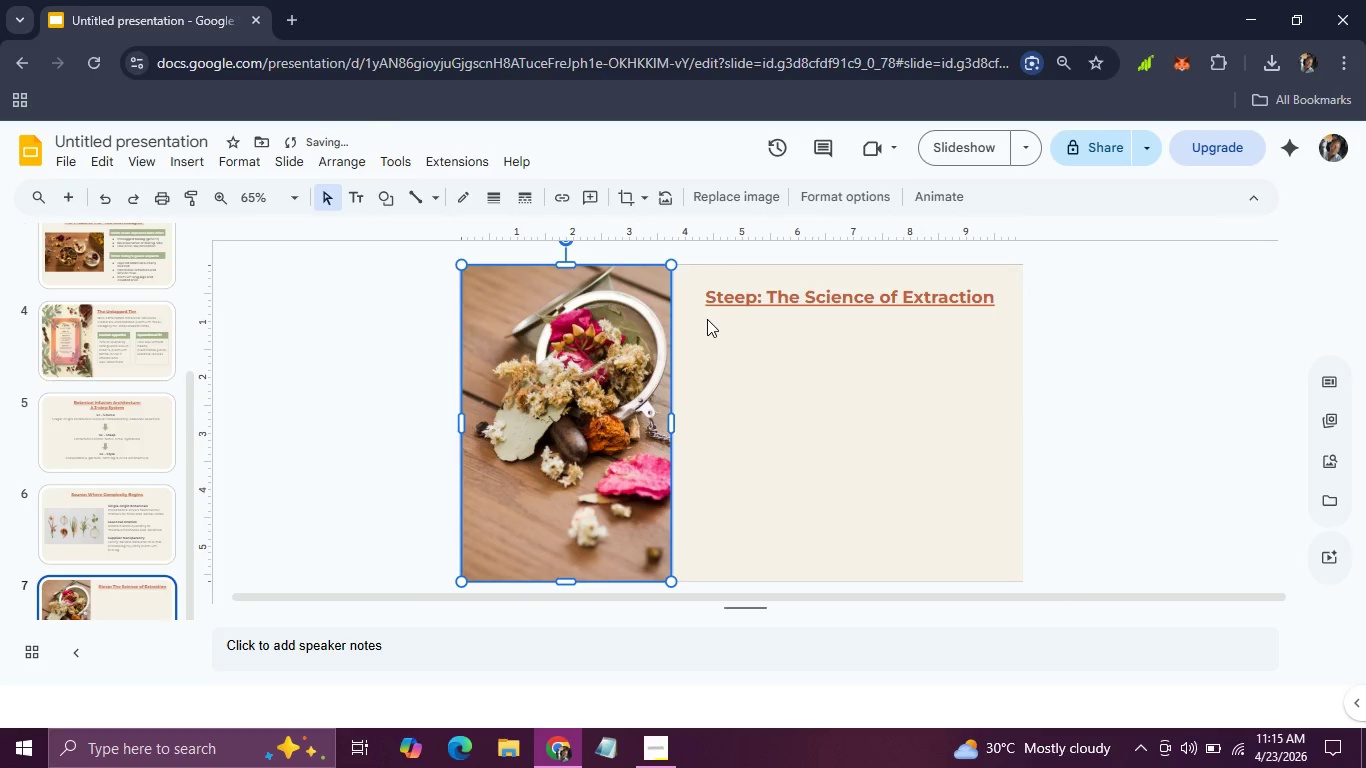 
left_click([707, 319])
 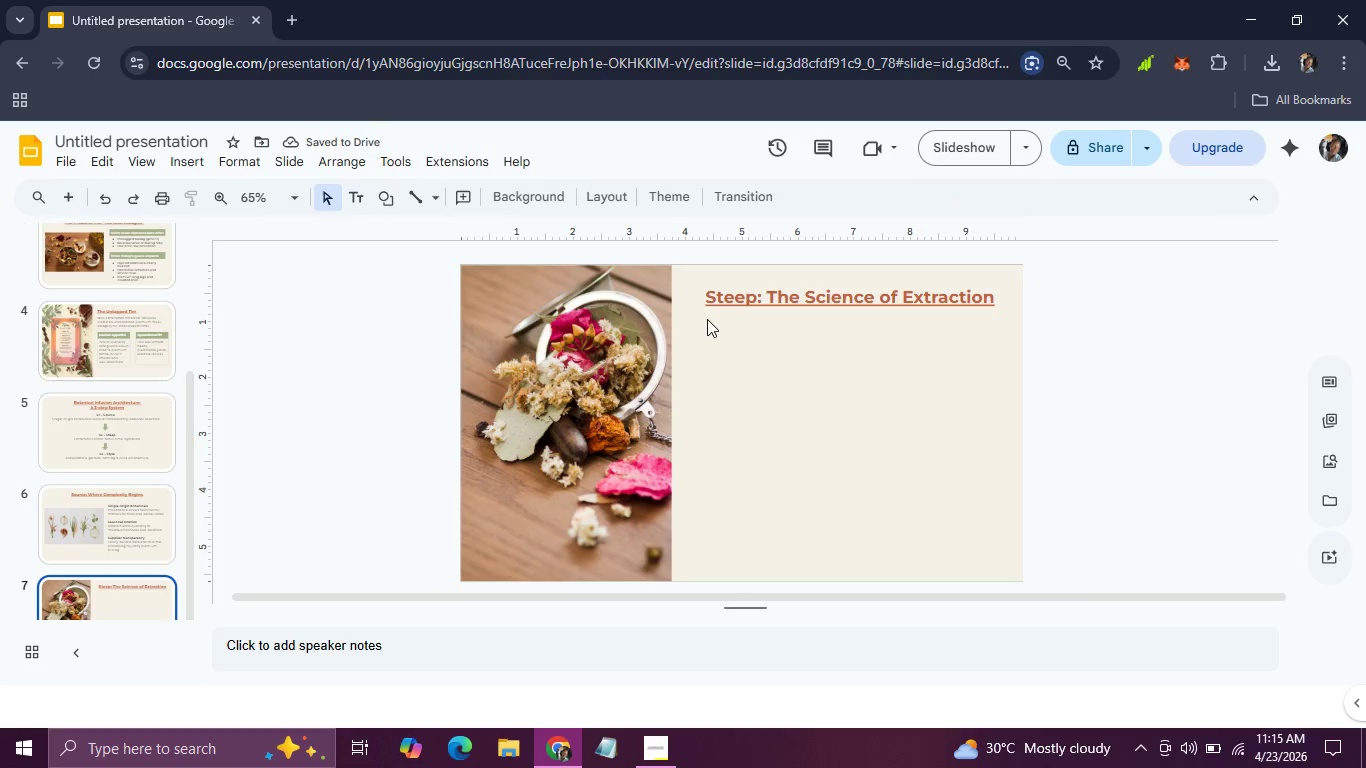 
scroll: coordinate [707, 319], scroll_direction: none, amount: 0.0
 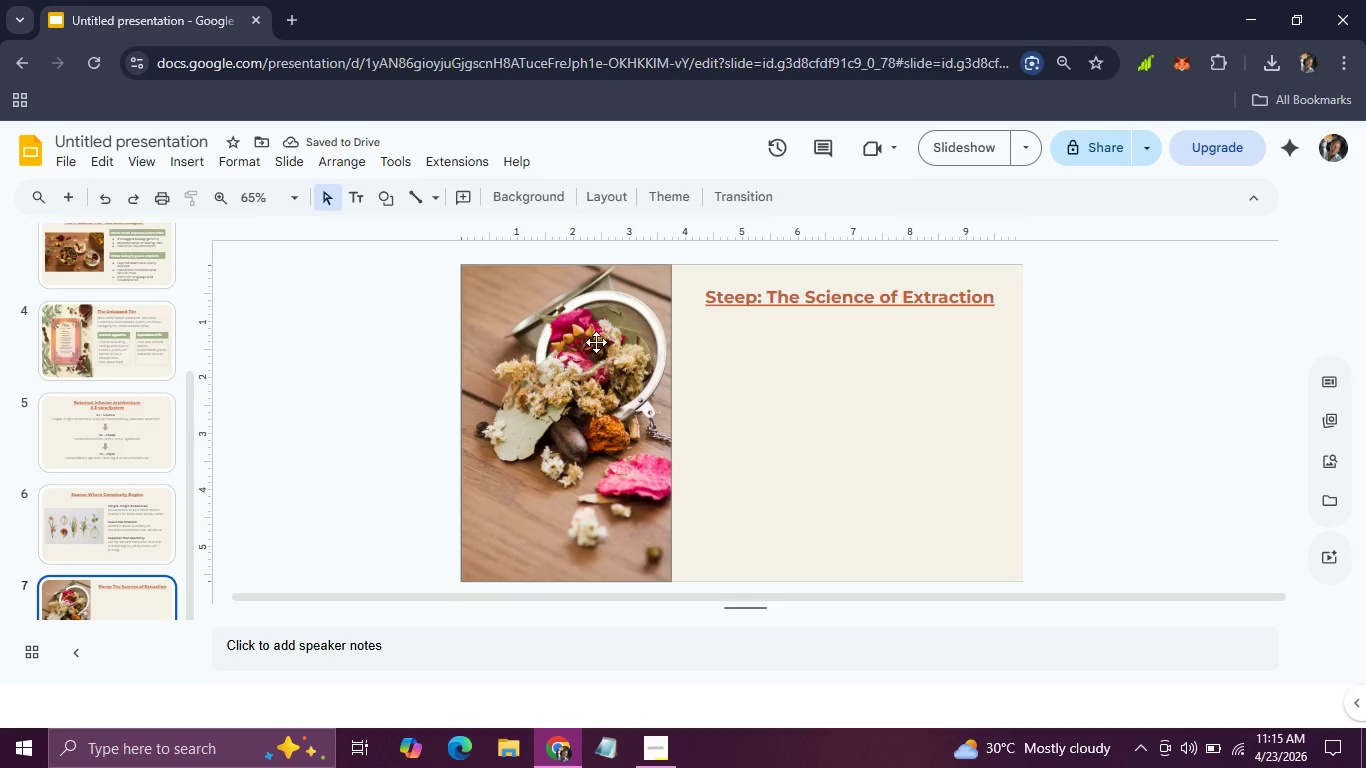 
left_click([596, 342])
 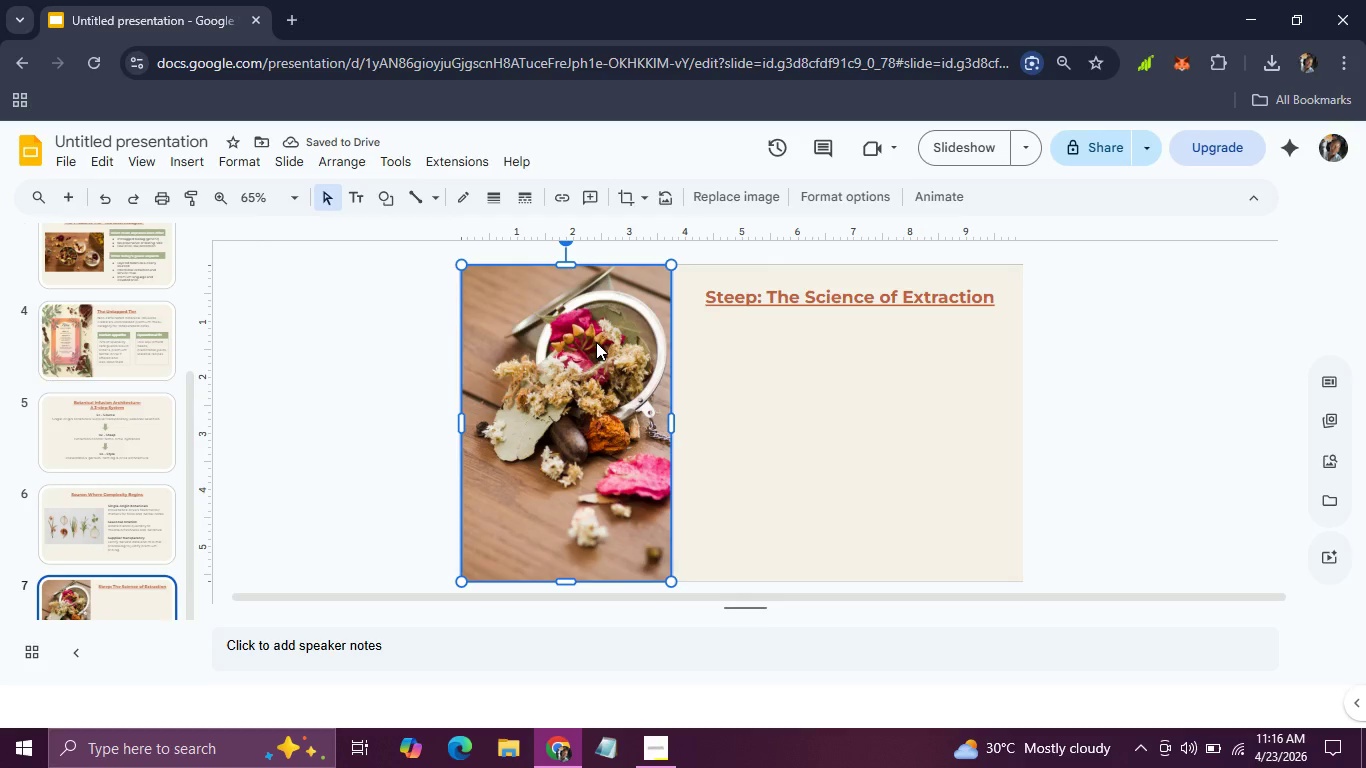 
key(ArrowUp)
 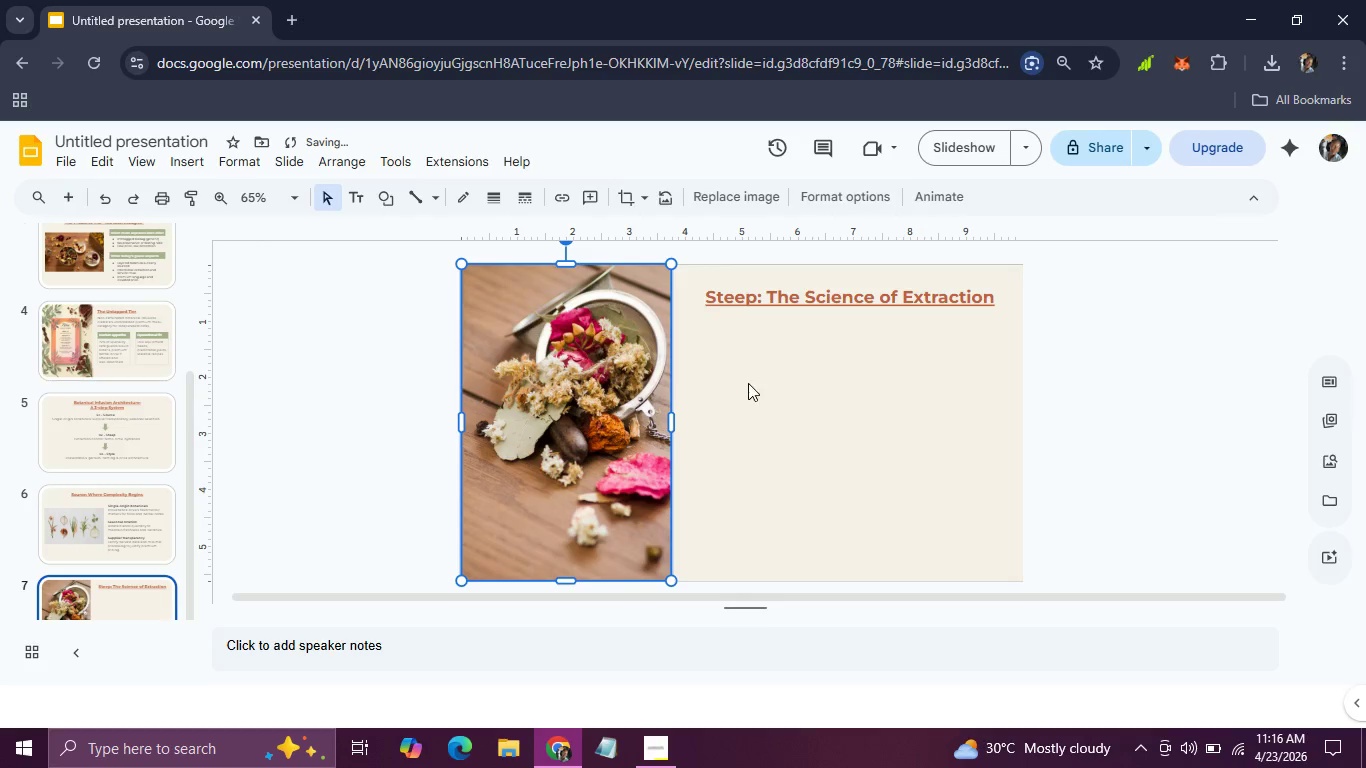 
left_click([753, 386])
 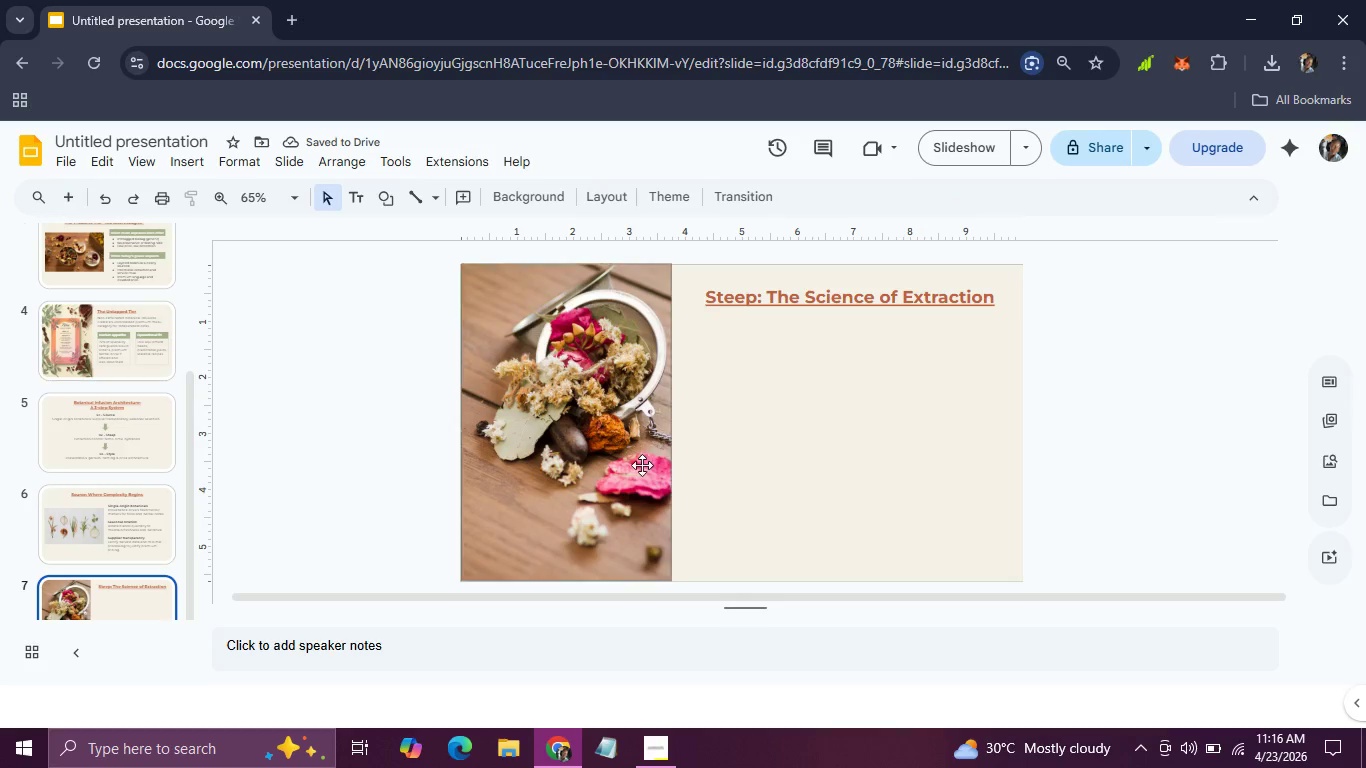 
left_click([630, 481])
 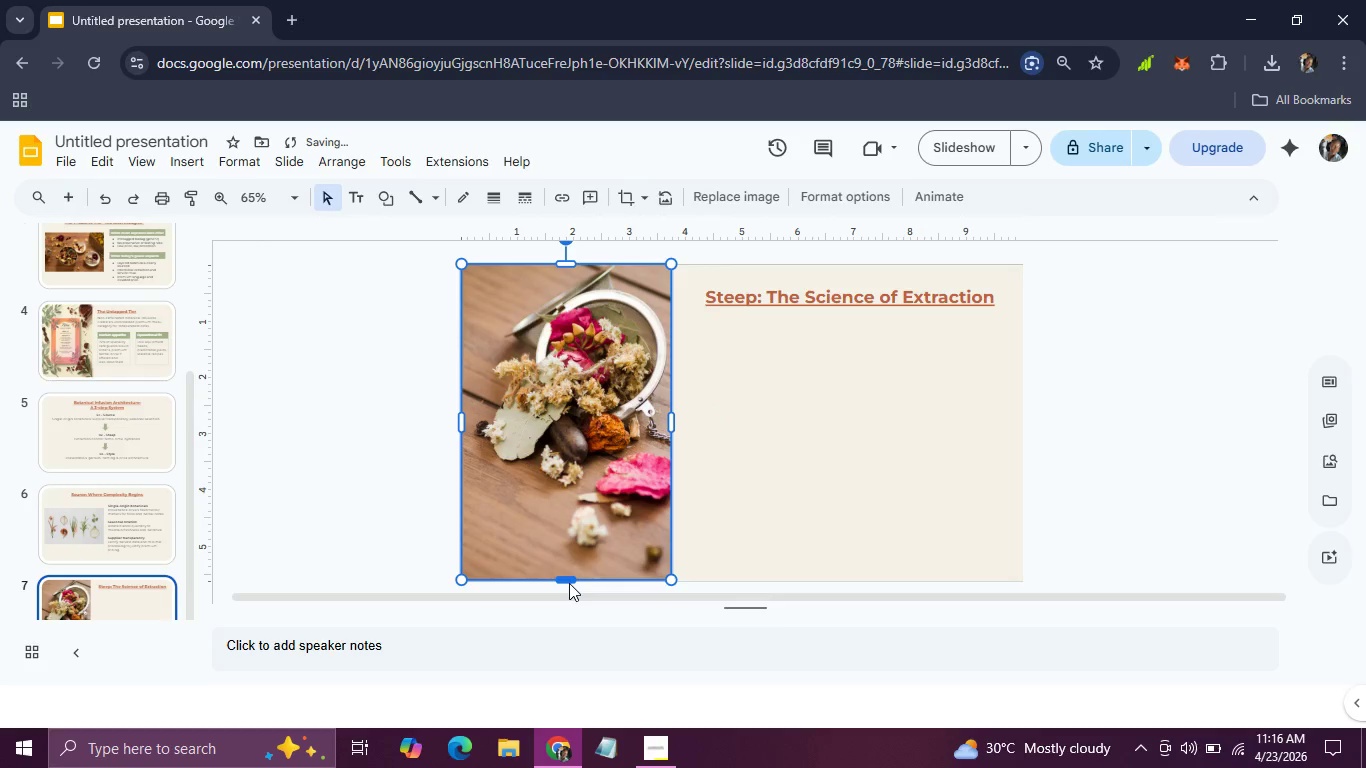 
left_click([740, 494])
 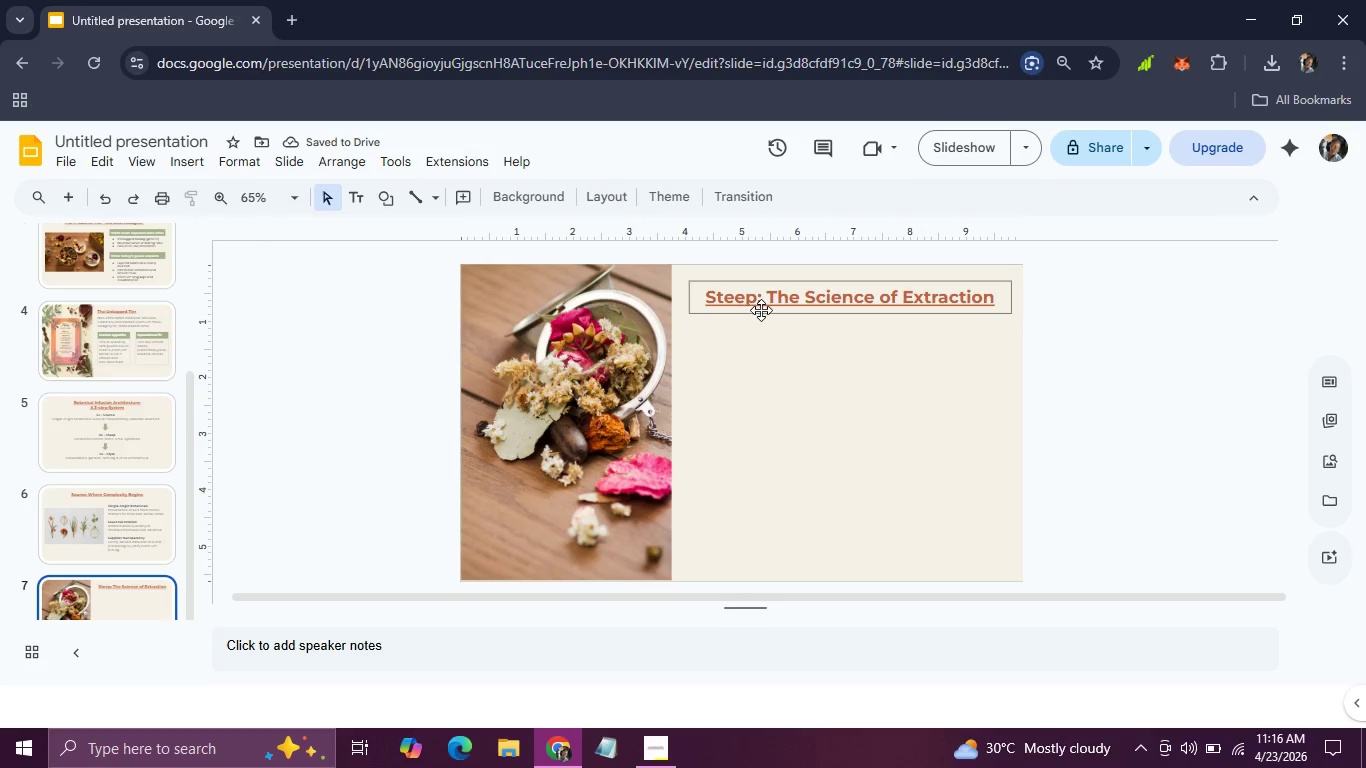 
left_click([761, 315])
 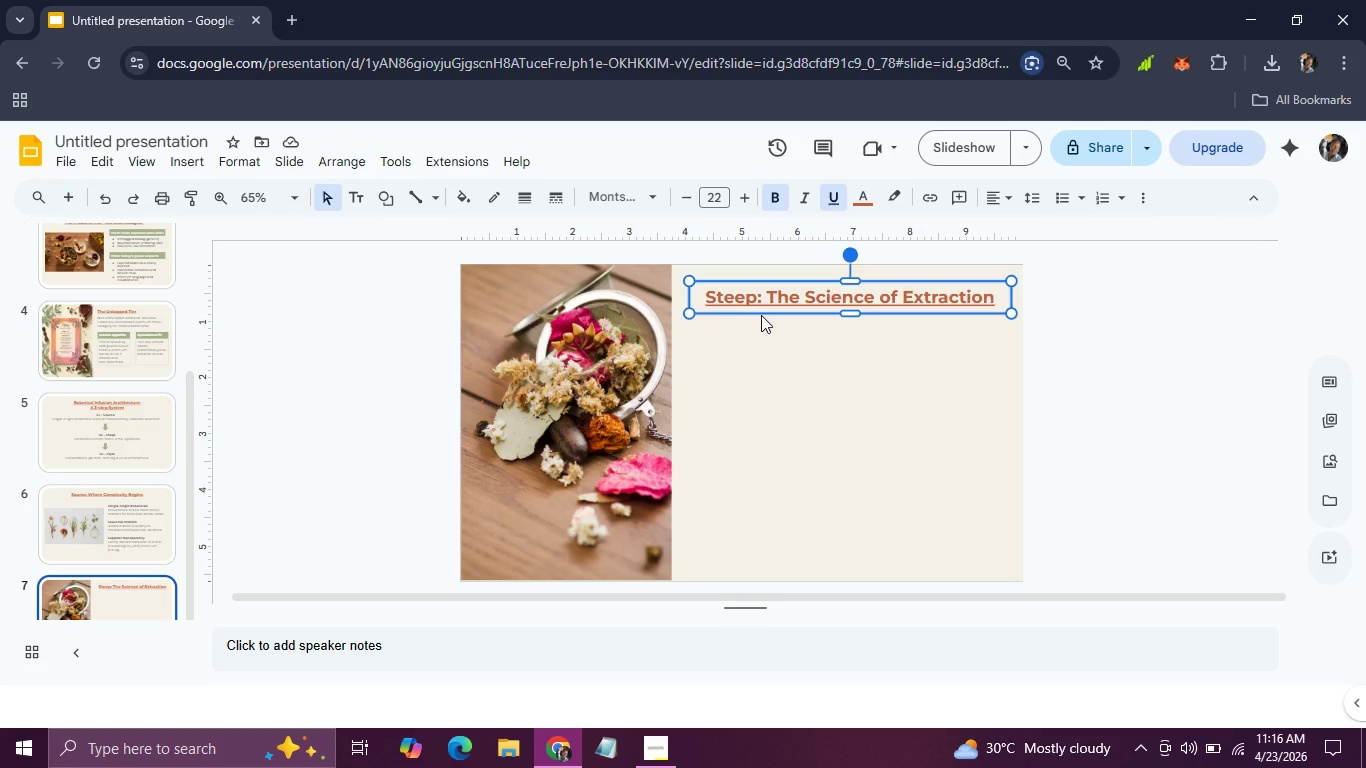 
hold_key(key=ArrowLeft, duration=0.67)
 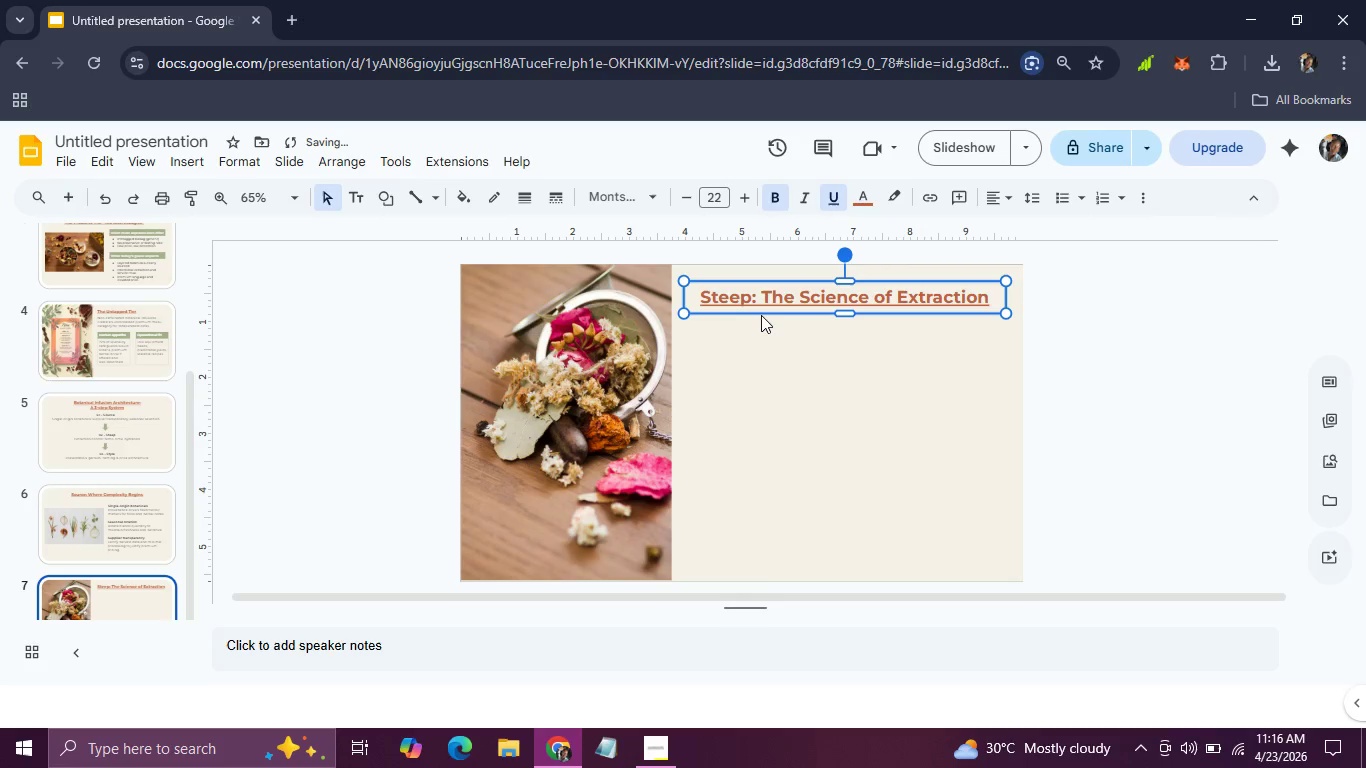 
key(ArrowLeft)
 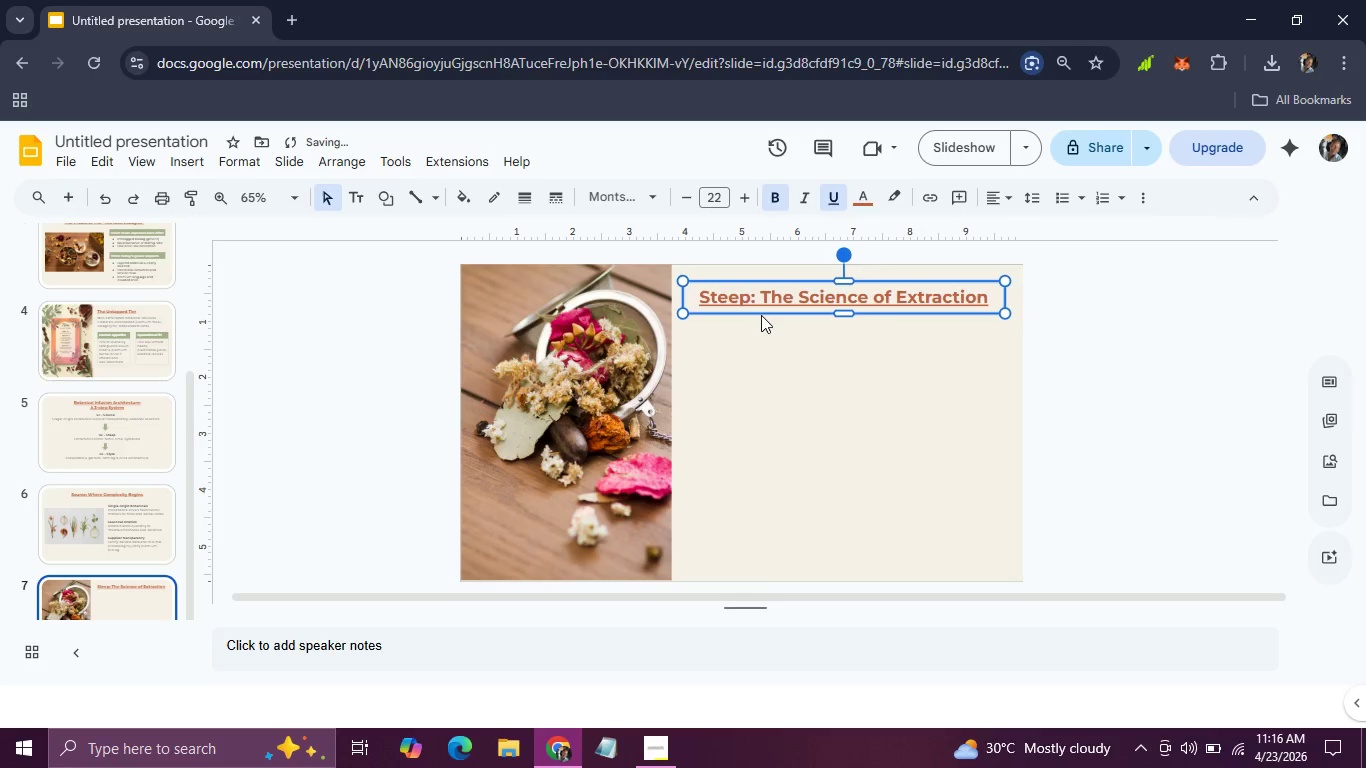 
key(ArrowLeft)
 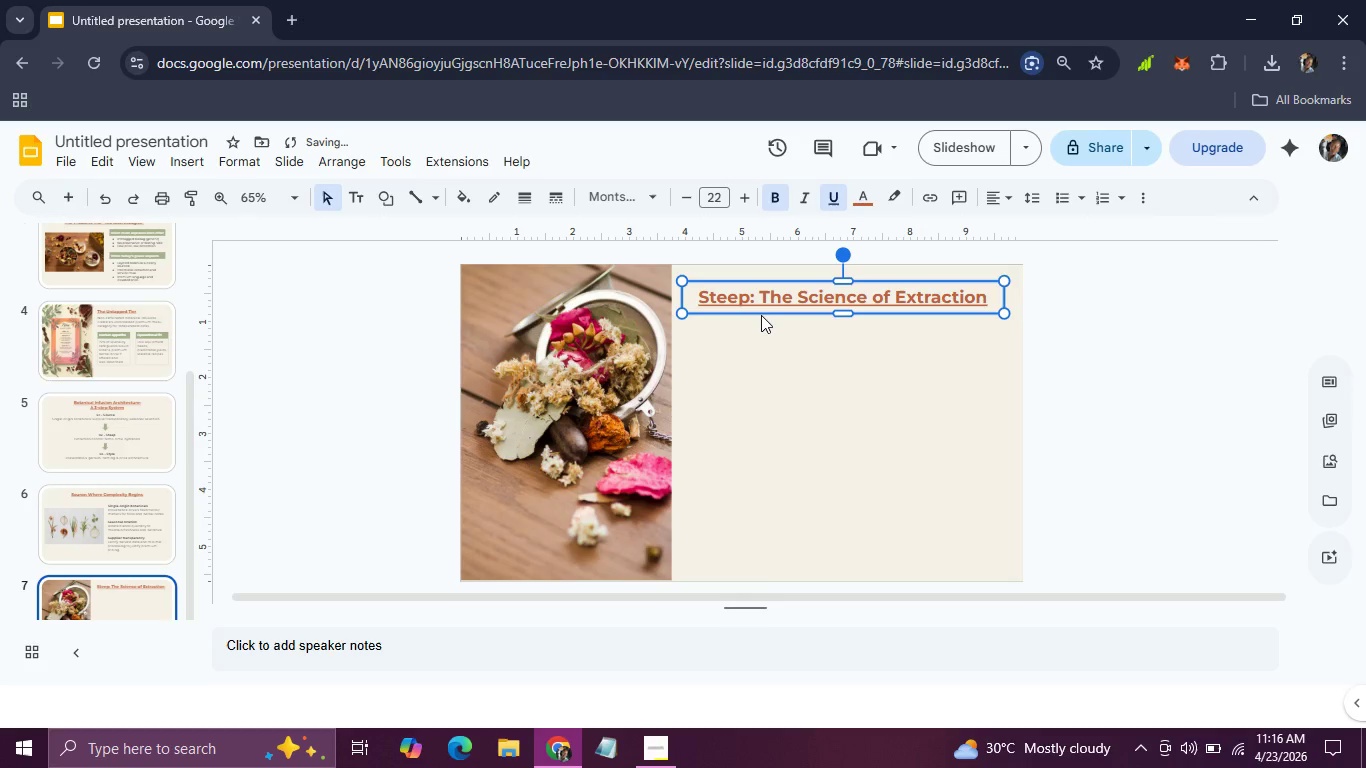 
key(ArrowLeft)
 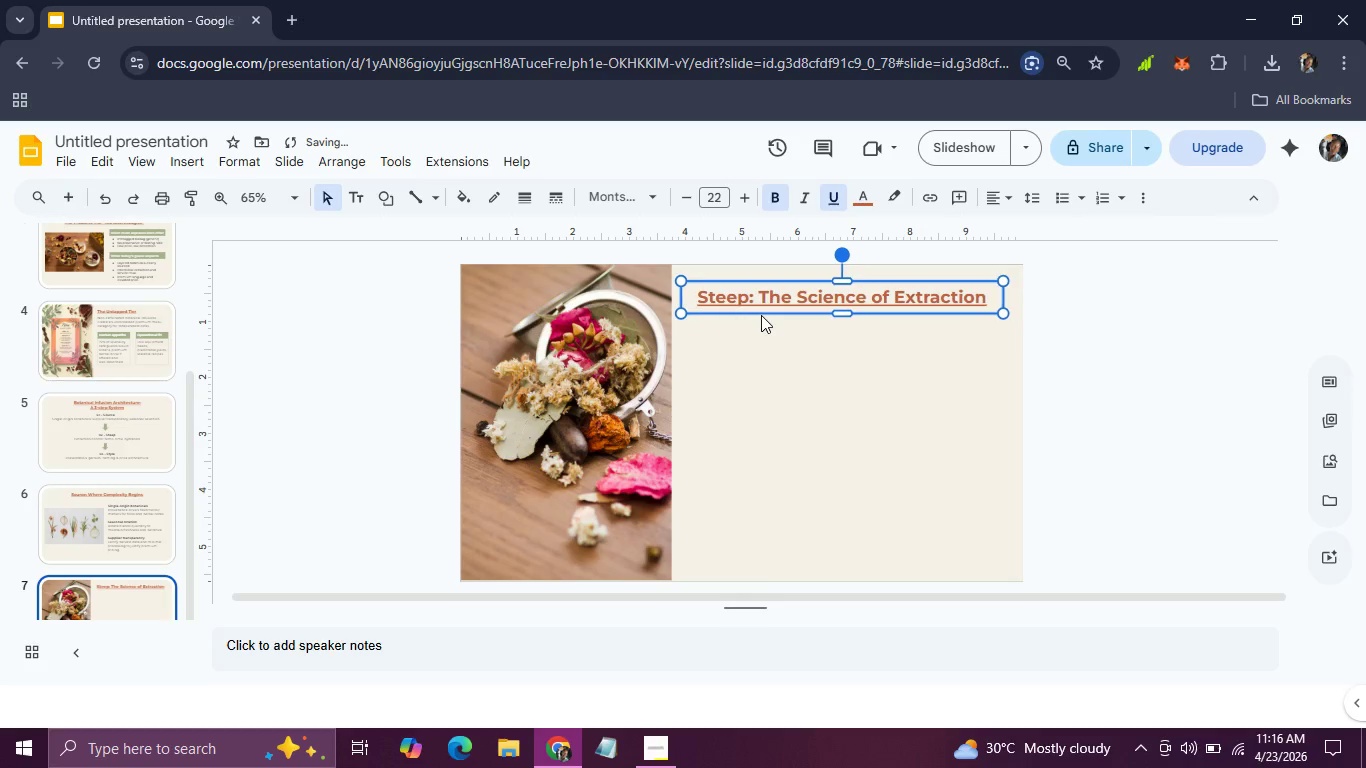 
key(ArrowLeft)
 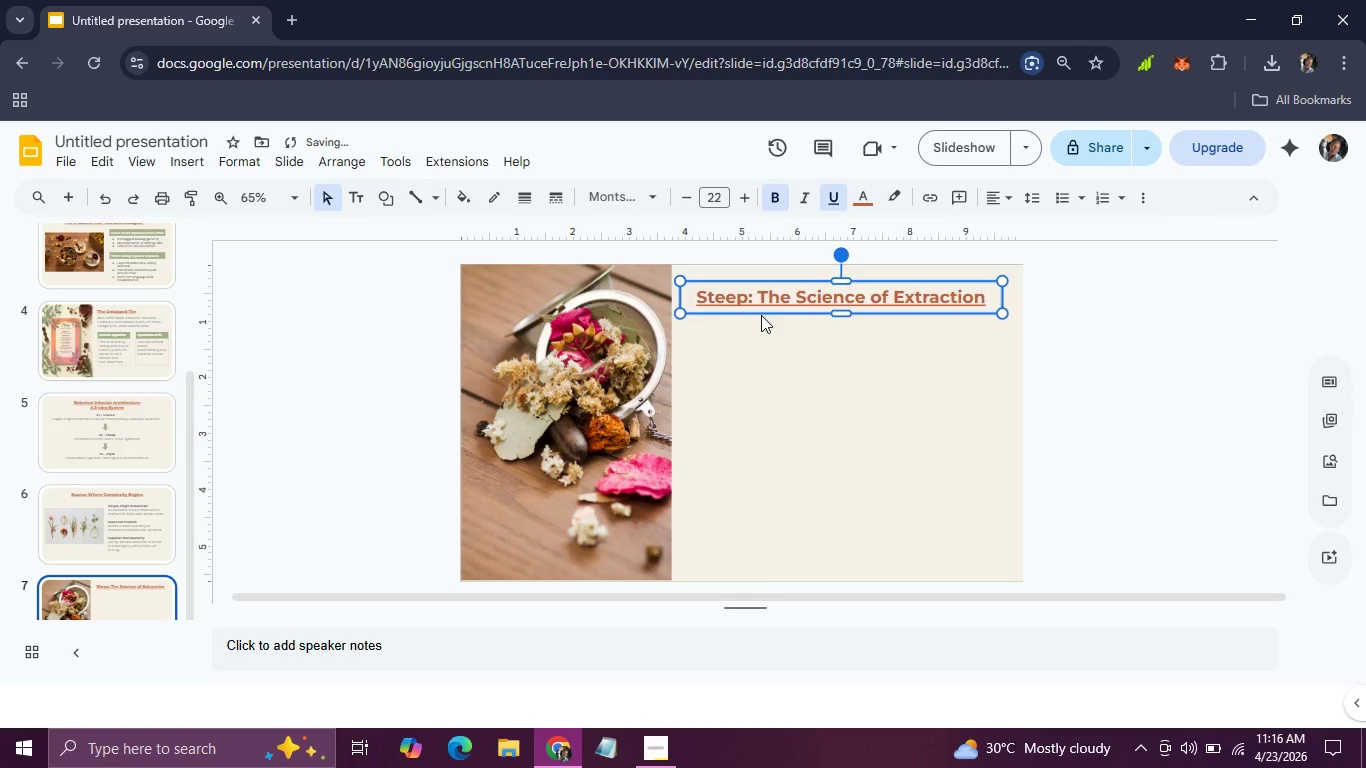 
key(ArrowLeft)
 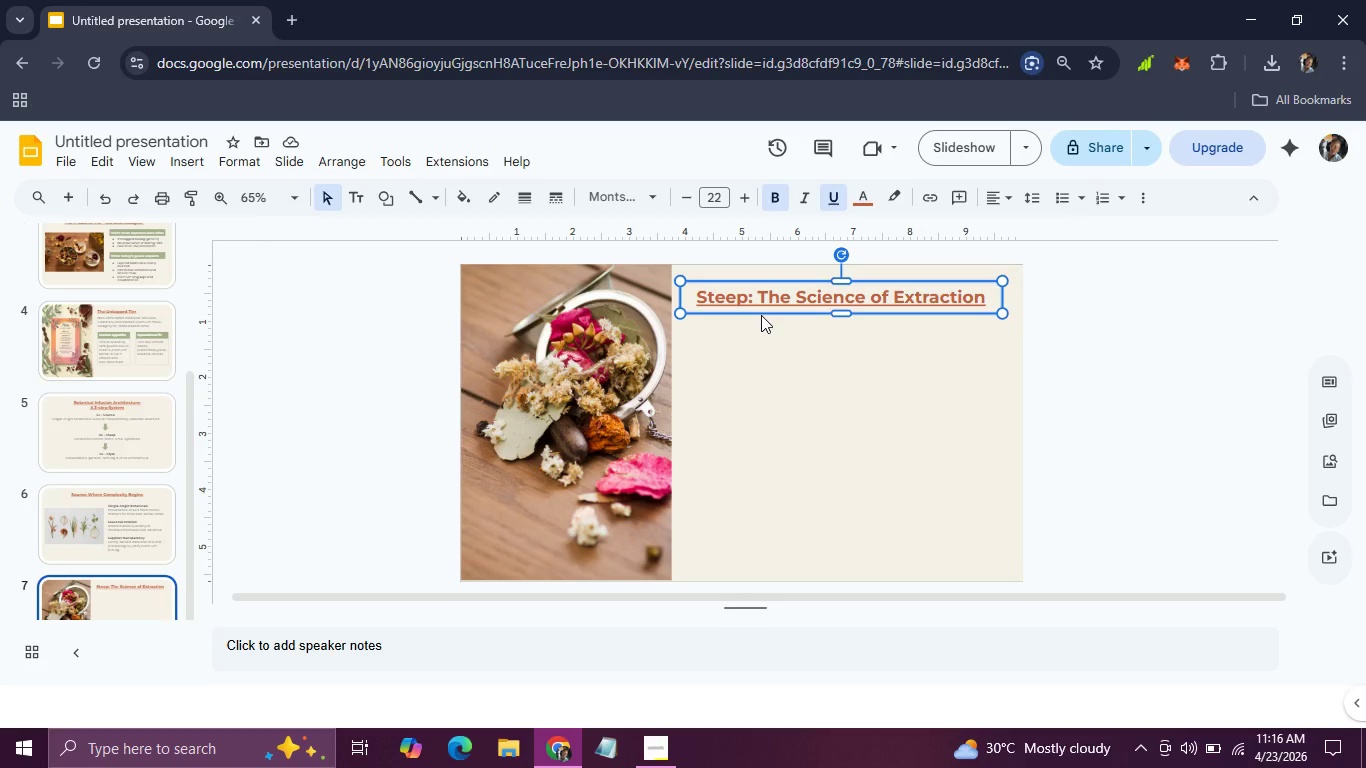 
wait(16.97)
 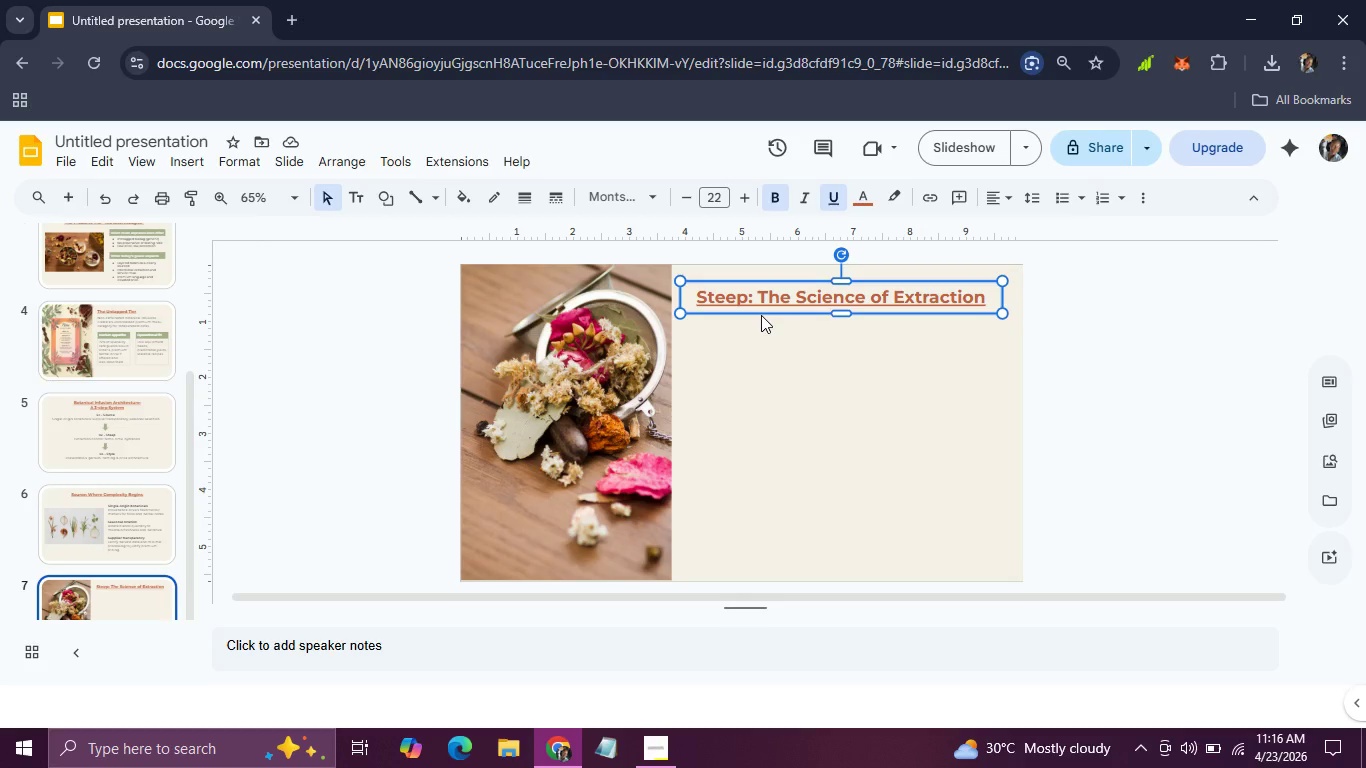 
left_click_drag(start_coordinate=[763, 316], to_coordinate=[845, 350])
 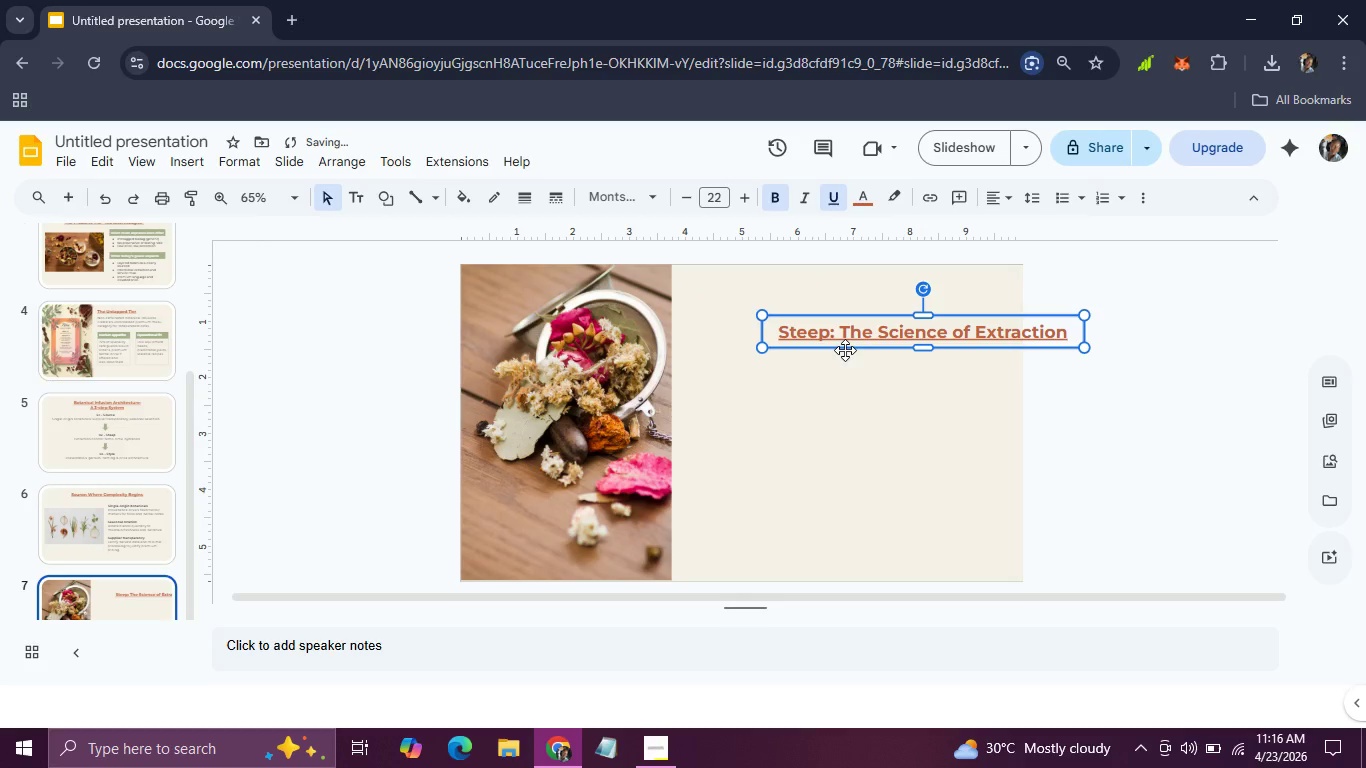 
scroll: coordinate [845, 350], scroll_direction: up, amount: 2.0
 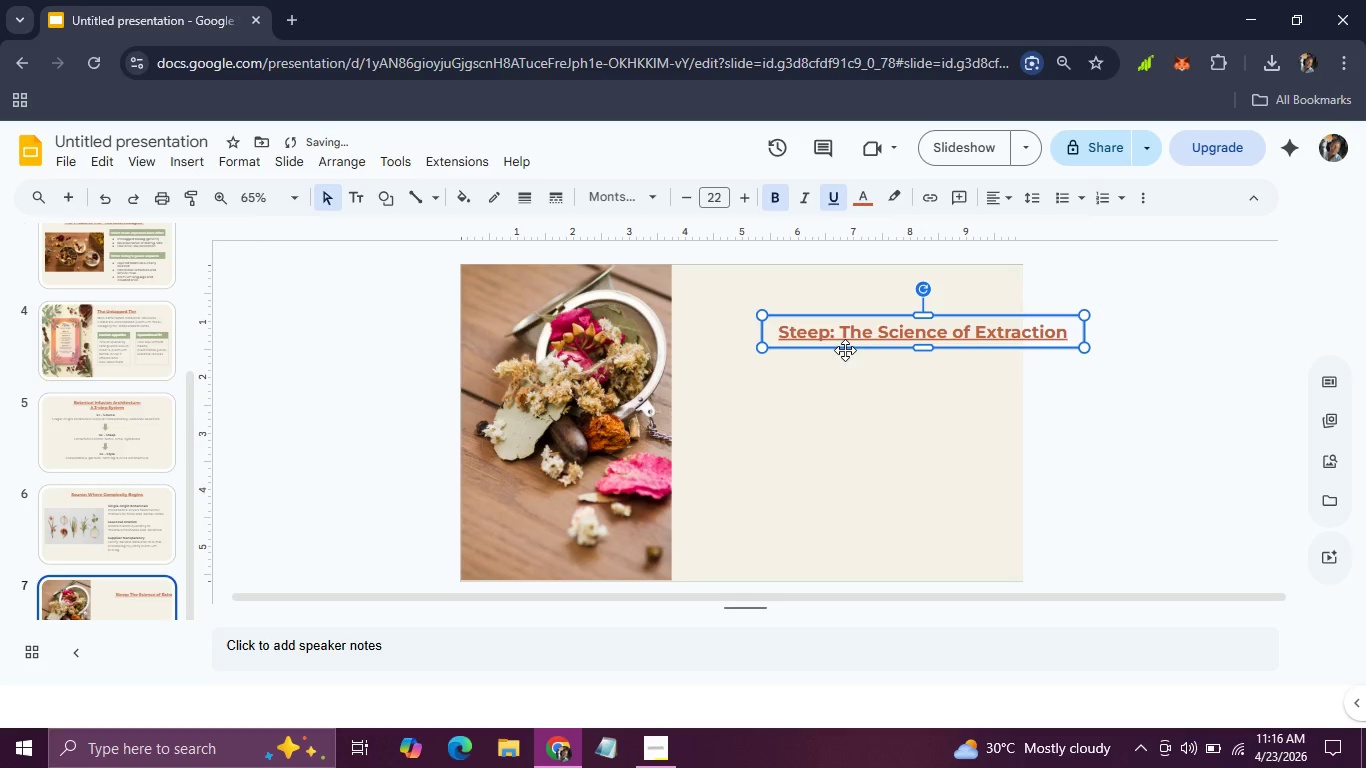 
right_click([845, 350])
 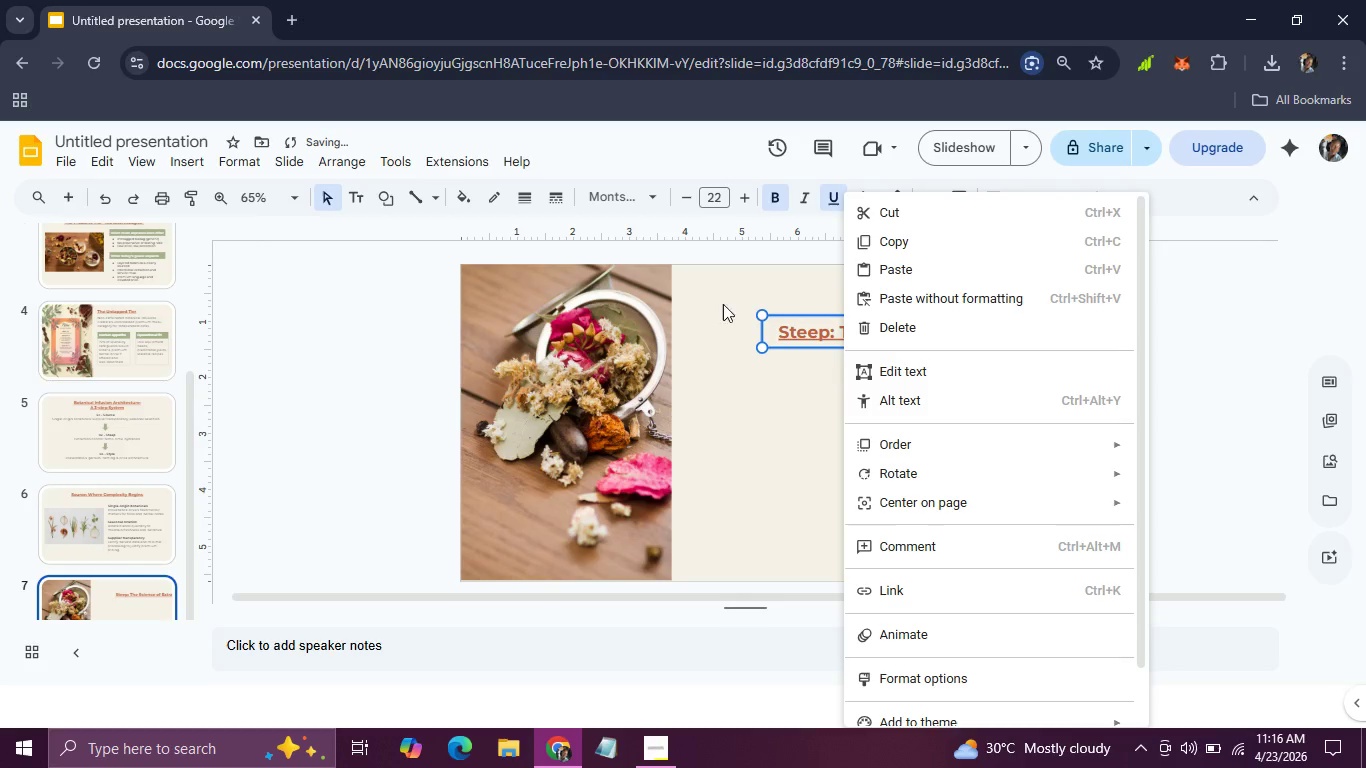 
mouse_move([680, 191])
 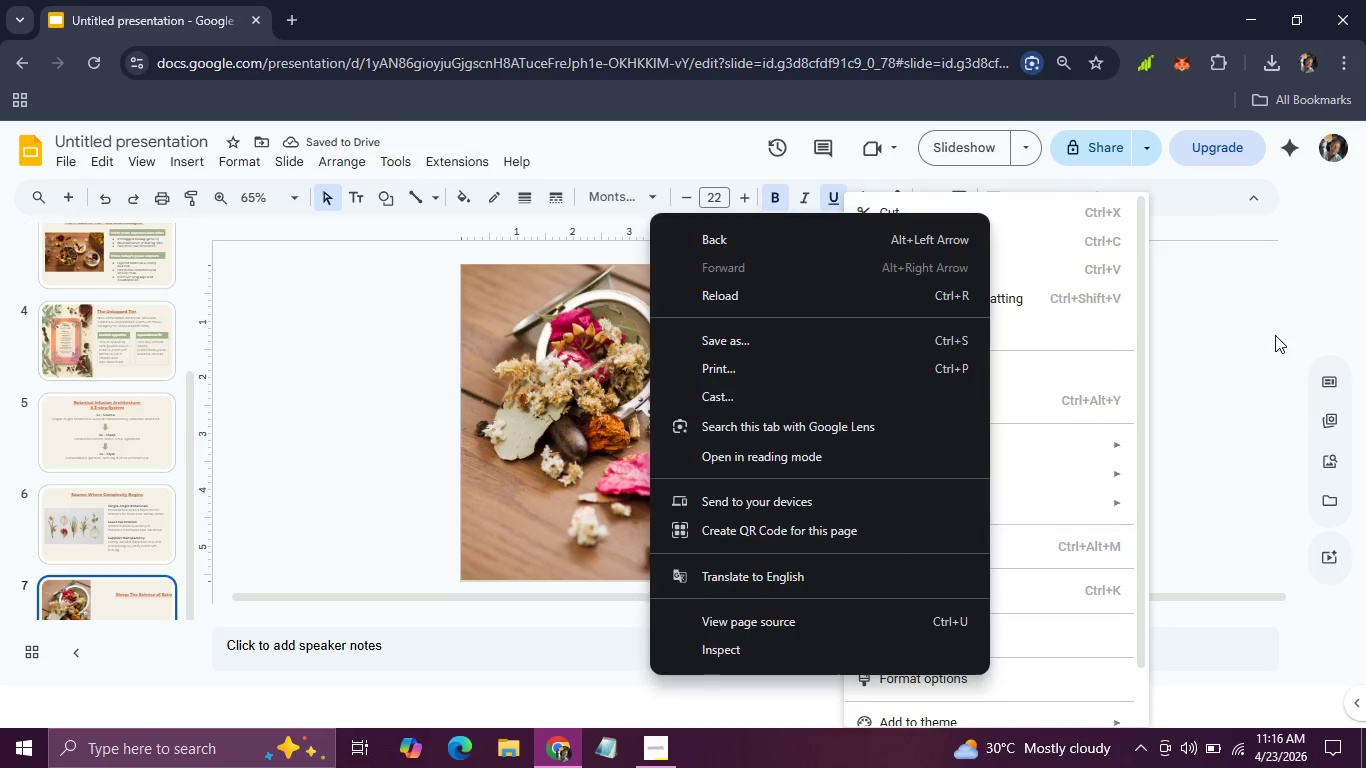 
left_click([1275, 335])
 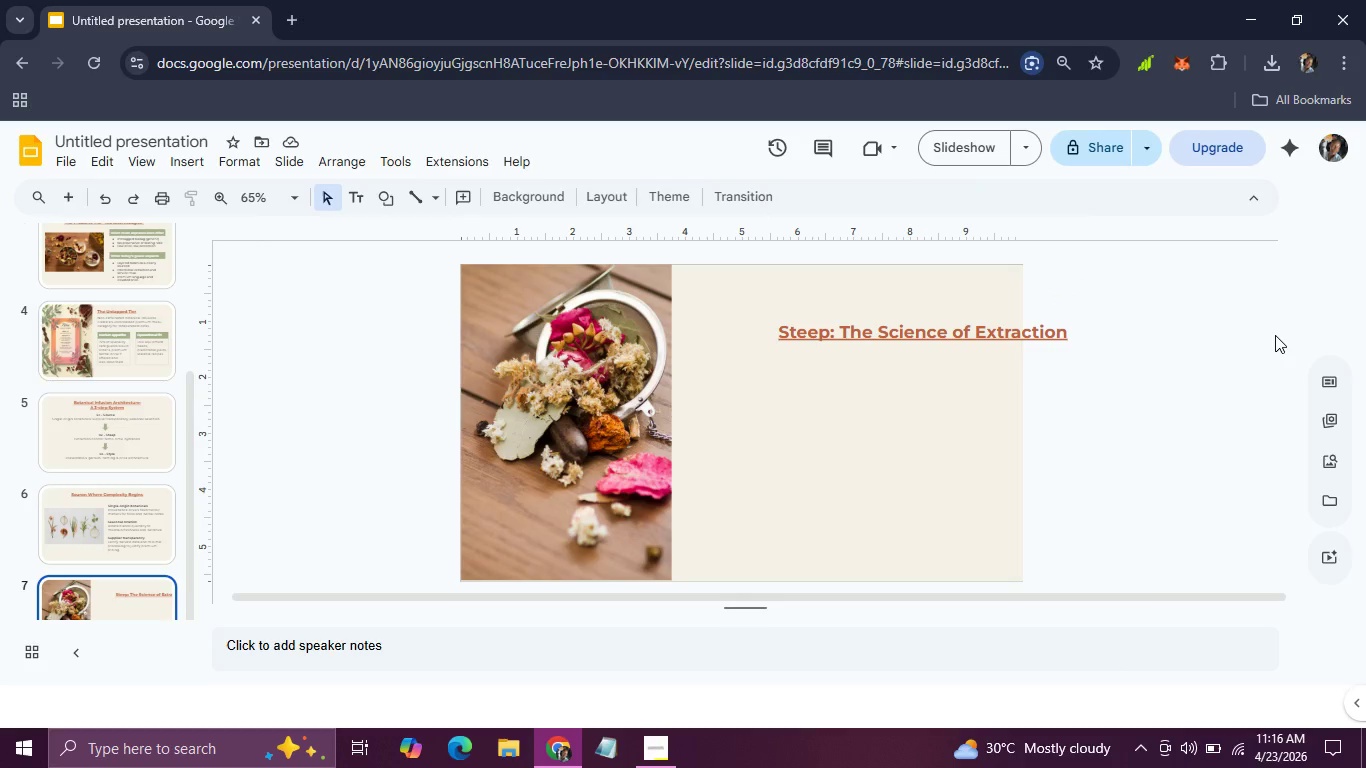 
wait(16.64)
 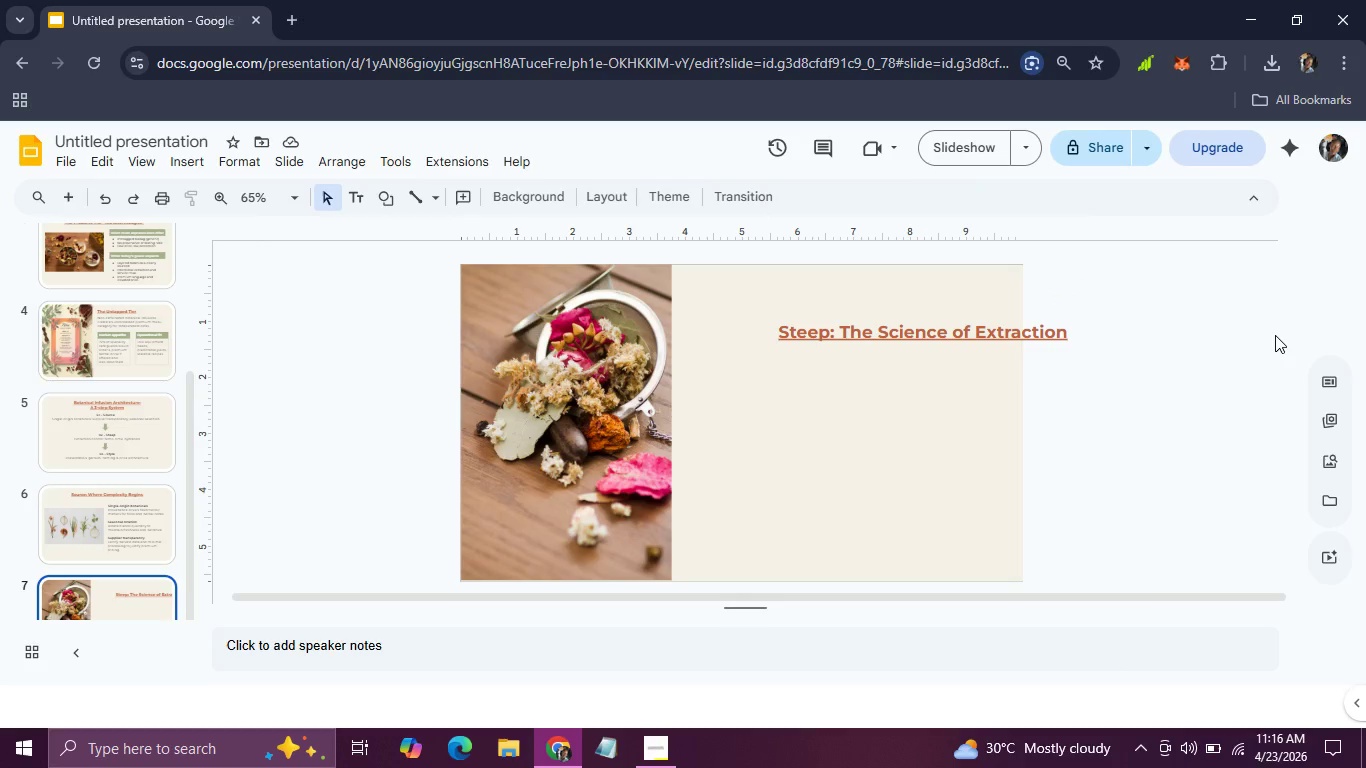 
left_click([936, 349])
 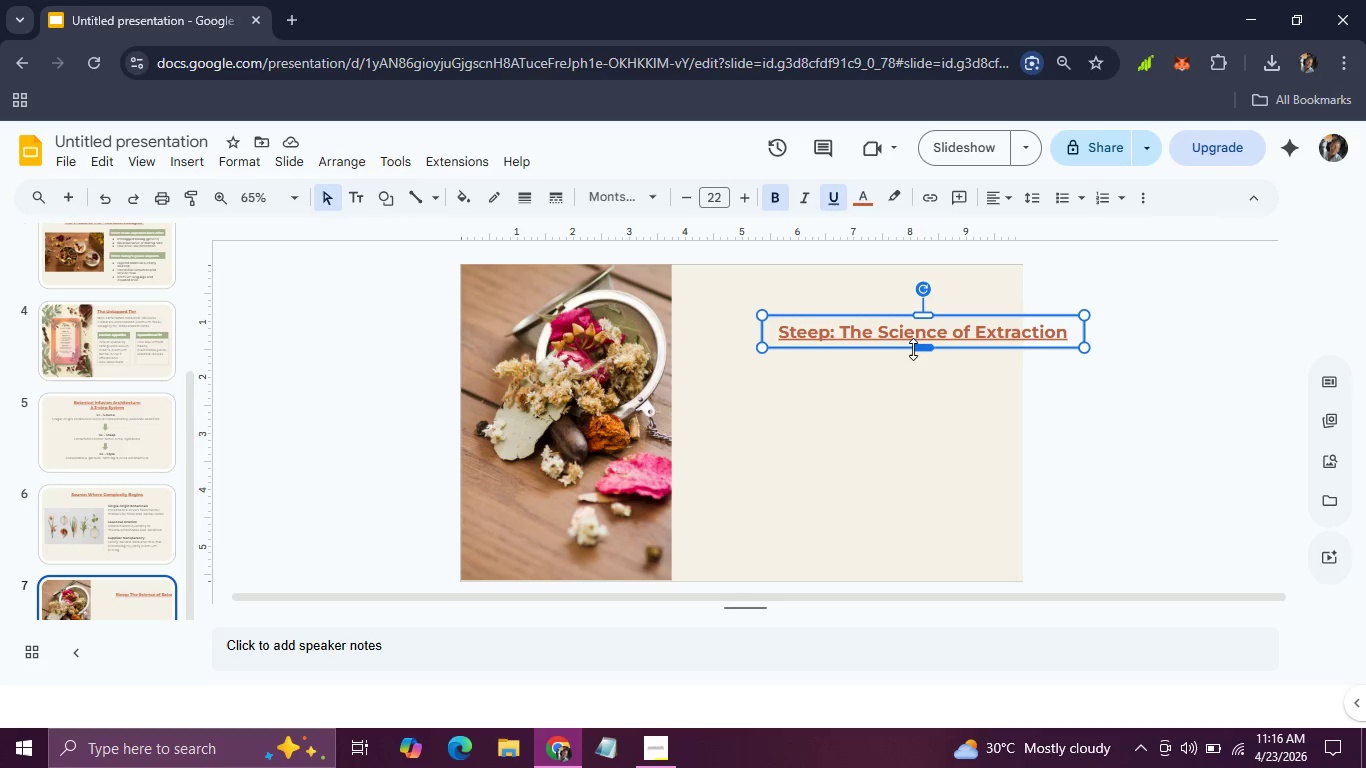 
left_click_drag(start_coordinate=[907, 348], to_coordinate=[835, 317])
 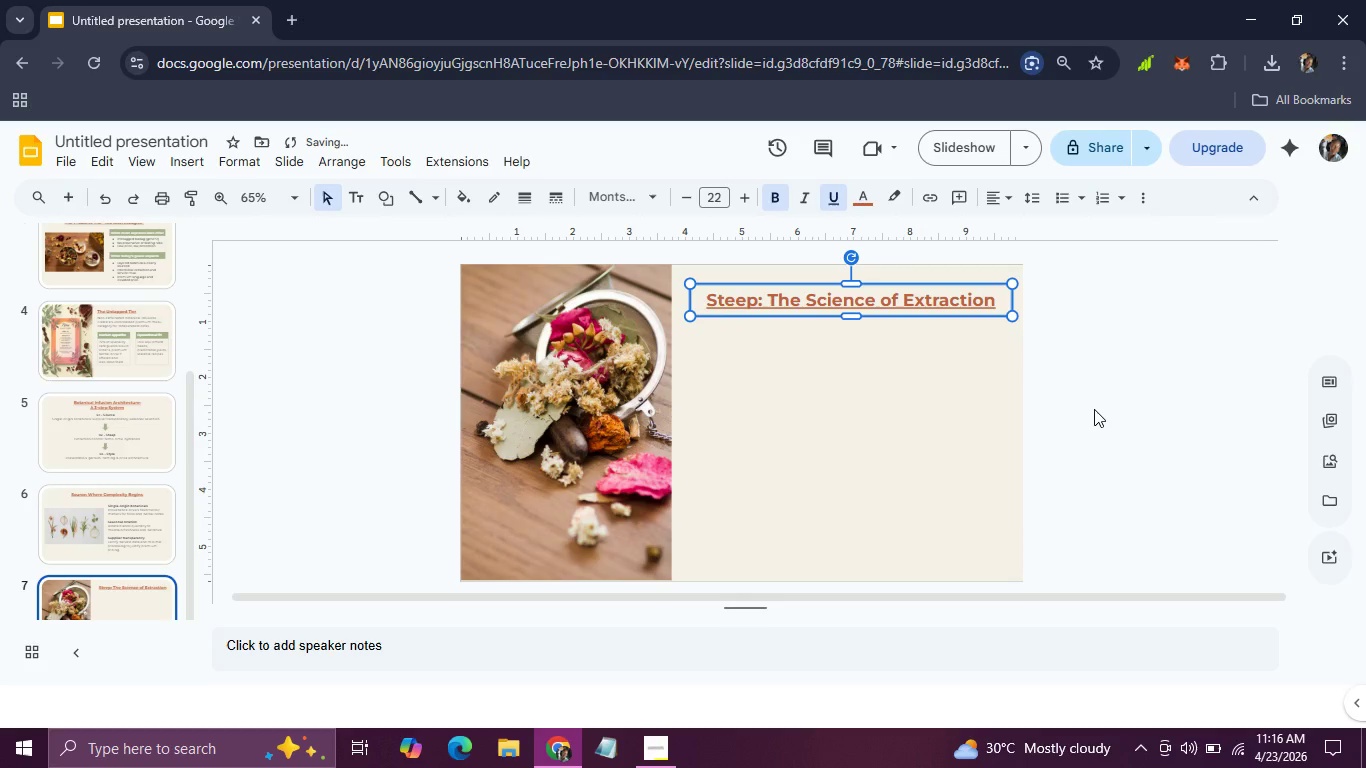 
left_click([1094, 409])
 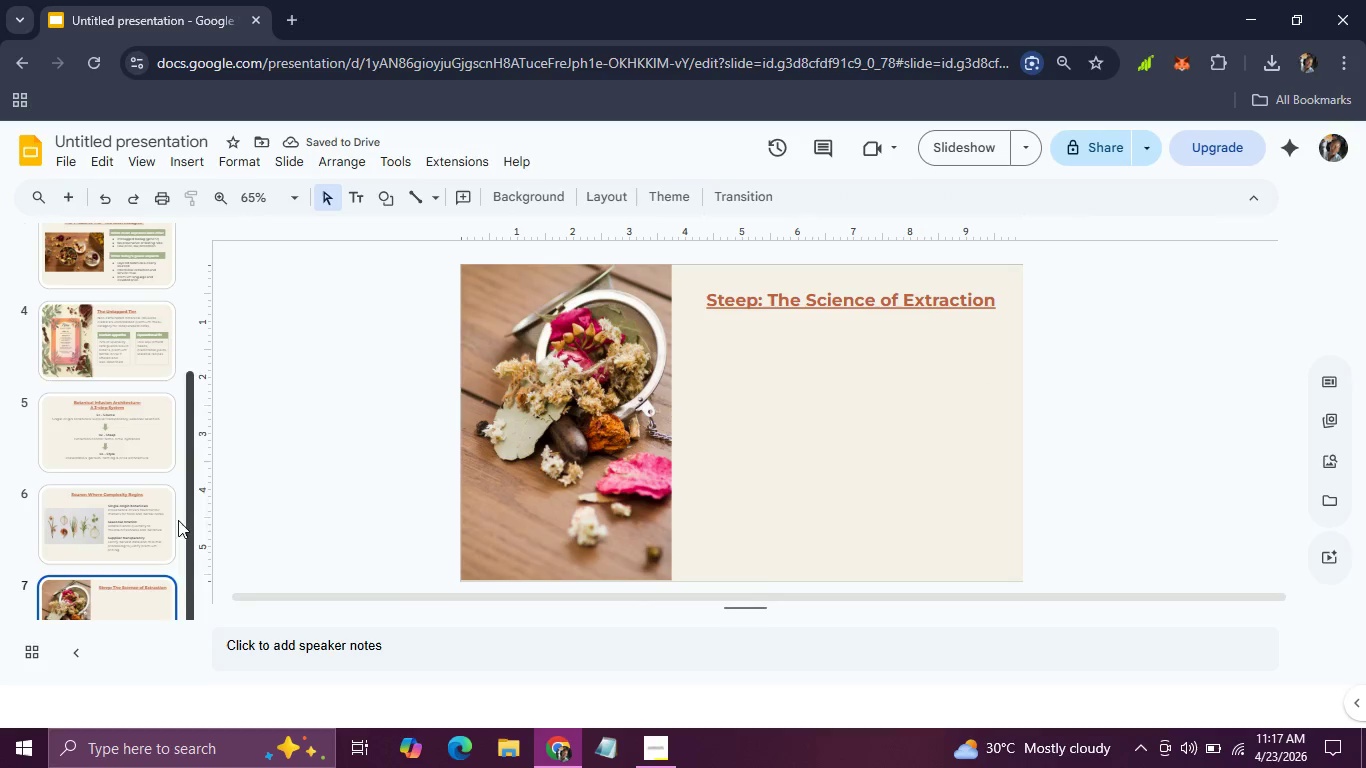 
left_click([175, 519])
 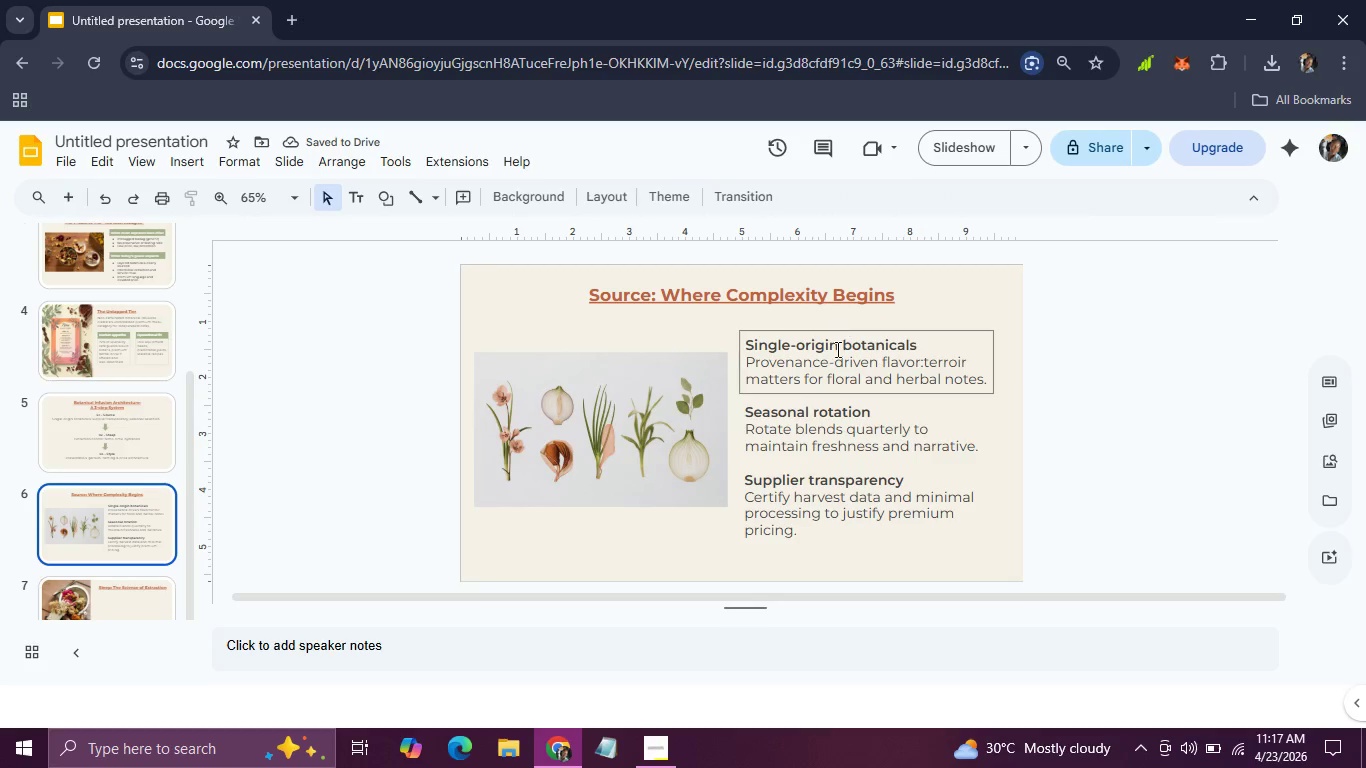 
left_click([835, 350])
 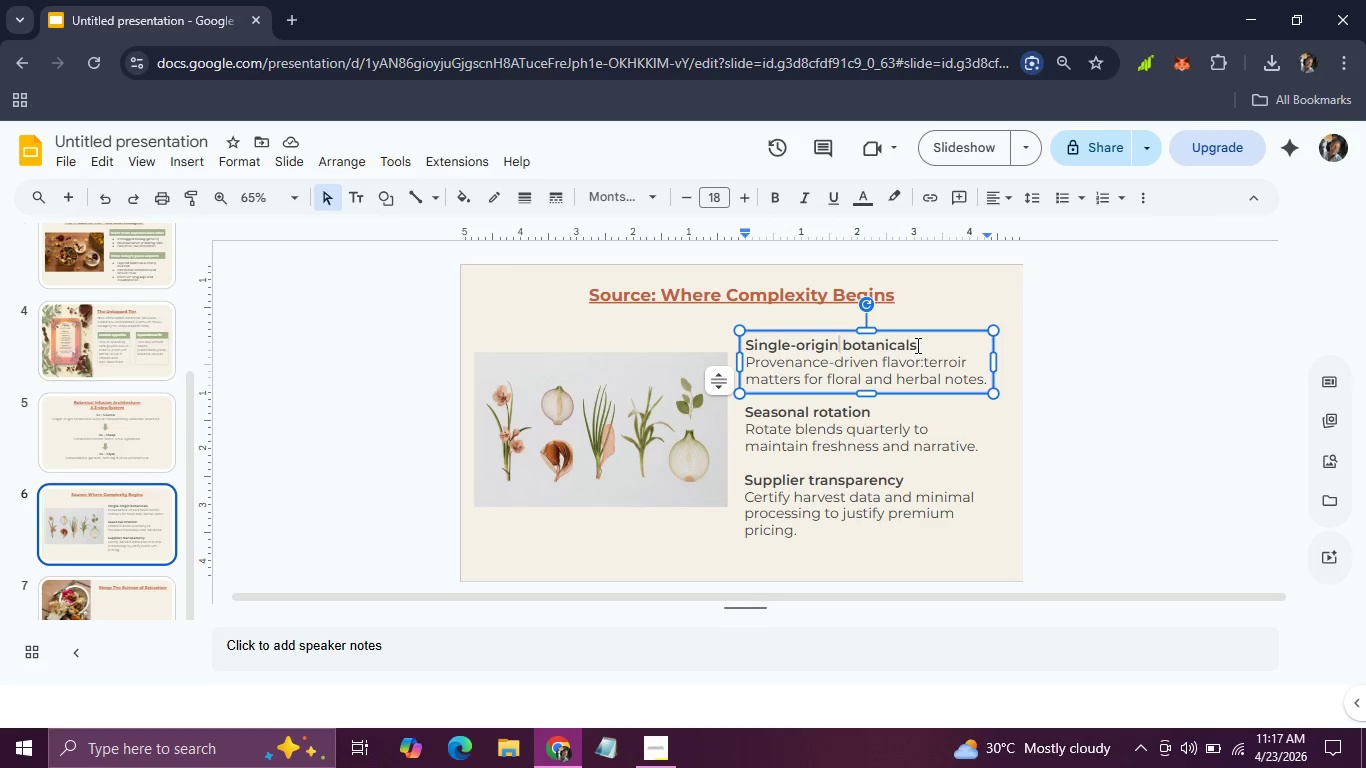 
left_click_drag(start_coordinate=[916, 345], to_coordinate=[745, 340])
 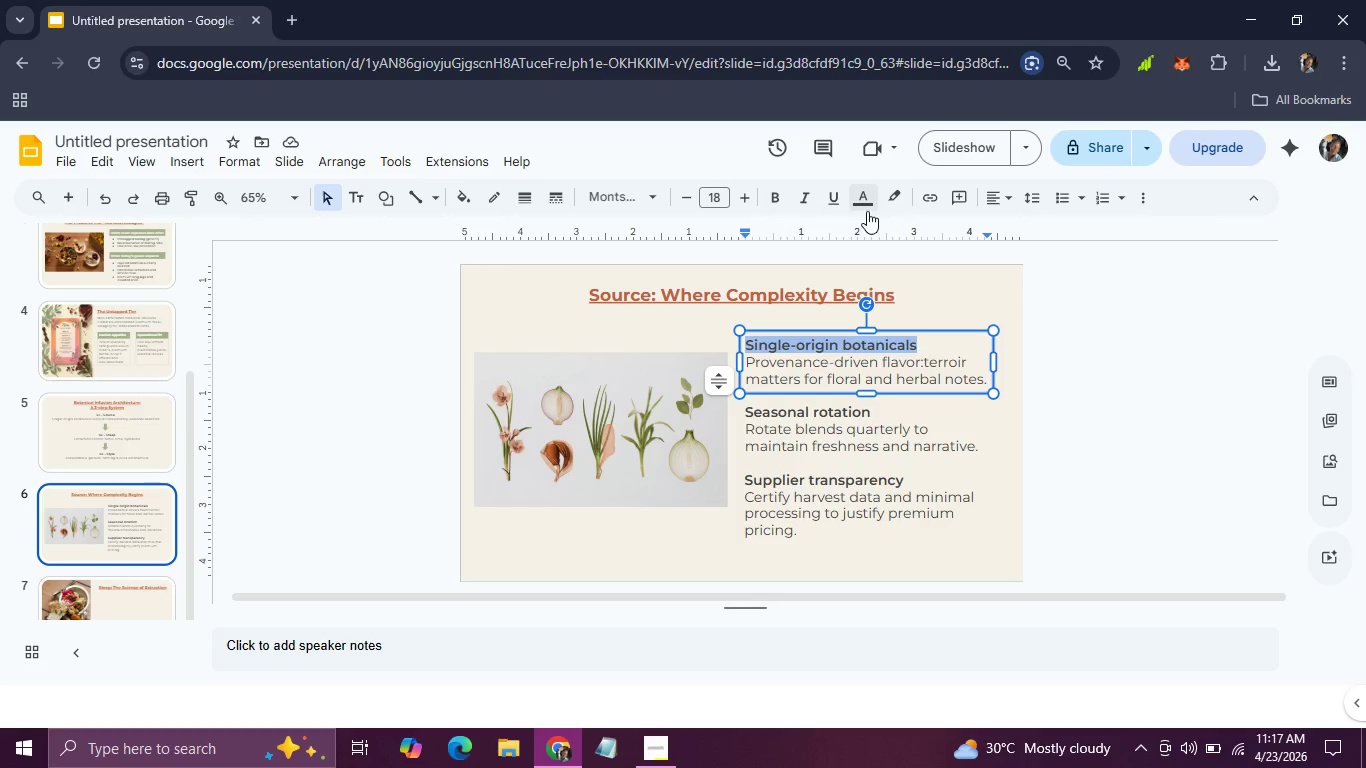 
left_click([867, 212])
 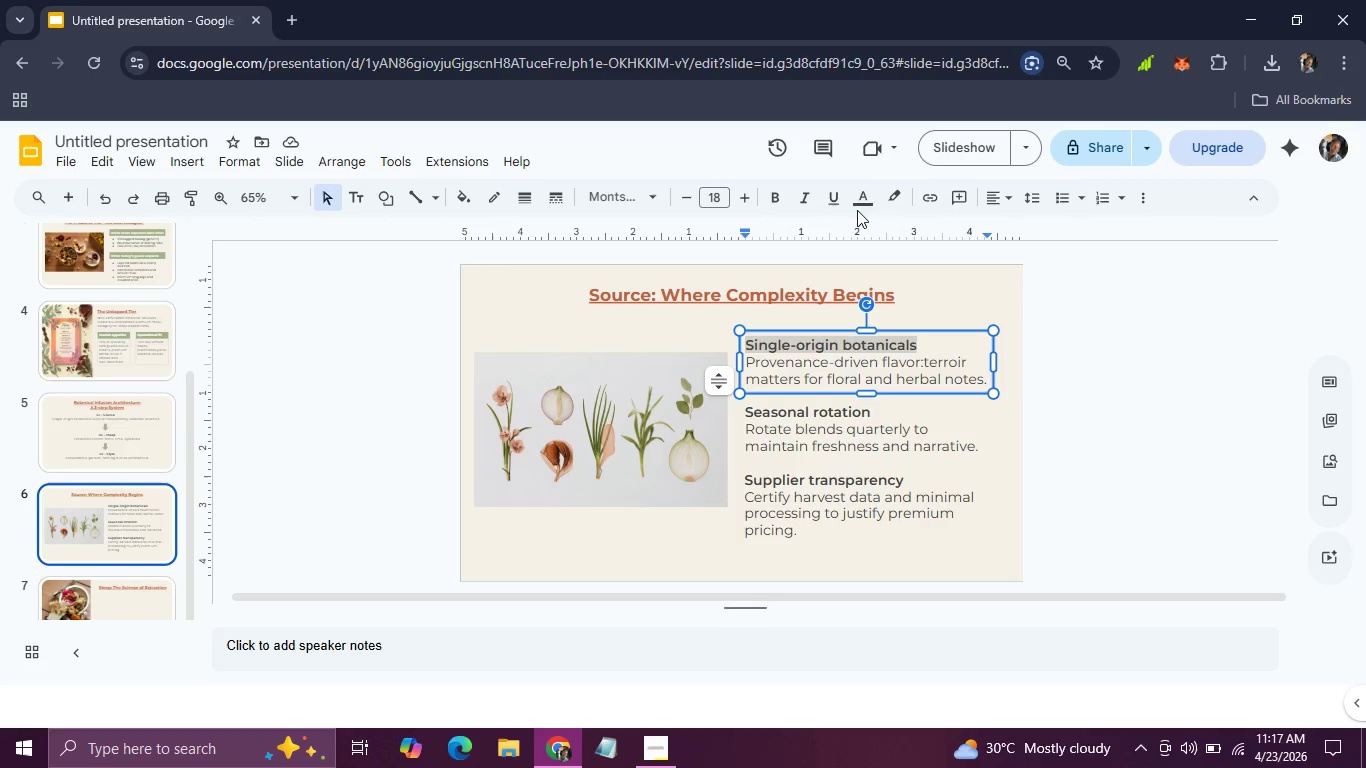 
left_click([854, 200])
 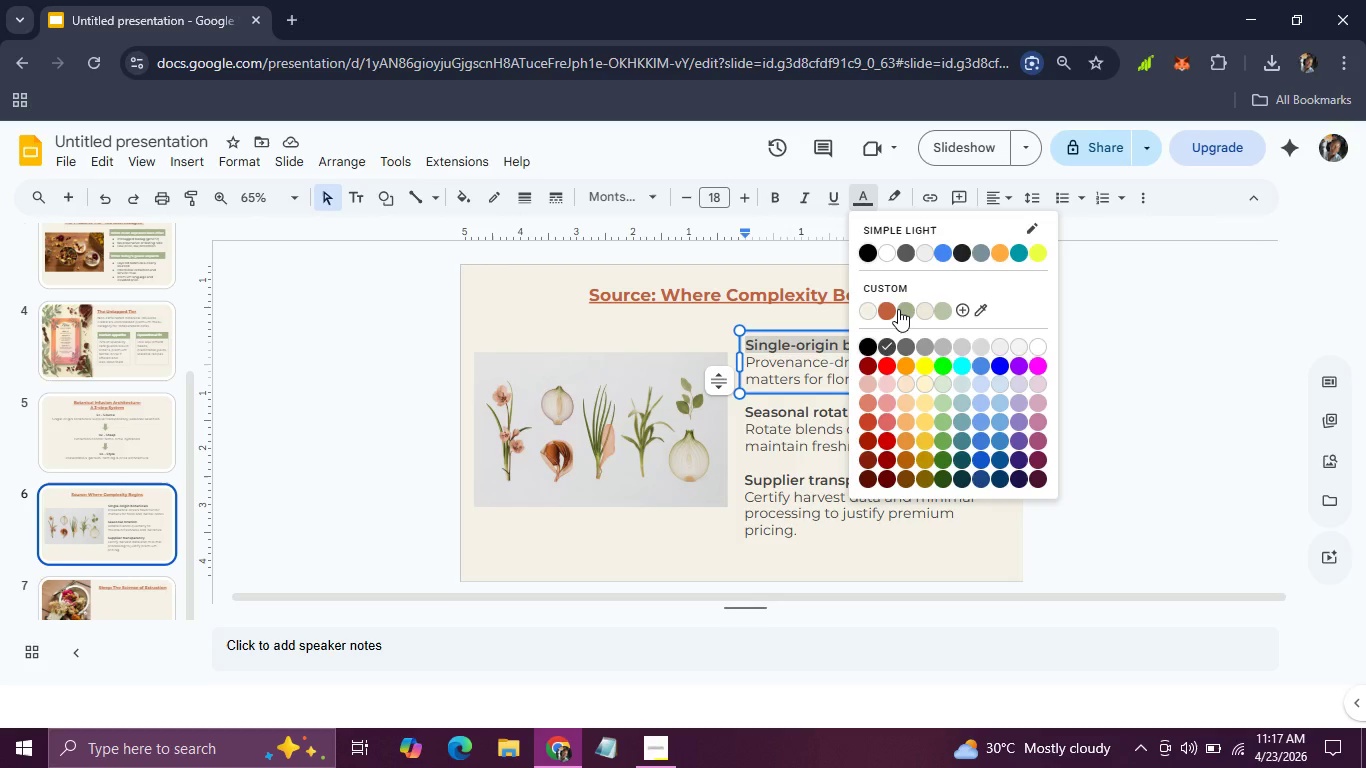 
left_click([898, 309])
 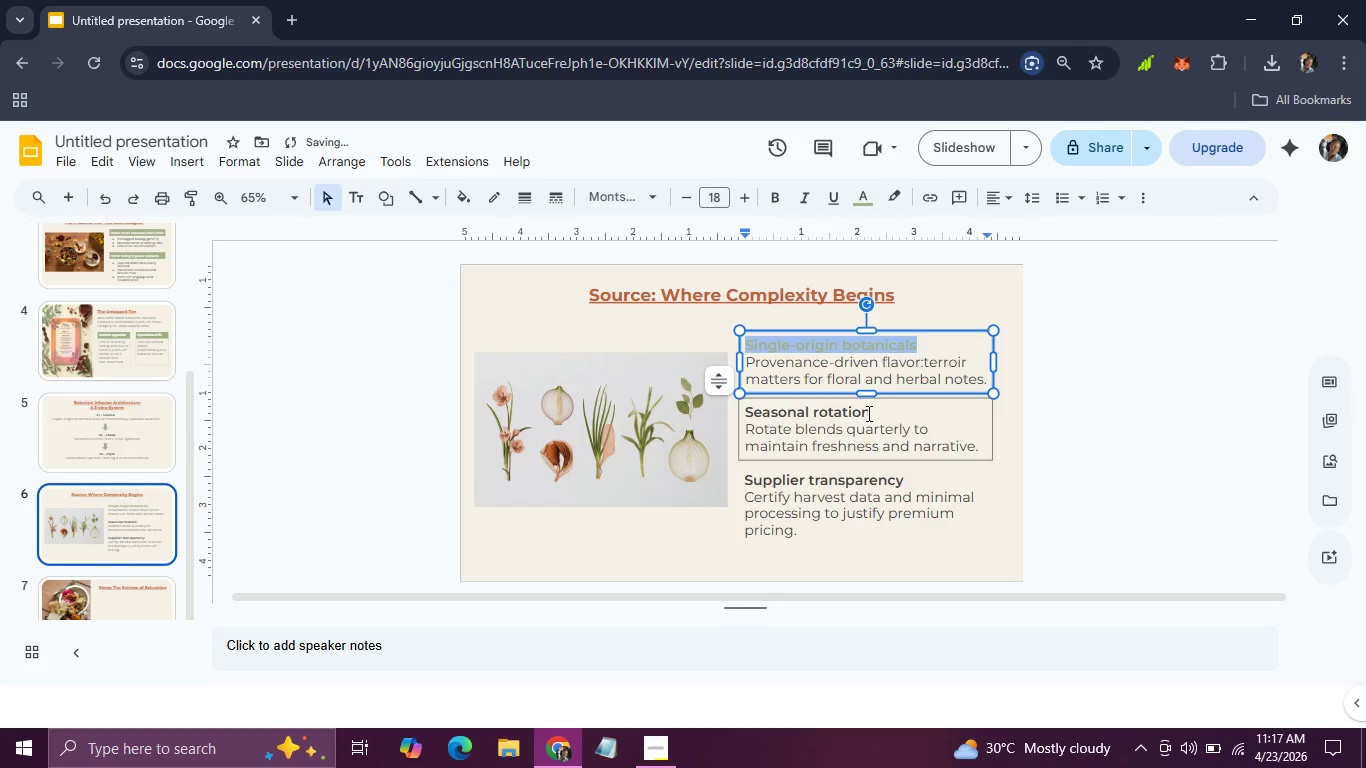 
left_click_drag(start_coordinate=[870, 413], to_coordinate=[745, 416])
 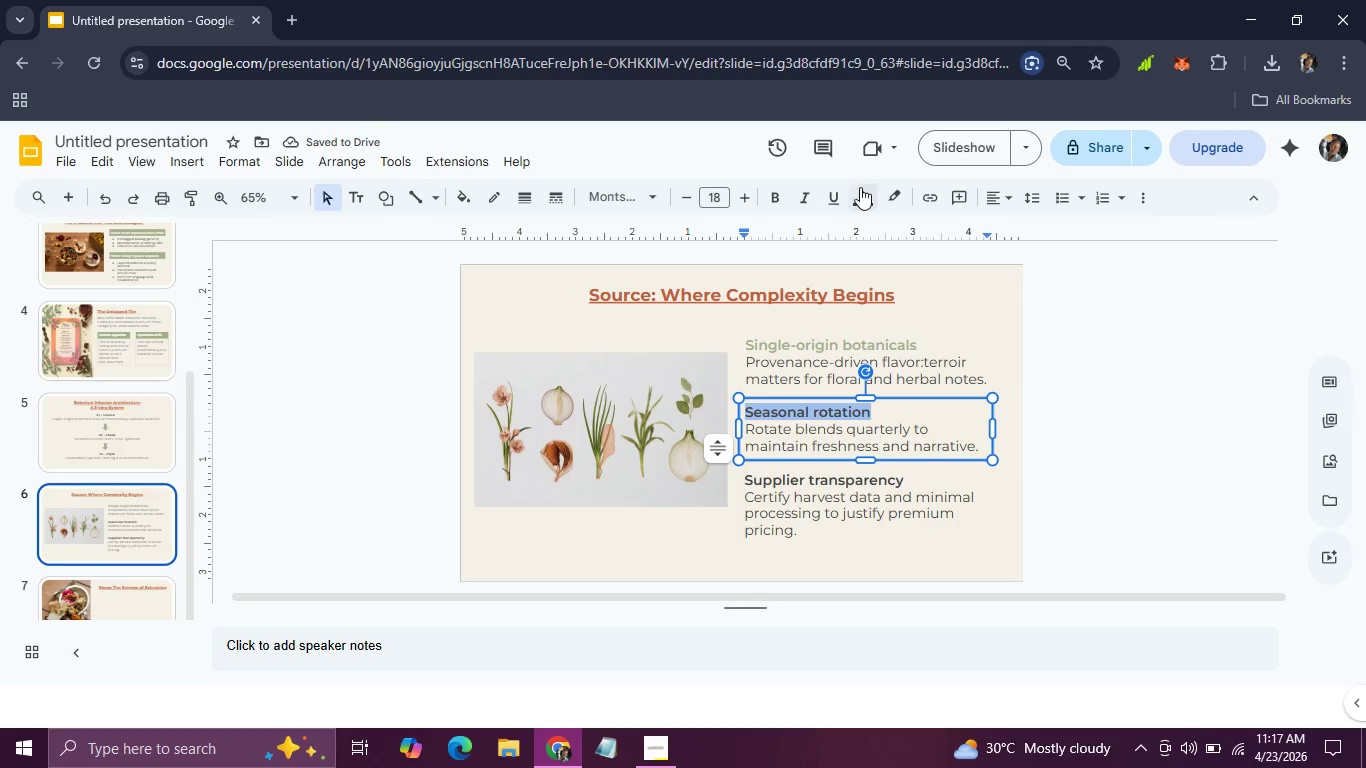 
left_click([860, 187])
 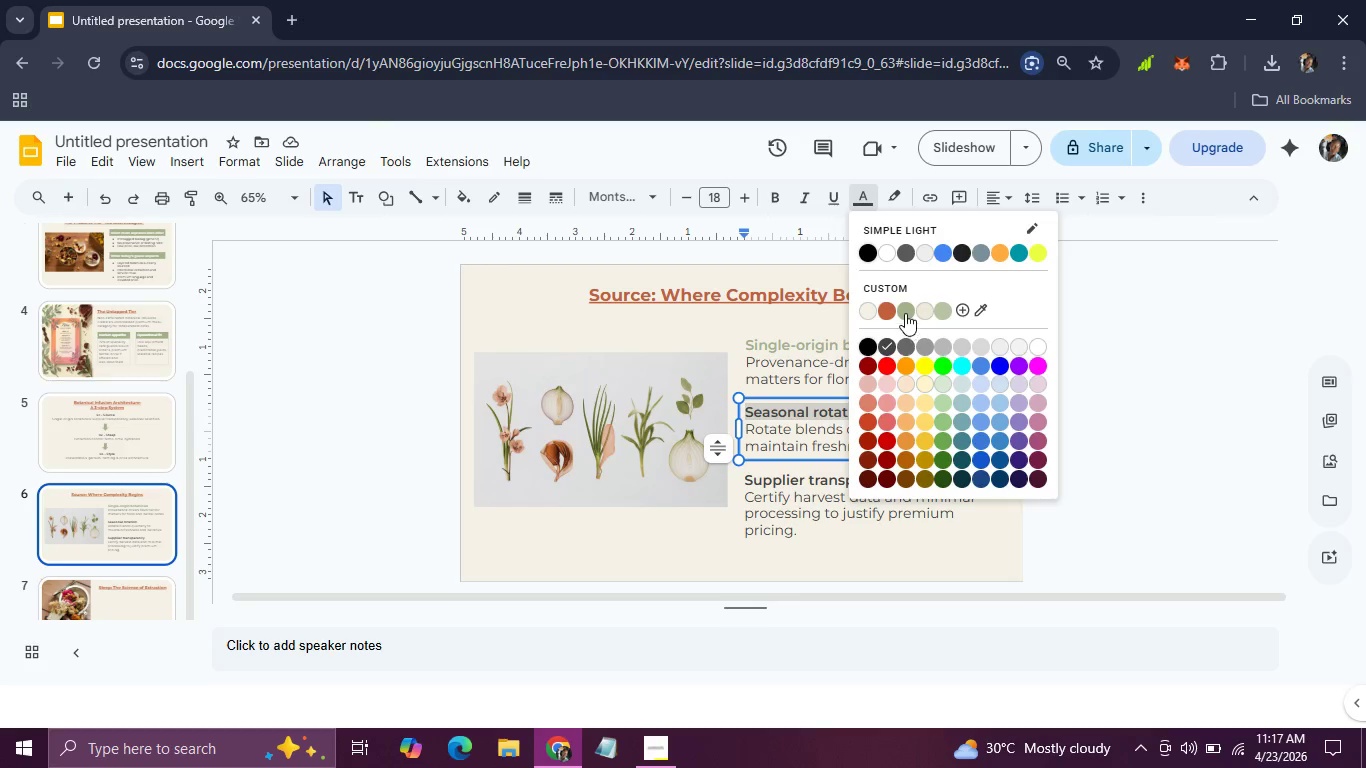 
left_click([905, 313])
 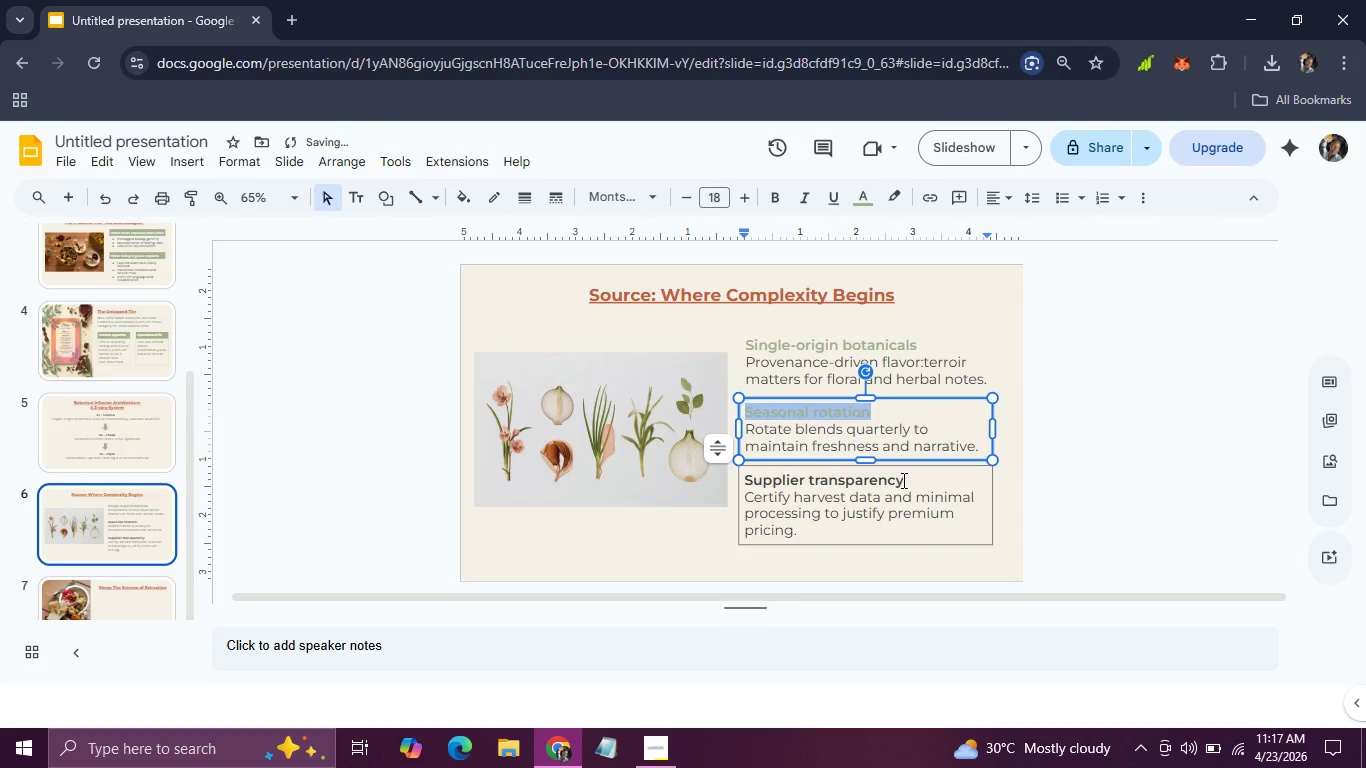 
left_click_drag(start_coordinate=[902, 480], to_coordinate=[746, 482])
 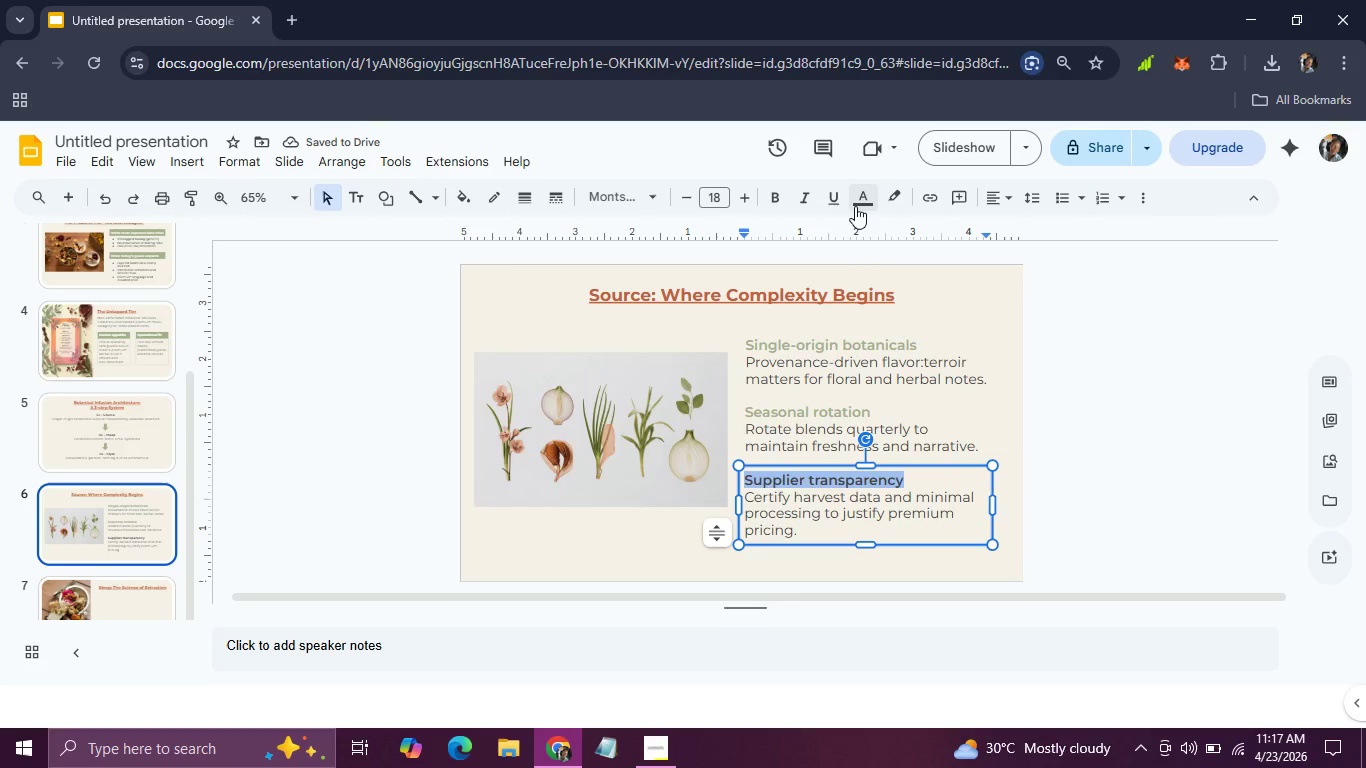 
left_click([855, 206])
 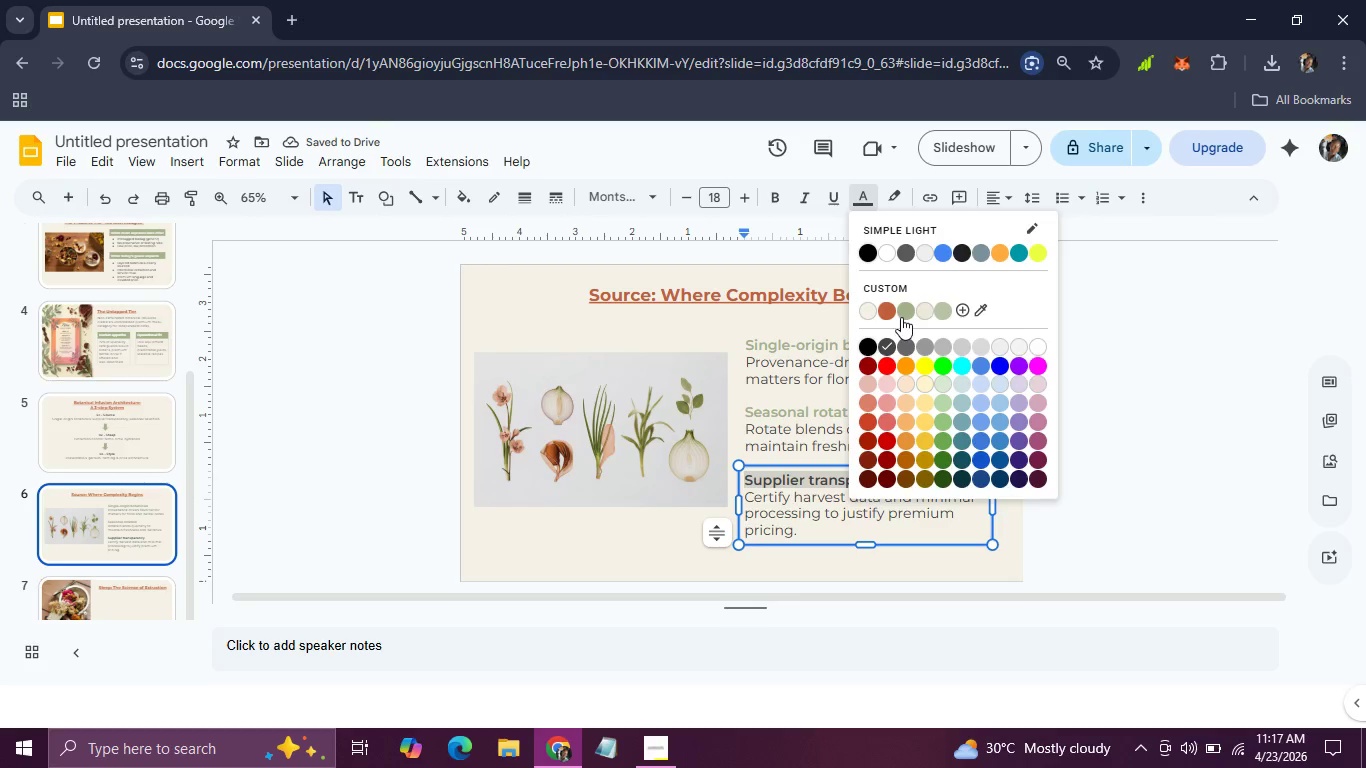 
left_click([901, 317])
 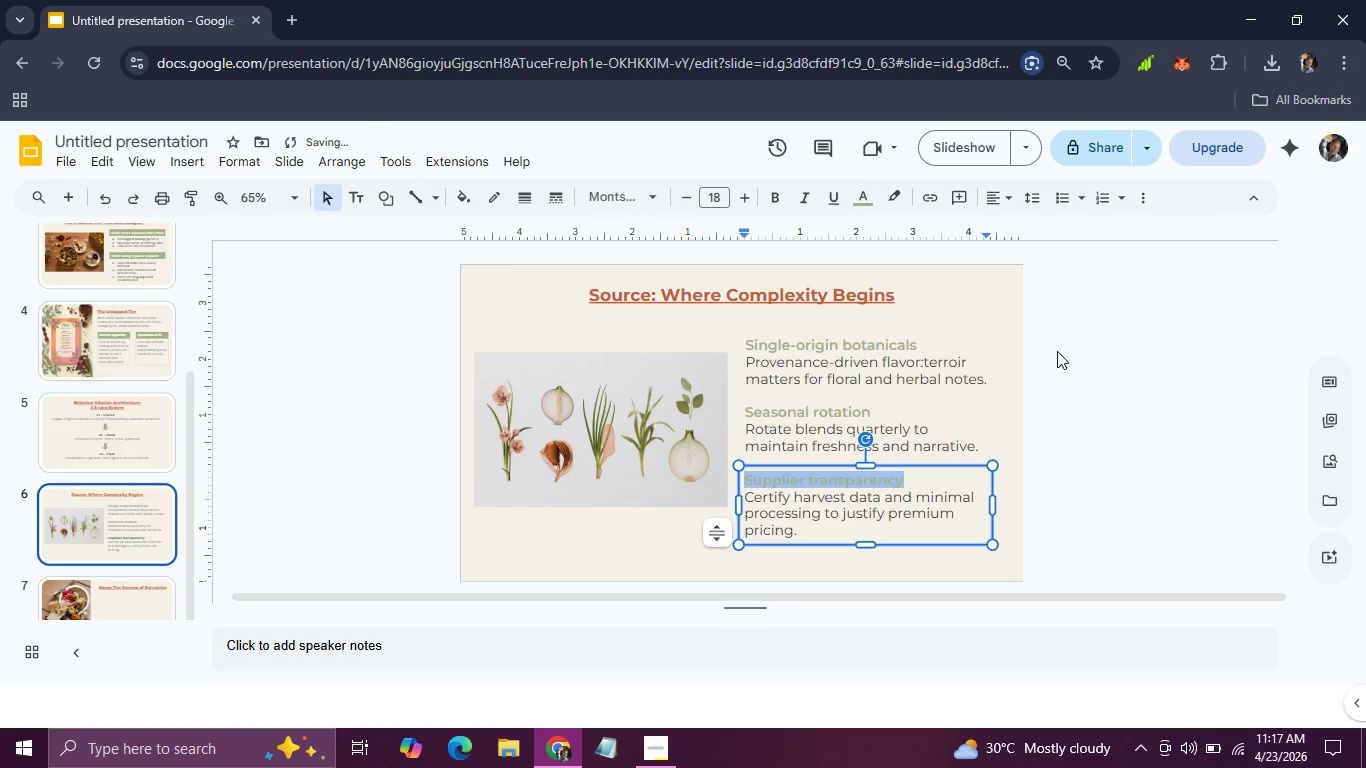 
left_click([1057, 351])
 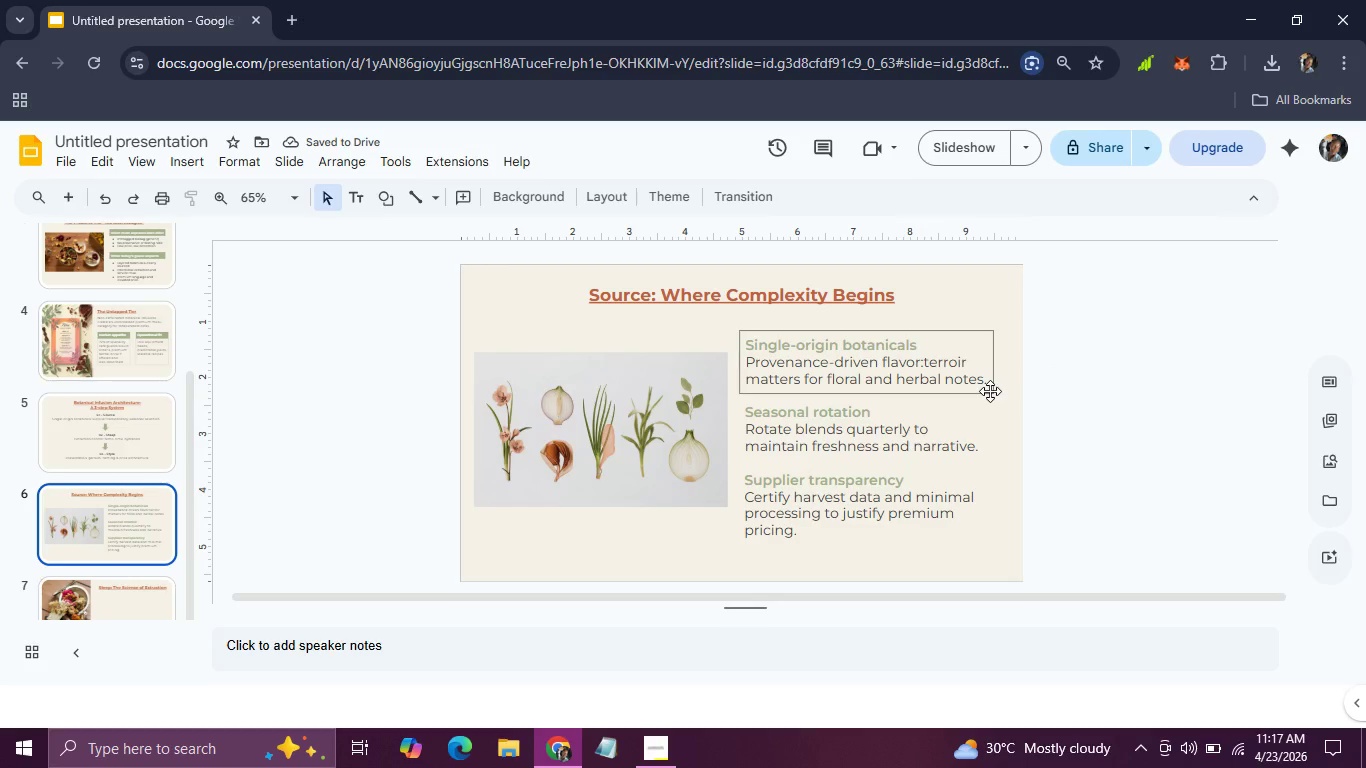 
hold_key(key=ShiftLeft, duration=1.5)
left_click([989, 391])
 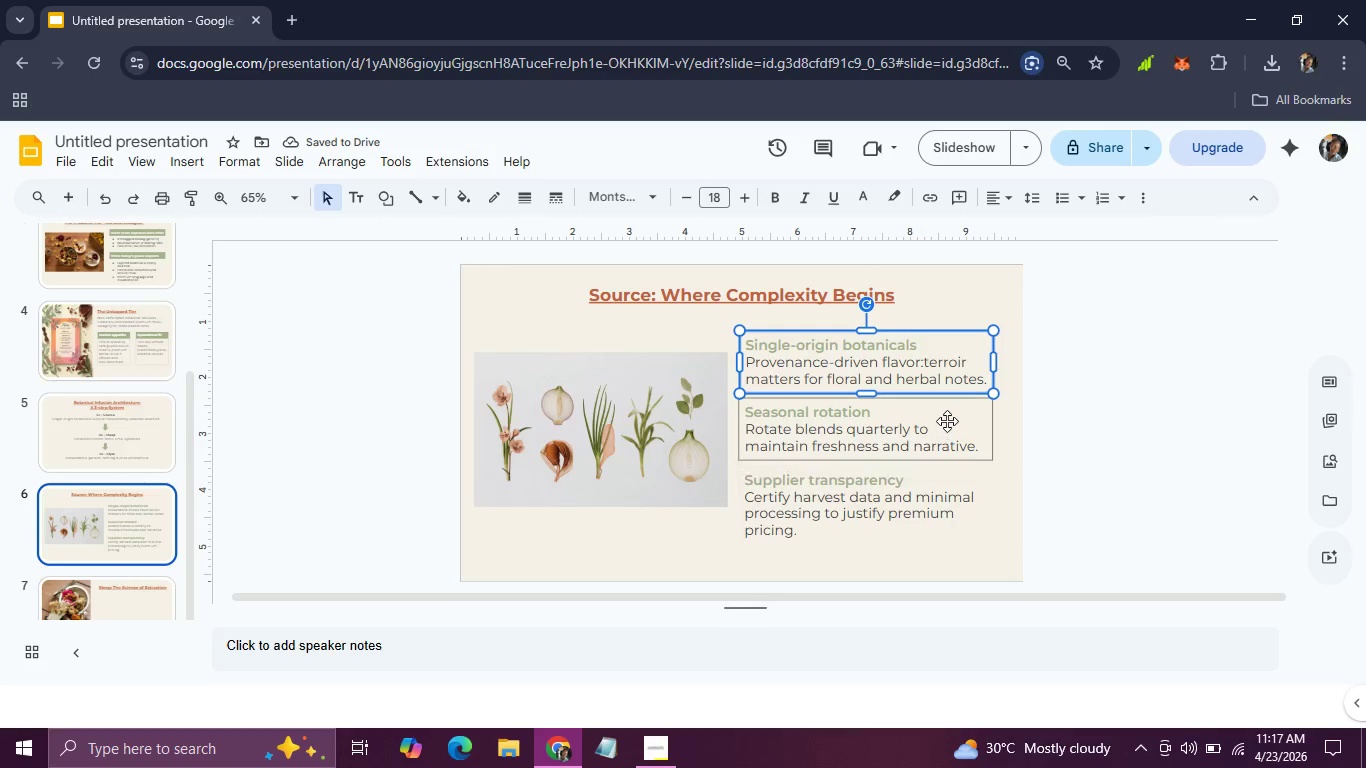 
hold_key(key=ShiftLeft, duration=1.17)
left_click([947, 420])
 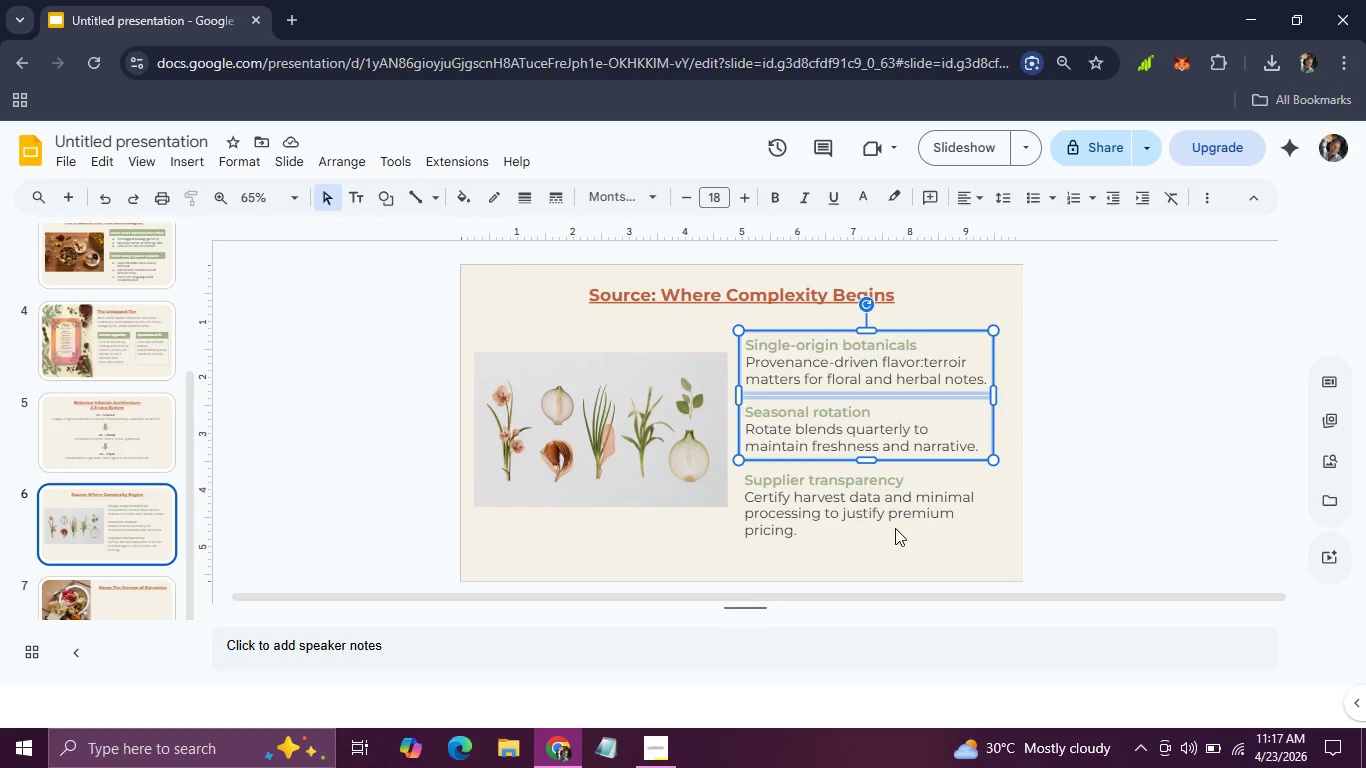 
left_click([895, 528])
 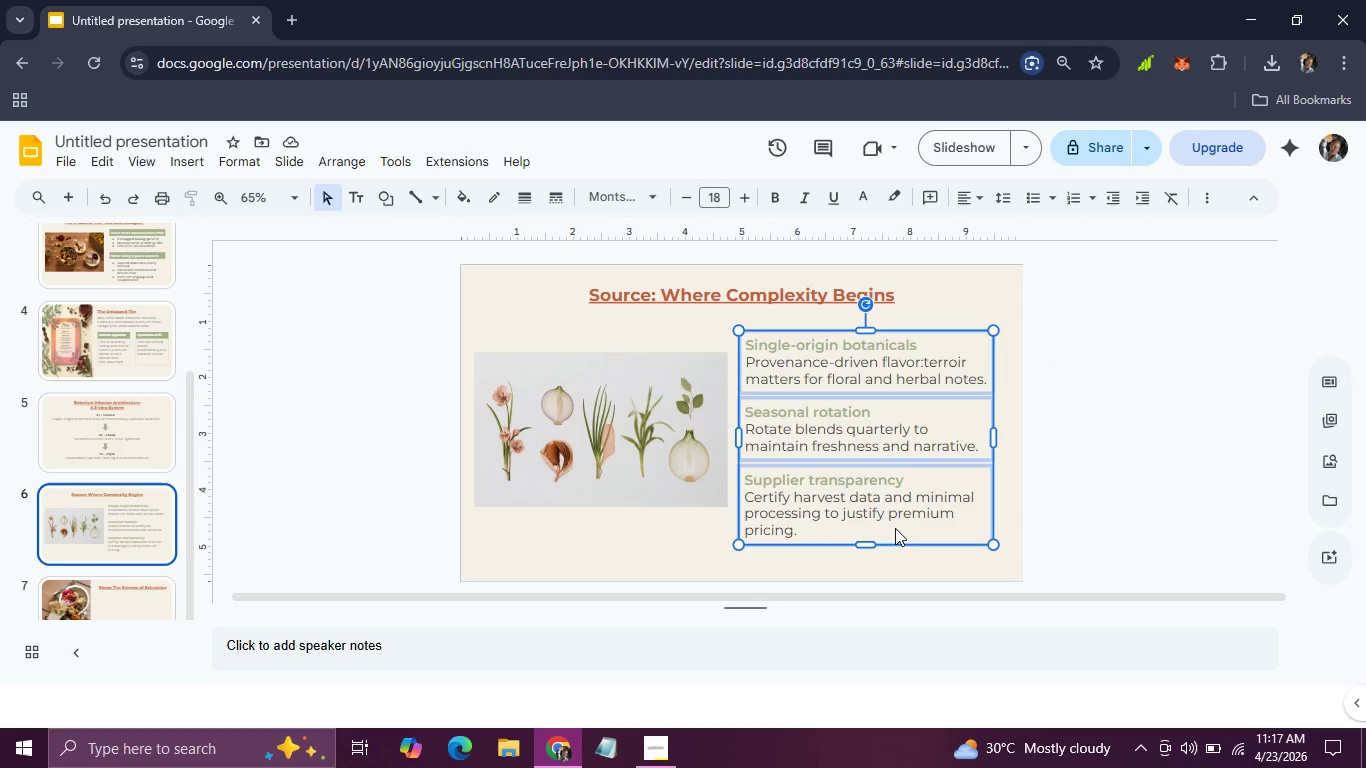 
key(Control+C)
 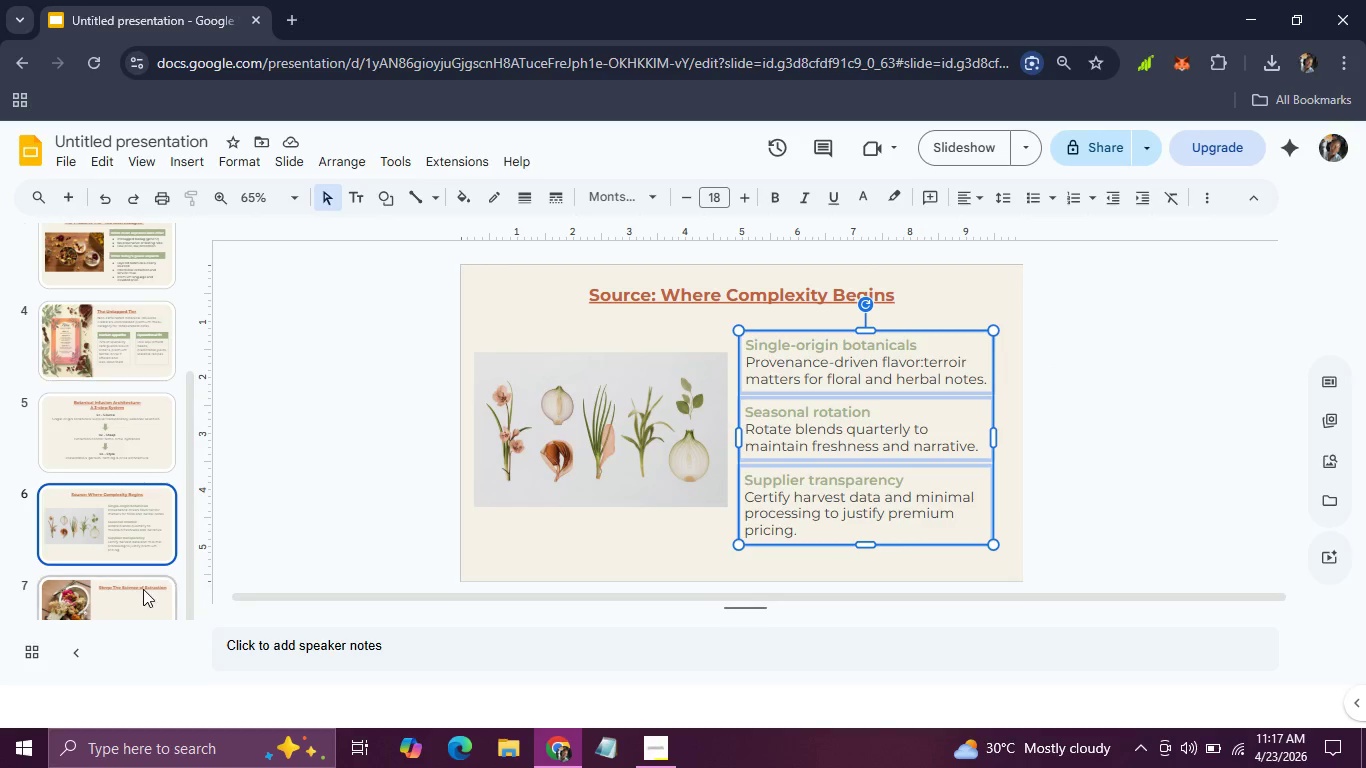 
left_click([143, 589])
 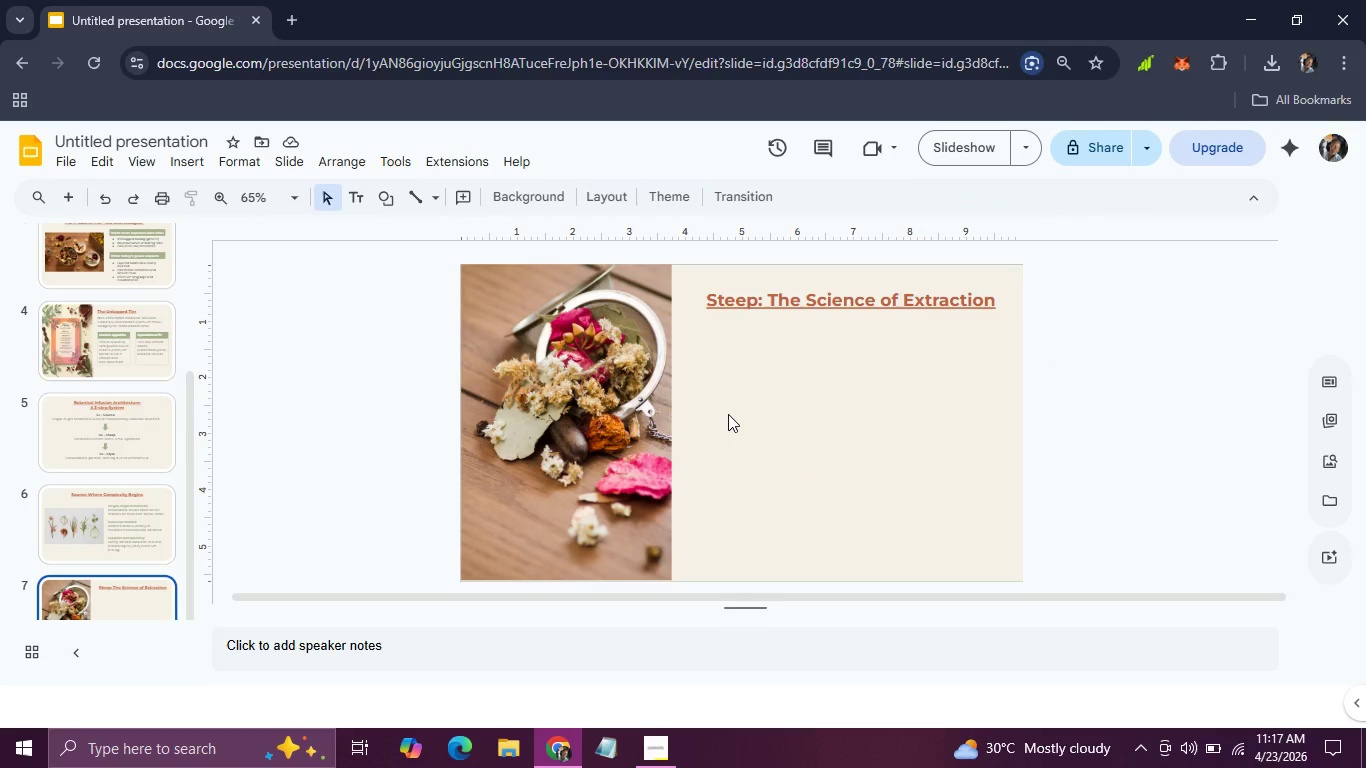 
key(Control+V)
 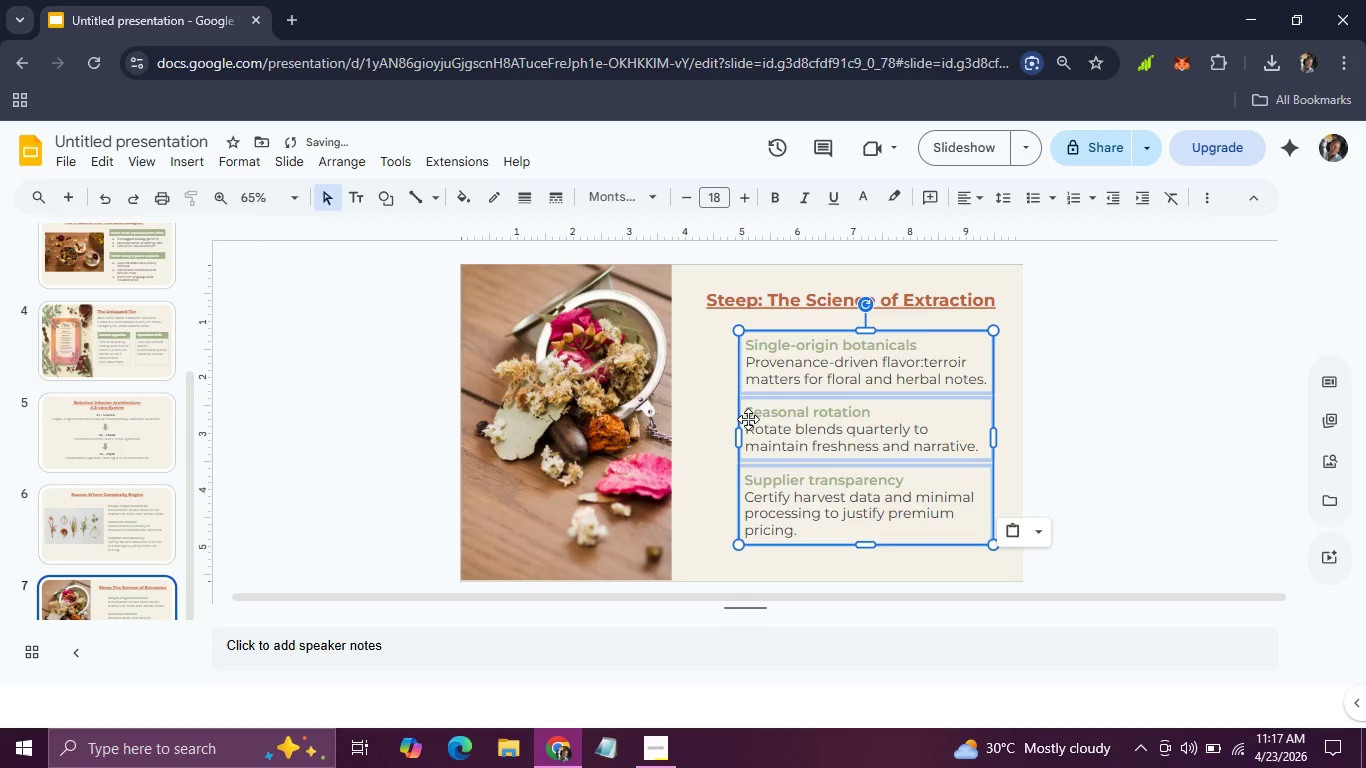 
left_click_drag(start_coordinate=[748, 419], to_coordinate=[716, 413])
 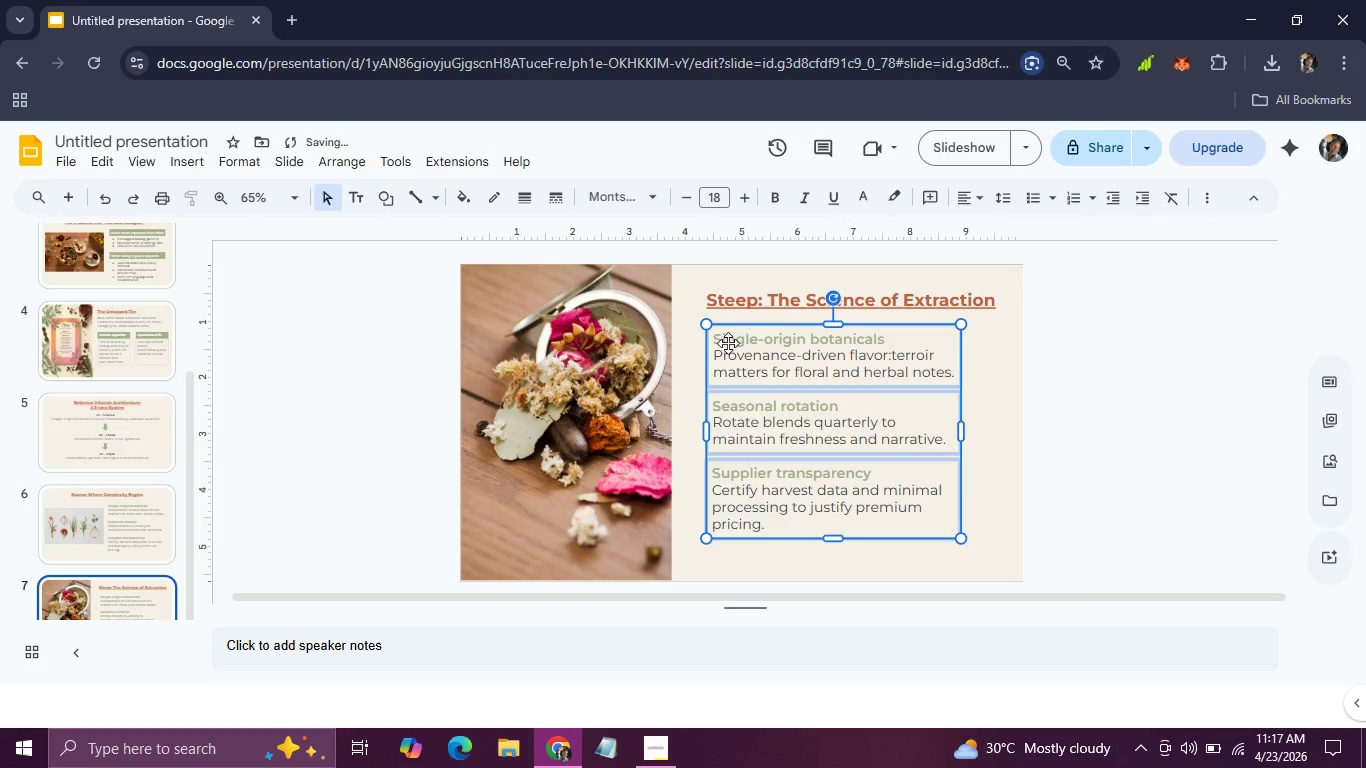 
double_click([728, 343])
 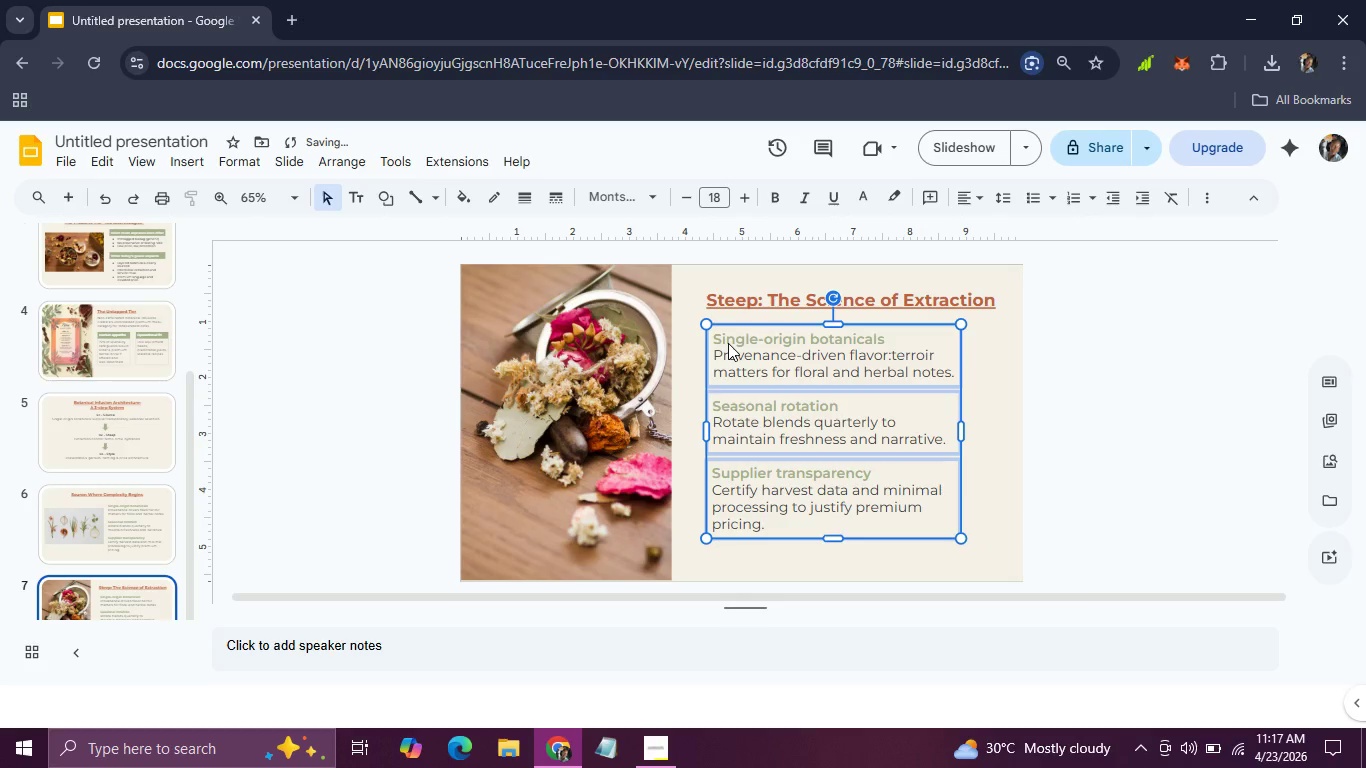 
triple_click([728, 343])
 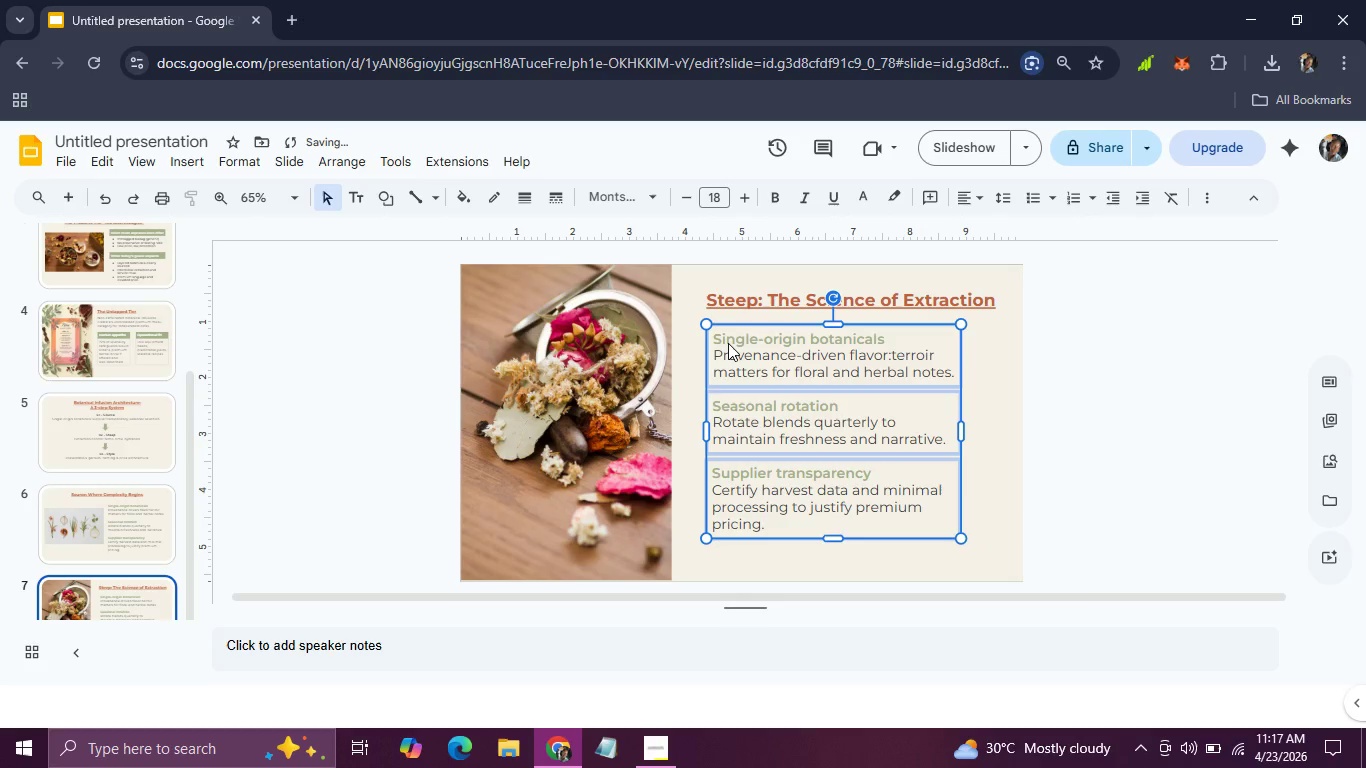 
triple_click([728, 343])
 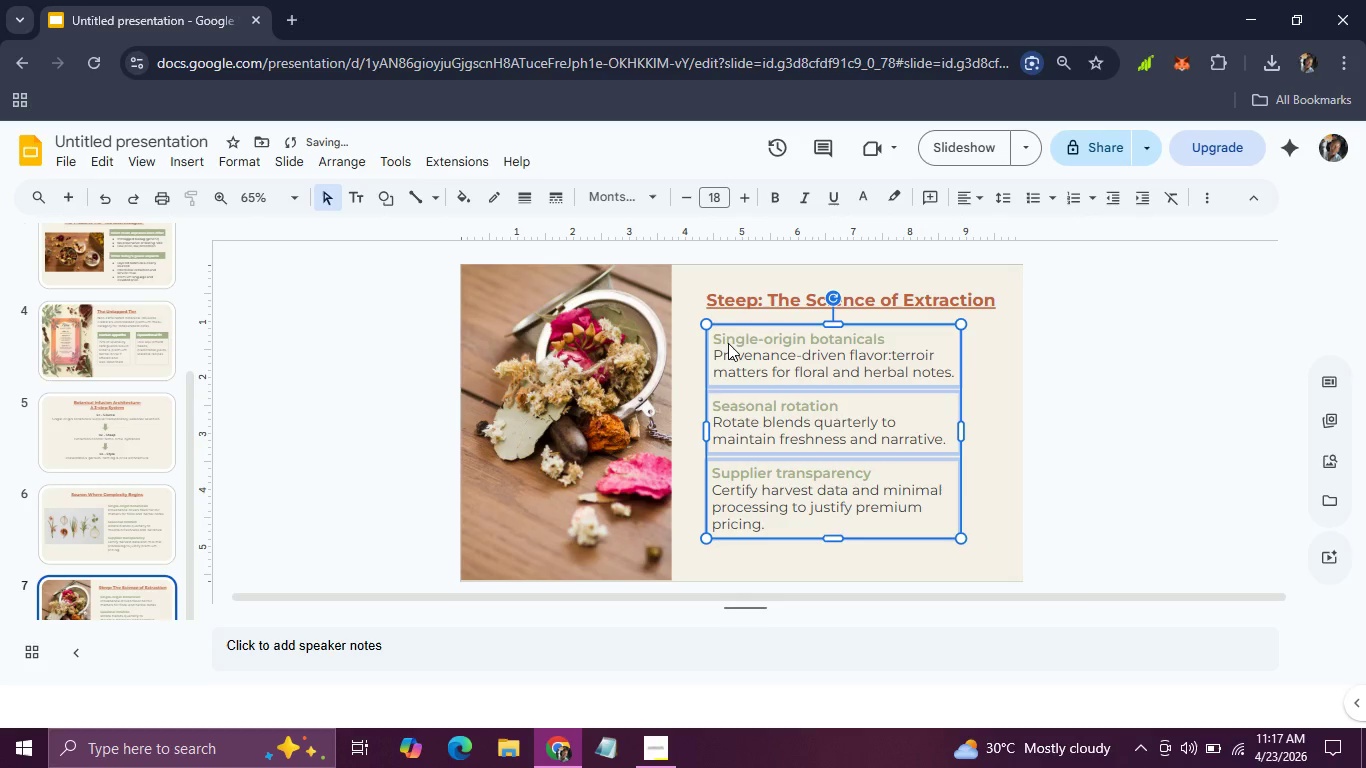 
triple_click([728, 343])
 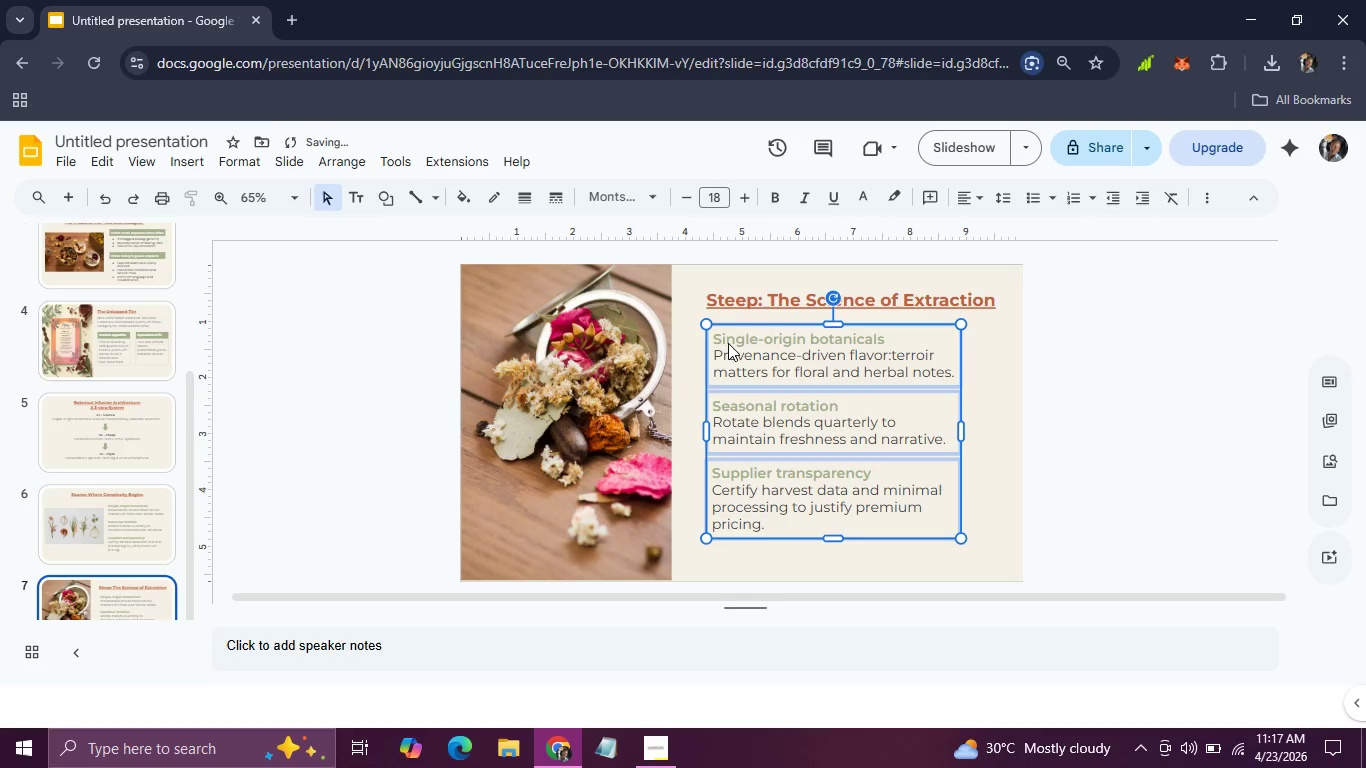 
triple_click([728, 343])
 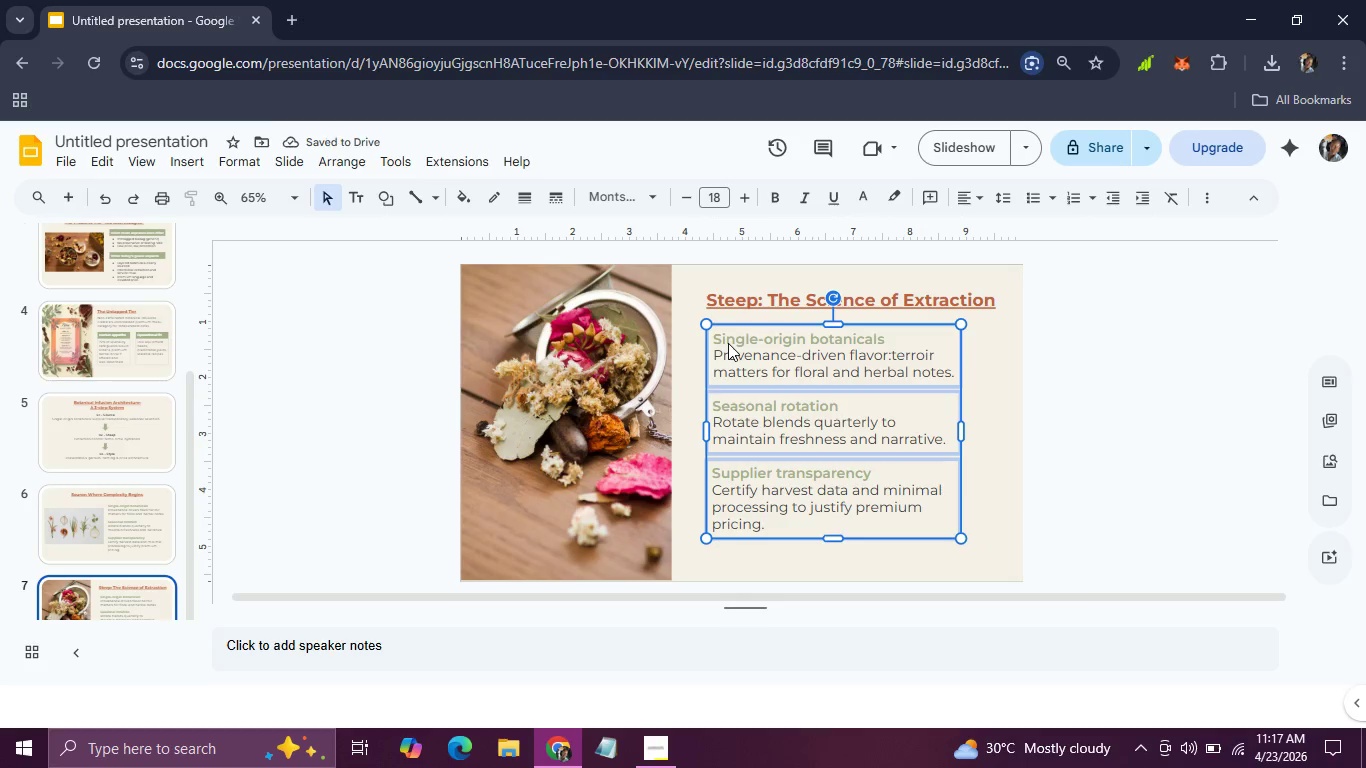 
triple_click([728, 343])
 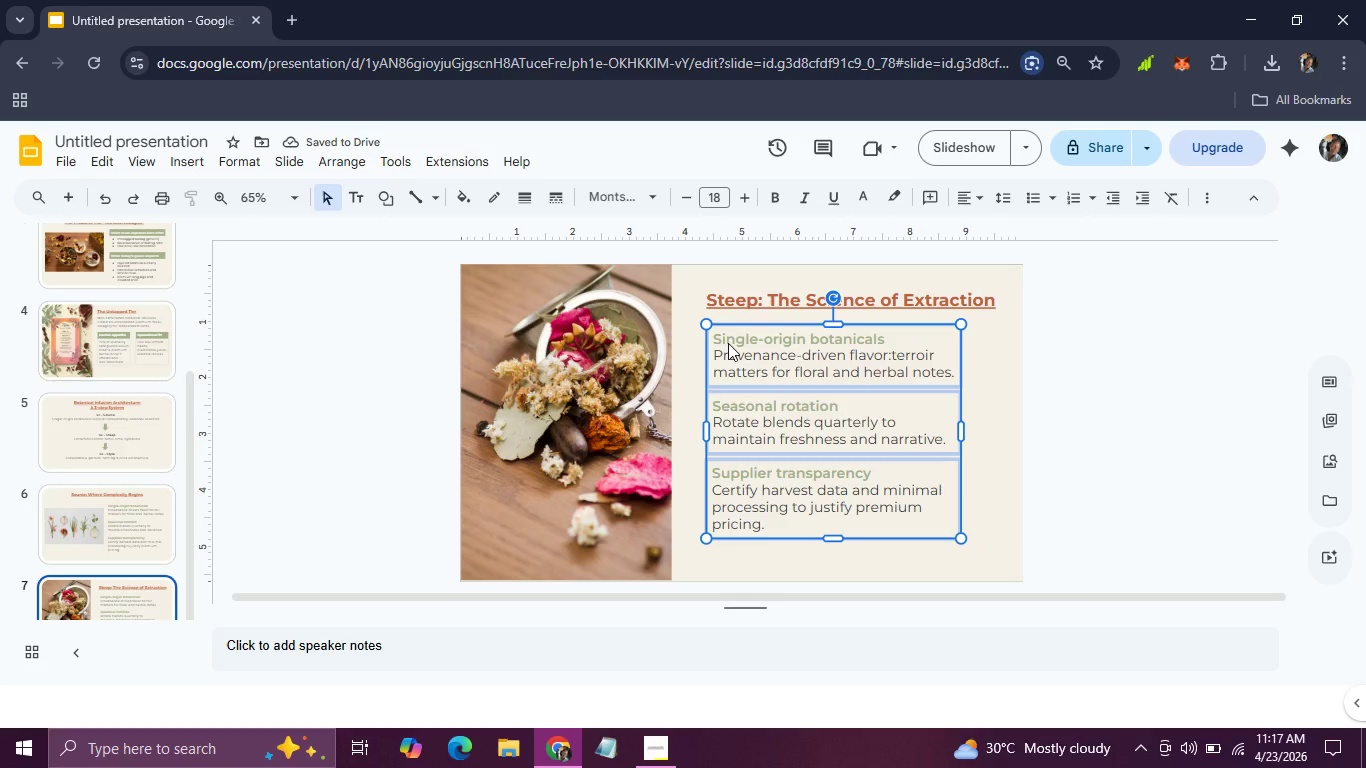 
triple_click([728, 343])
 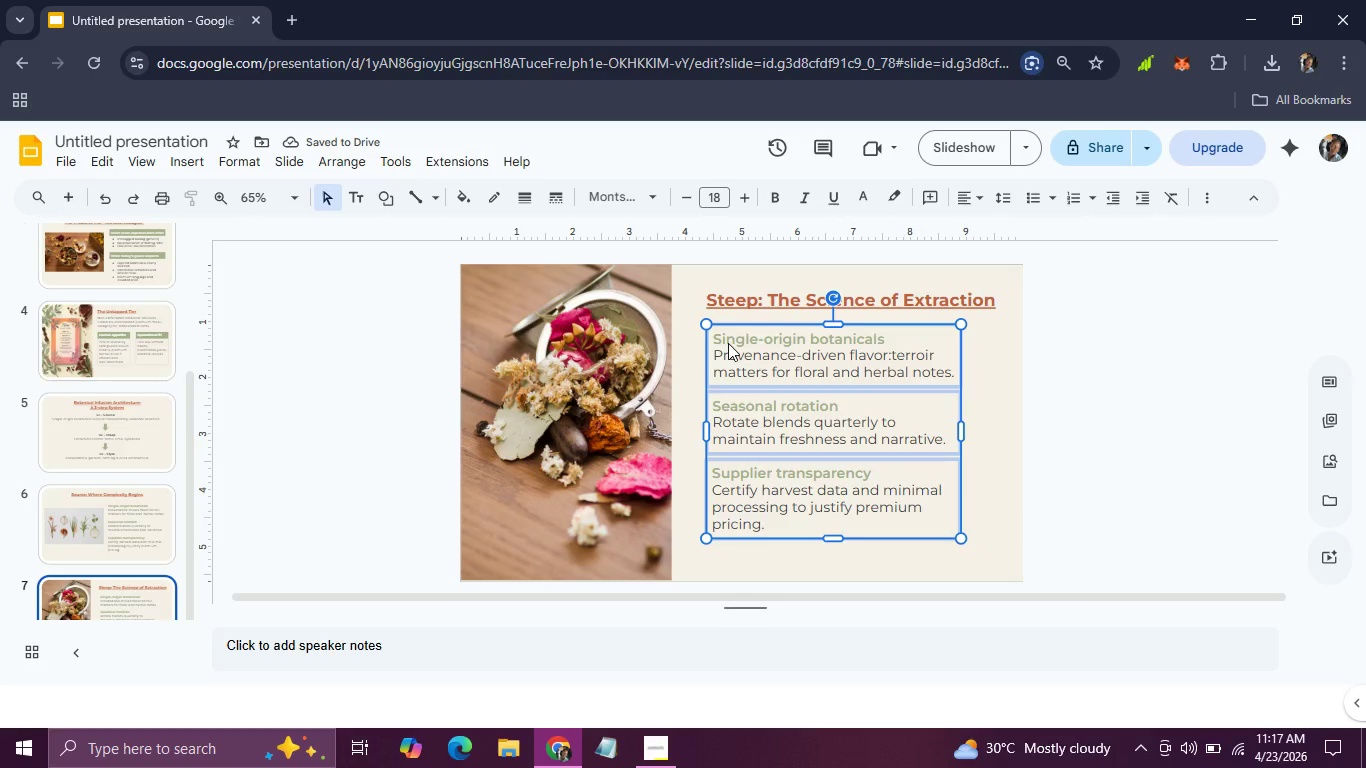 
triple_click([728, 343])
 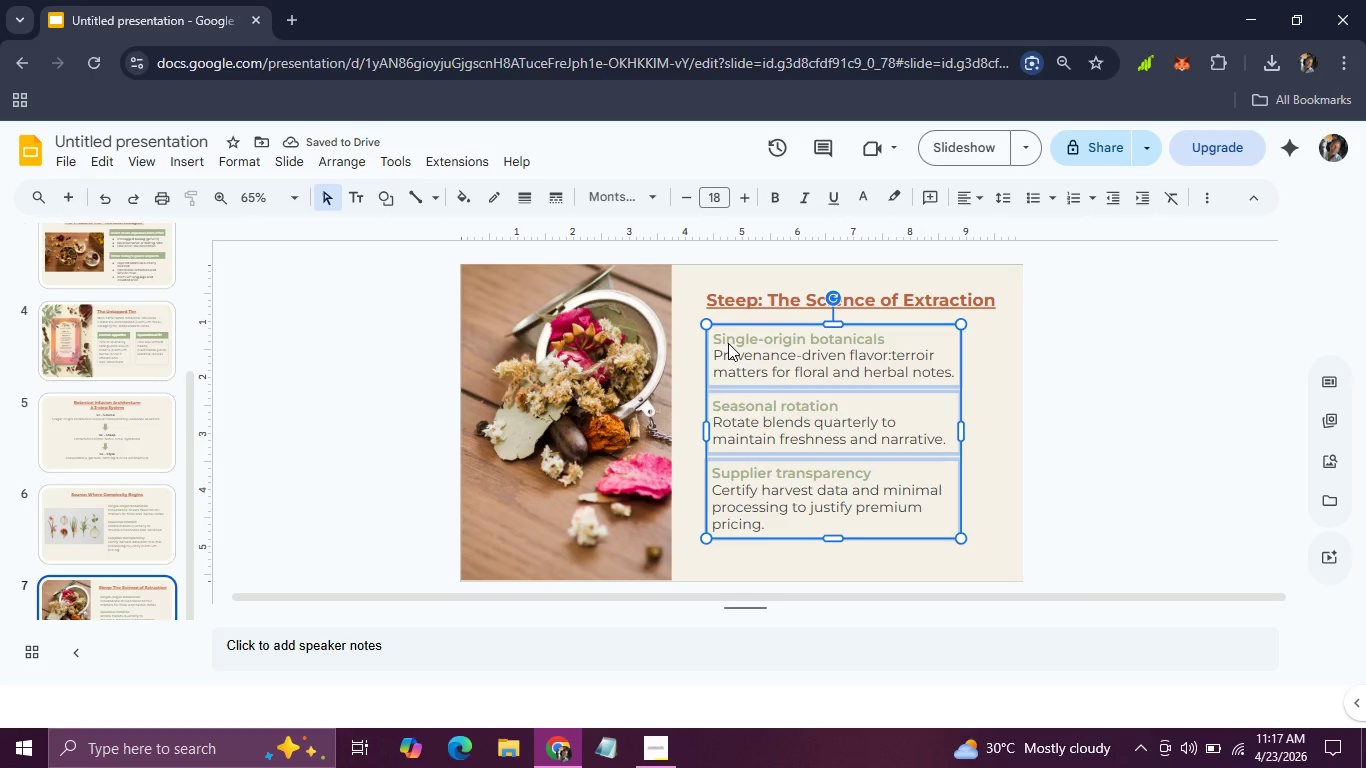 
triple_click([728, 343])
 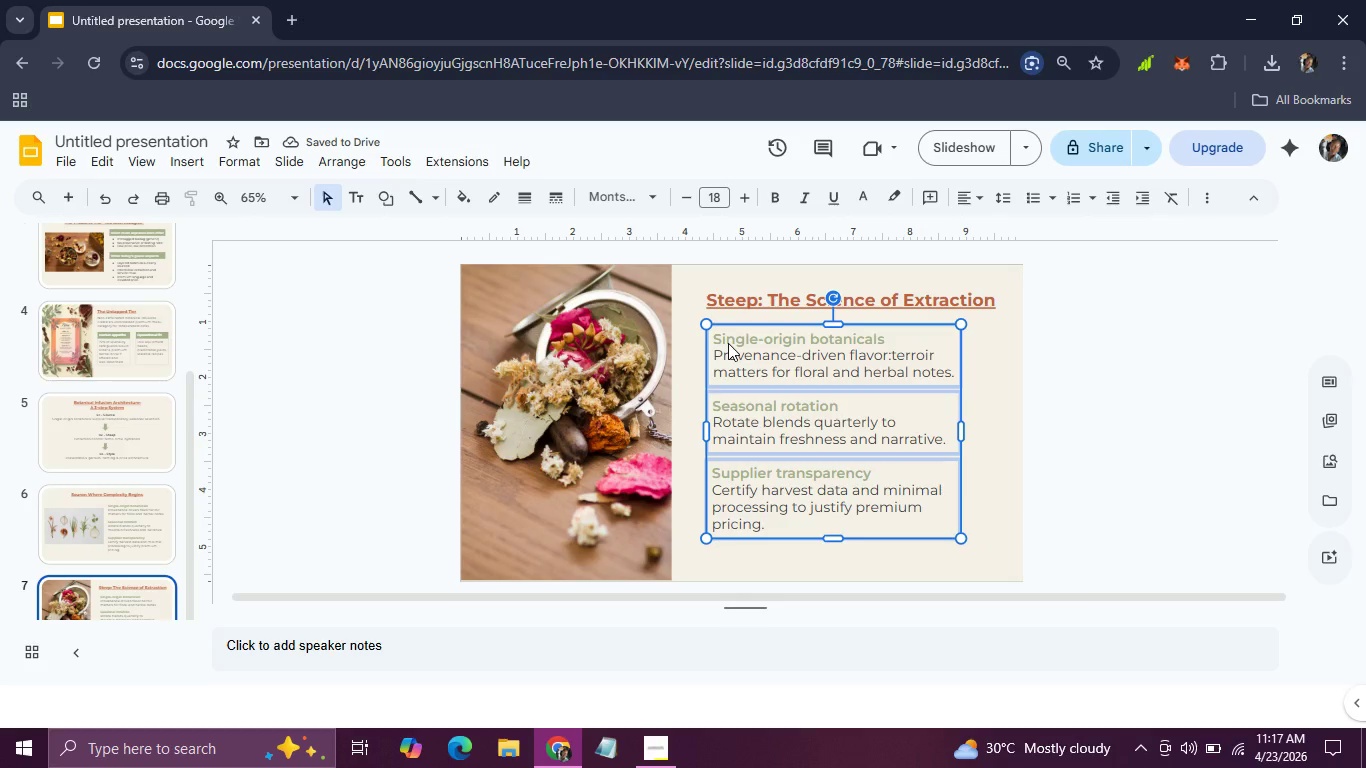 
triple_click([728, 343])
 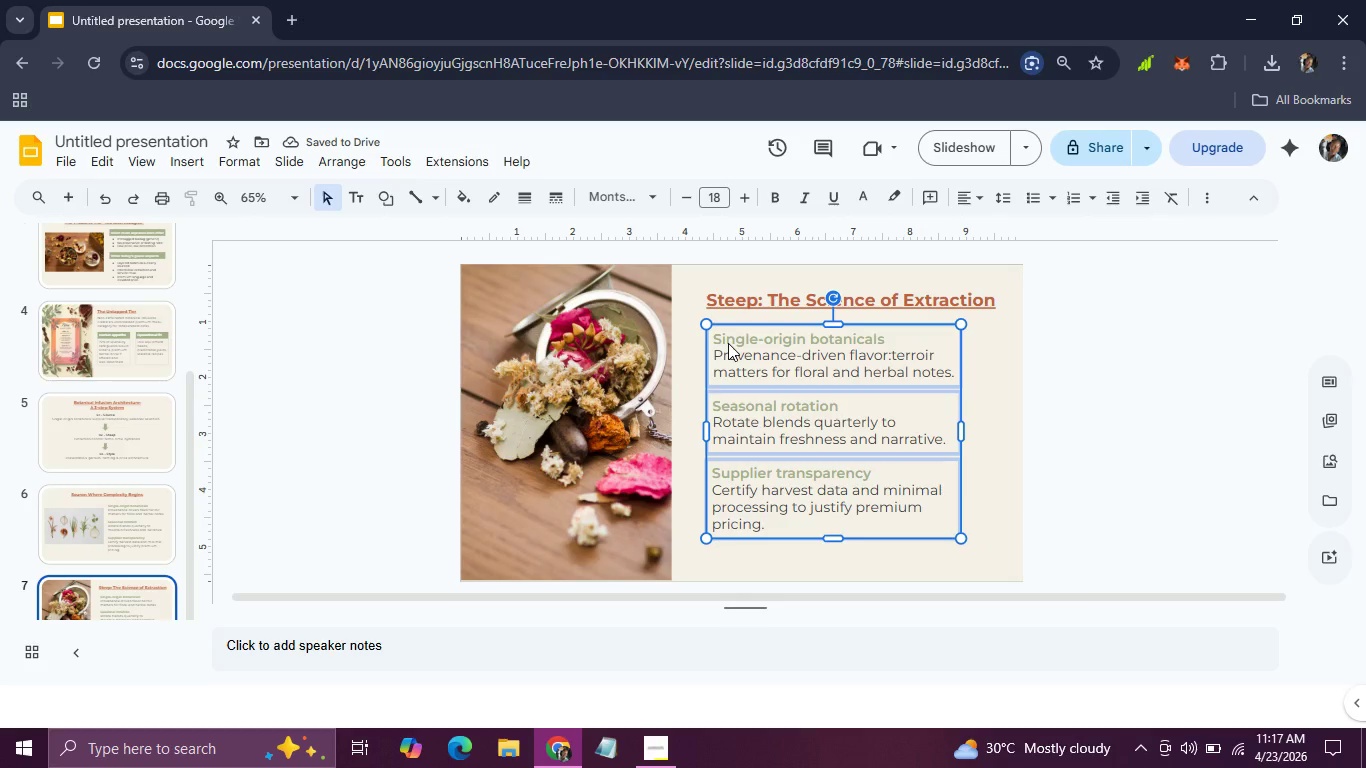 
triple_click([728, 343])
 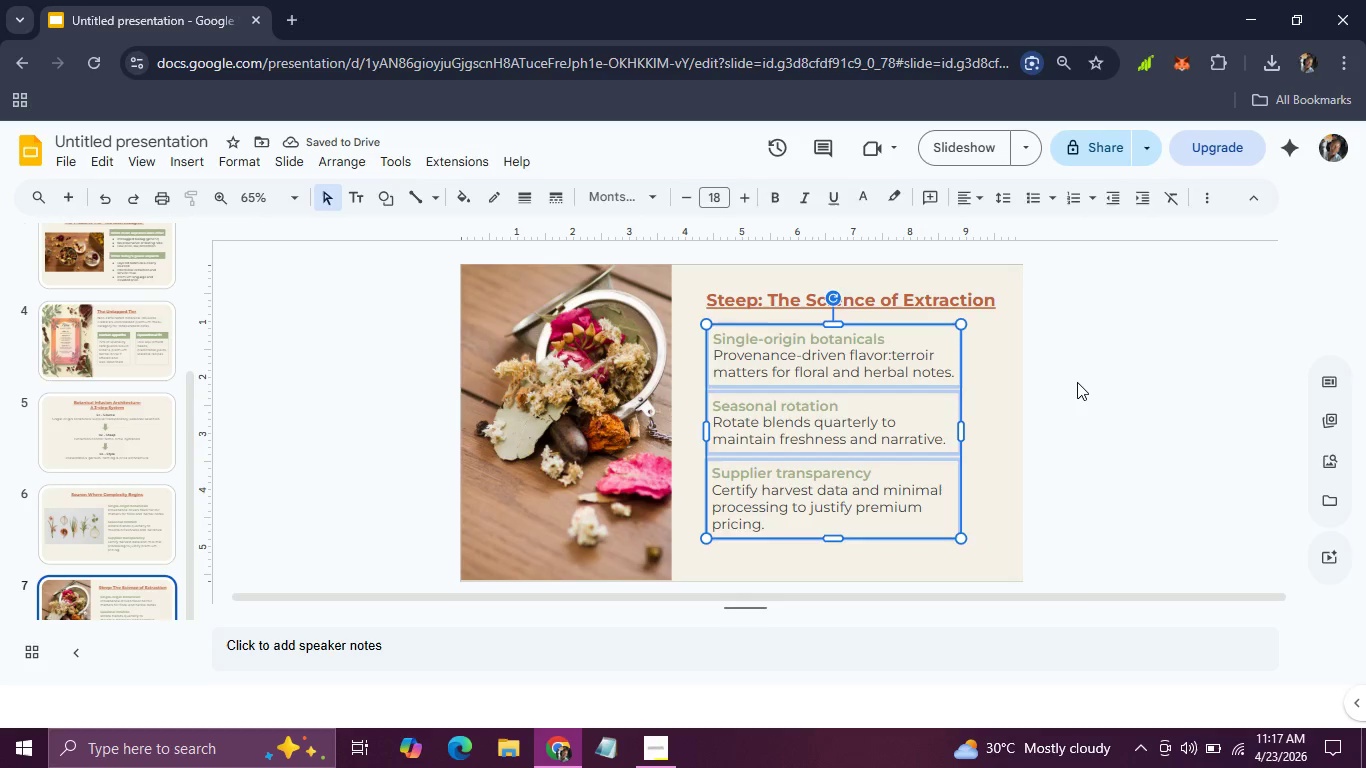 
left_click([1077, 382])
 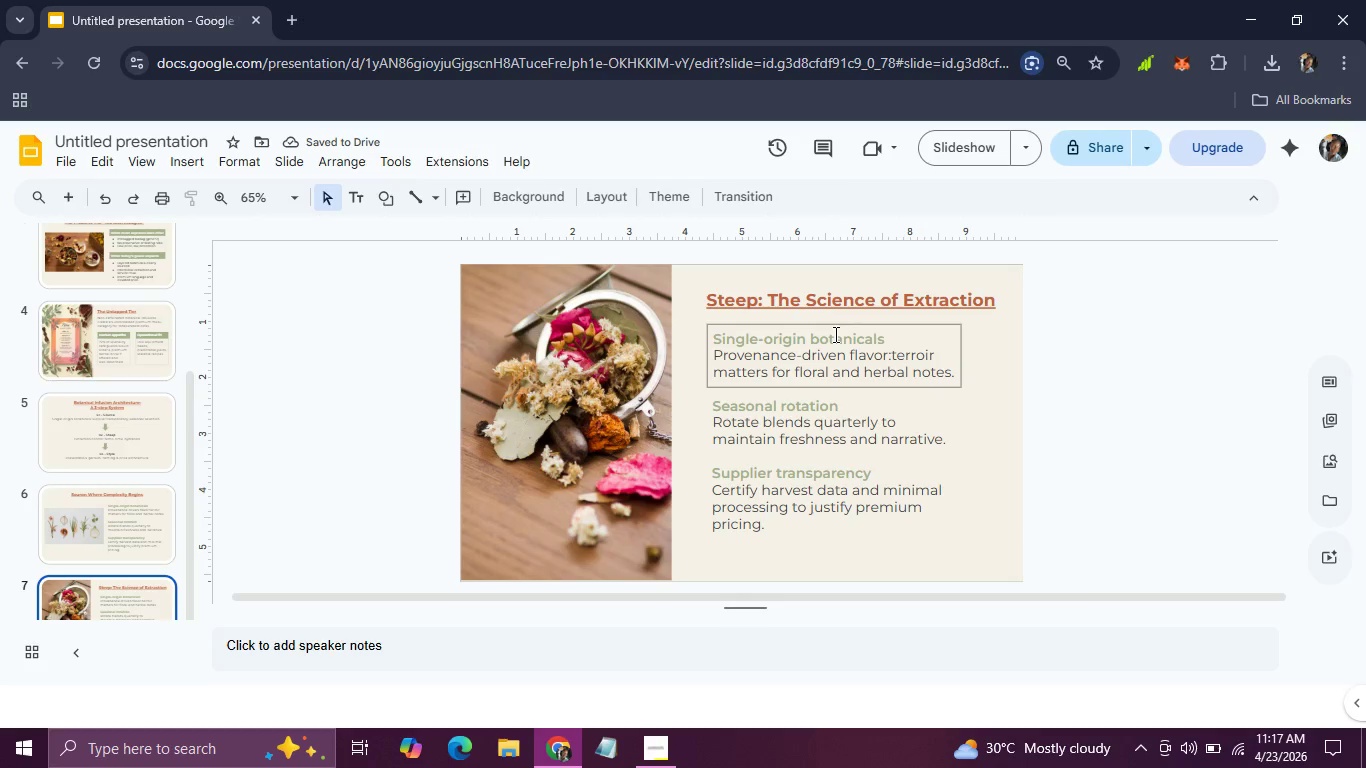 
double_click([834, 334])
 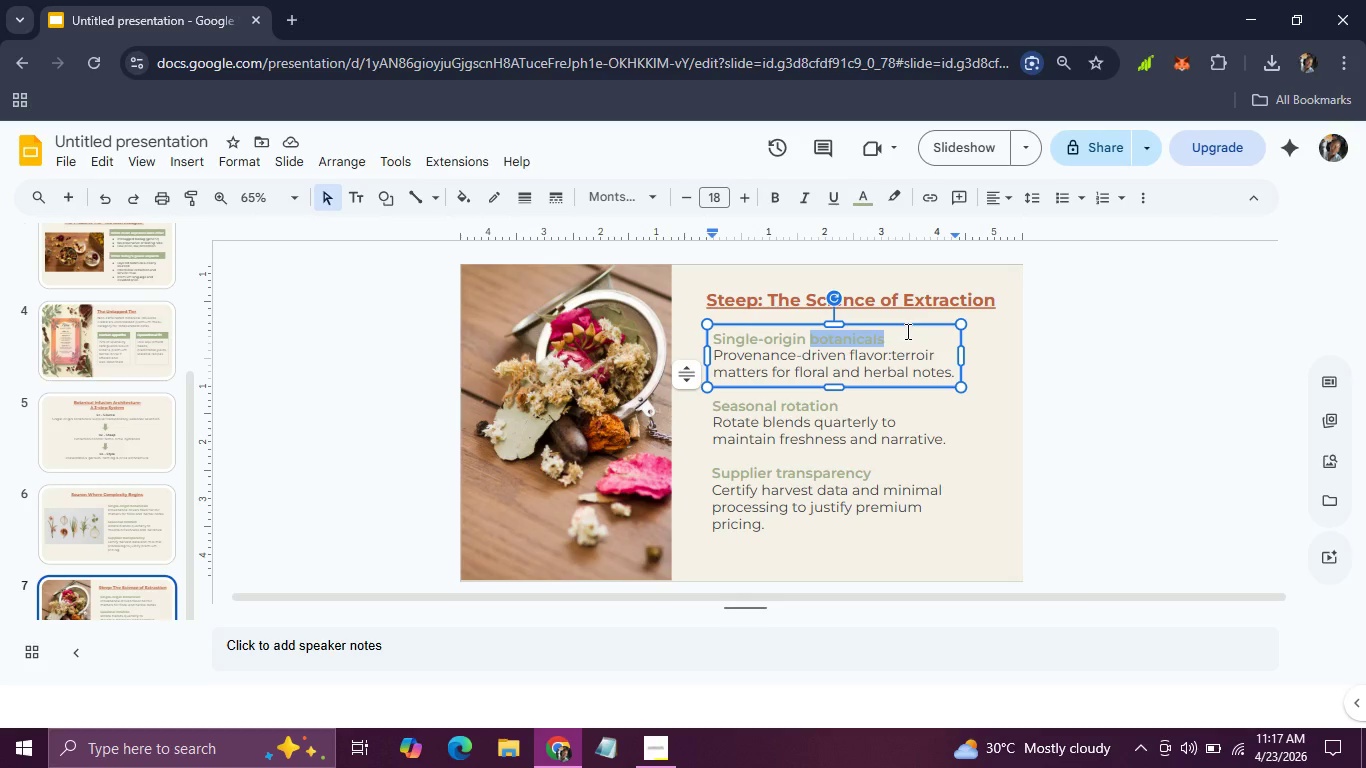 
left_click([906, 331])
 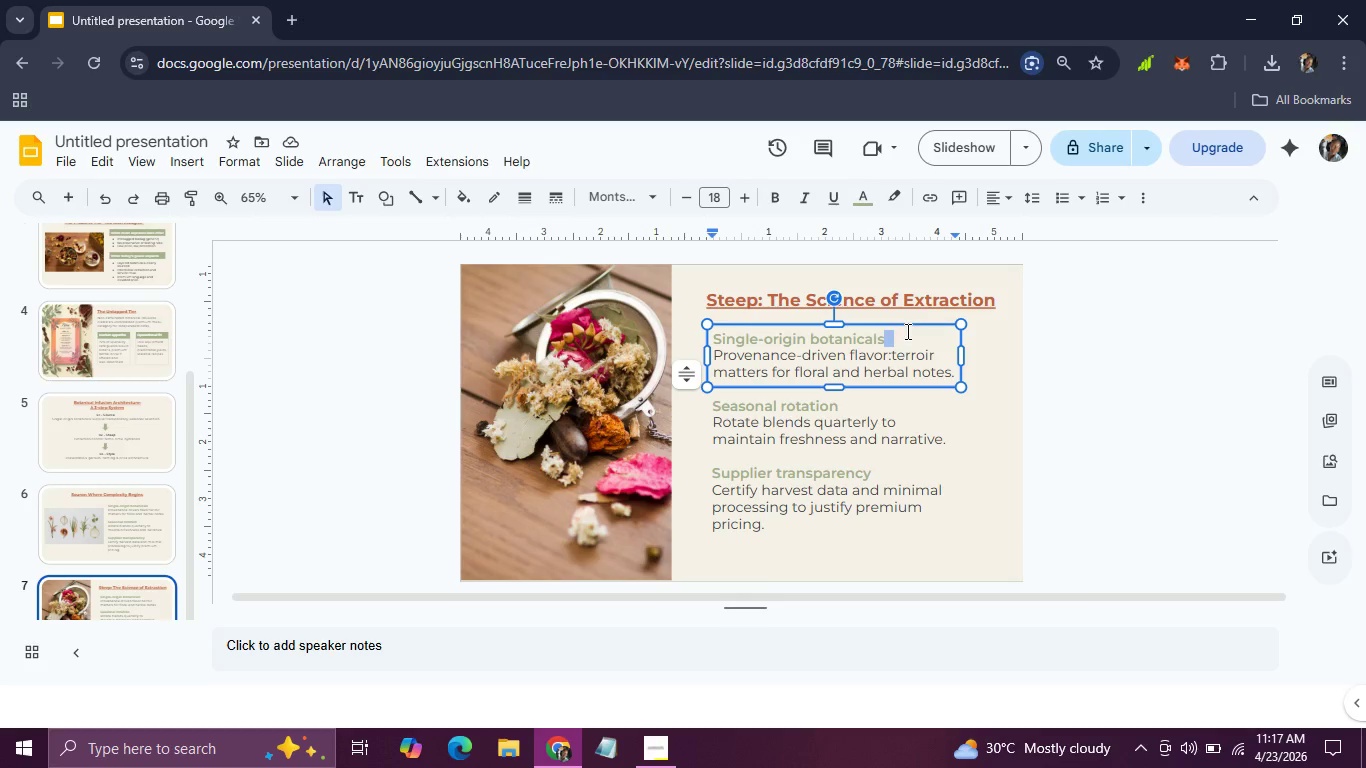 
left_click_drag(start_coordinate=[906, 331], to_coordinate=[720, 344])
 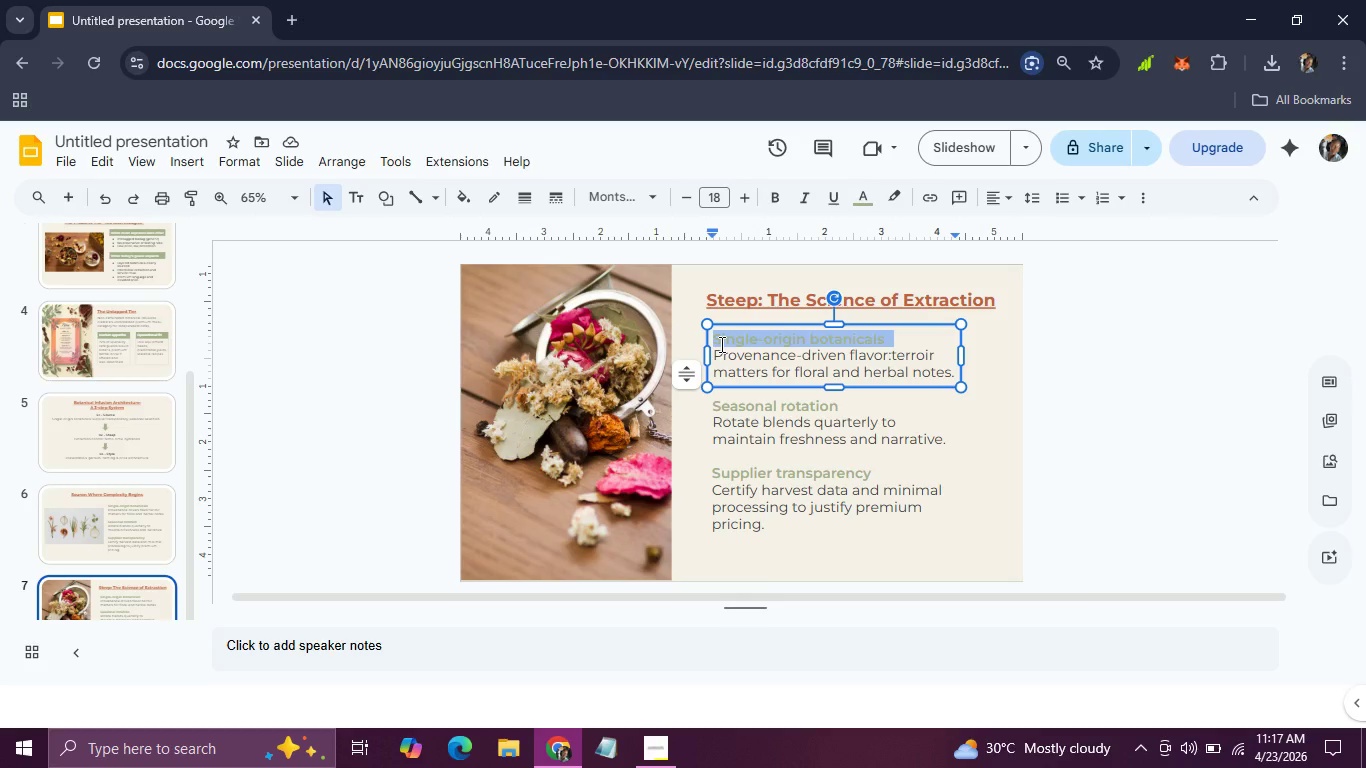 
type(01 - Water T)
key(Backspace)
type(temoe)
key(Backspace)
key(Backspace)
type(pert)
key(Backspace)
type(s)
key(Backspace)
type(atuure)
key(Backspace)
key(Backspace)
key(Backspace)
type(re)
 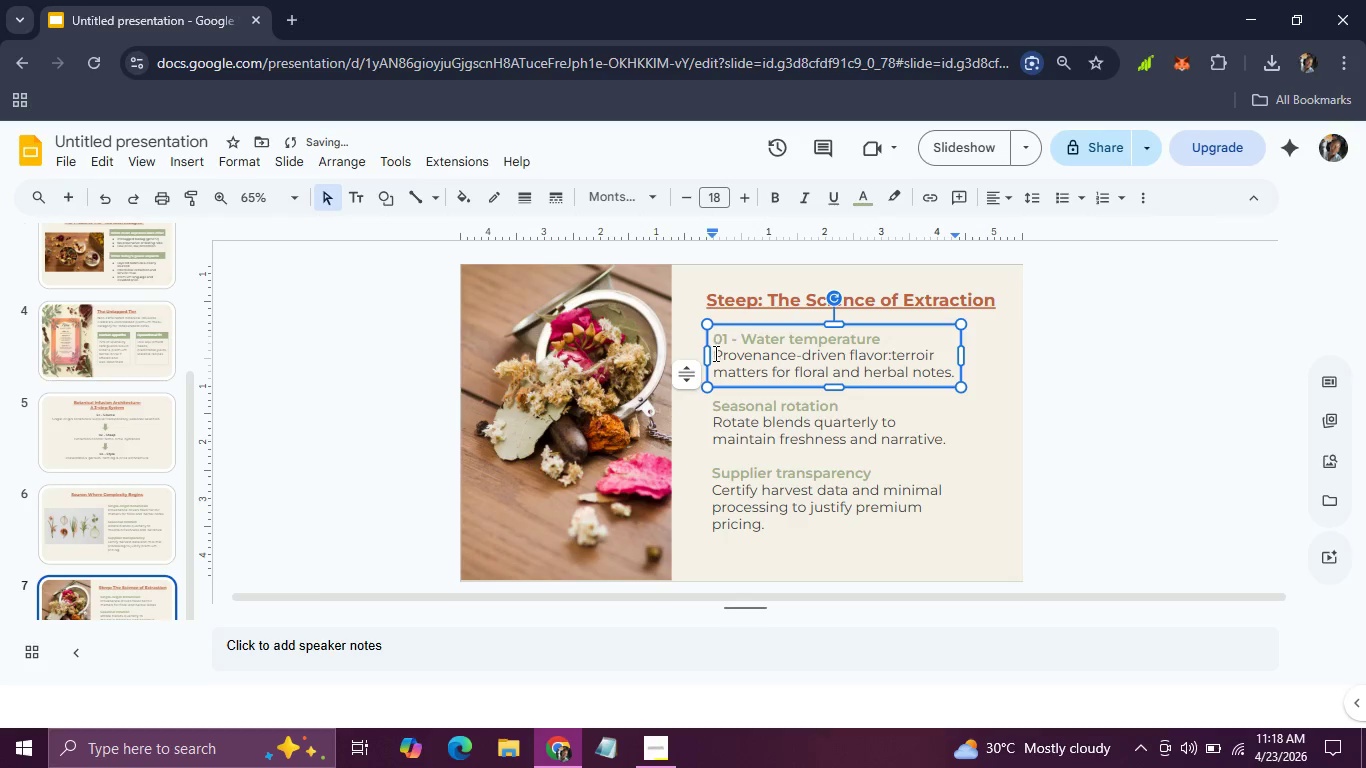 
left_click_drag(start_coordinate=[714, 353], to_coordinate=[955, 369])
 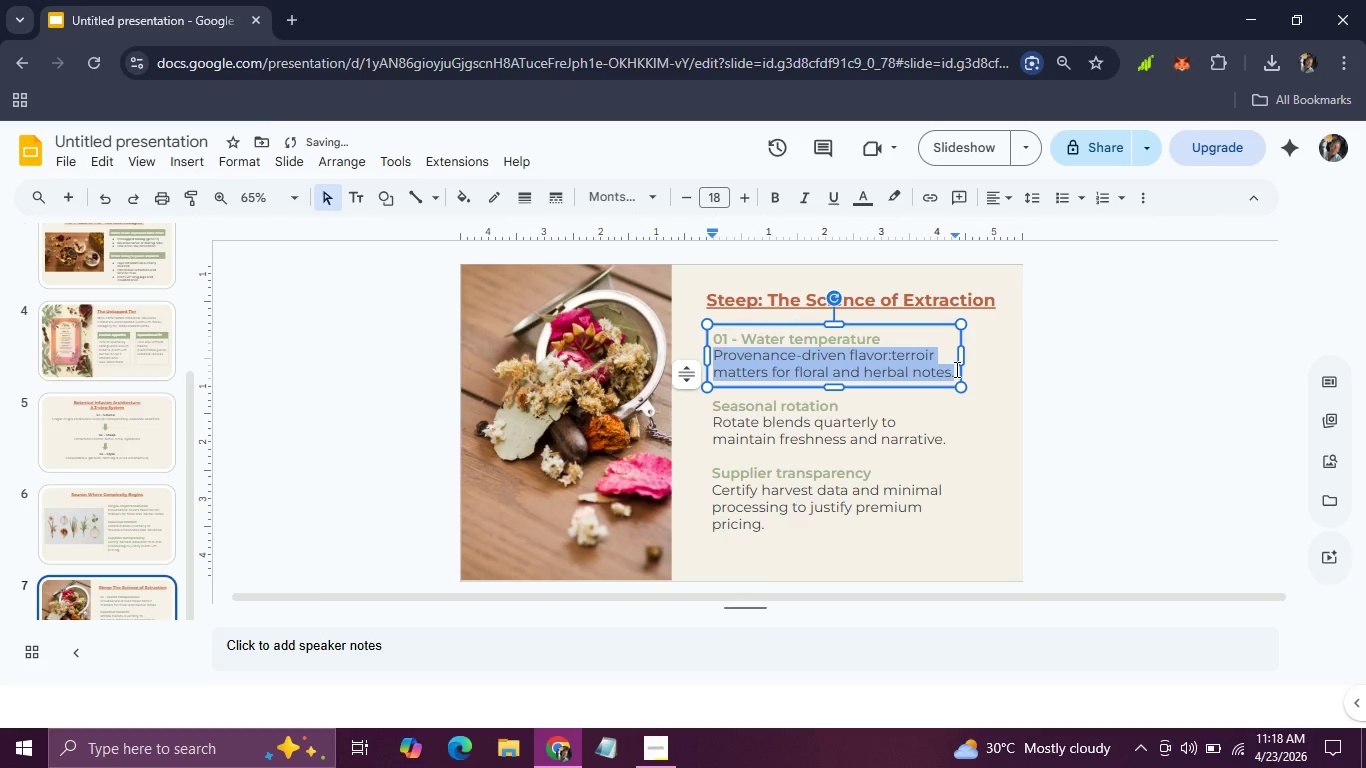 
type(Precise temps highlight different compounds - keep a foldedreference chart)
 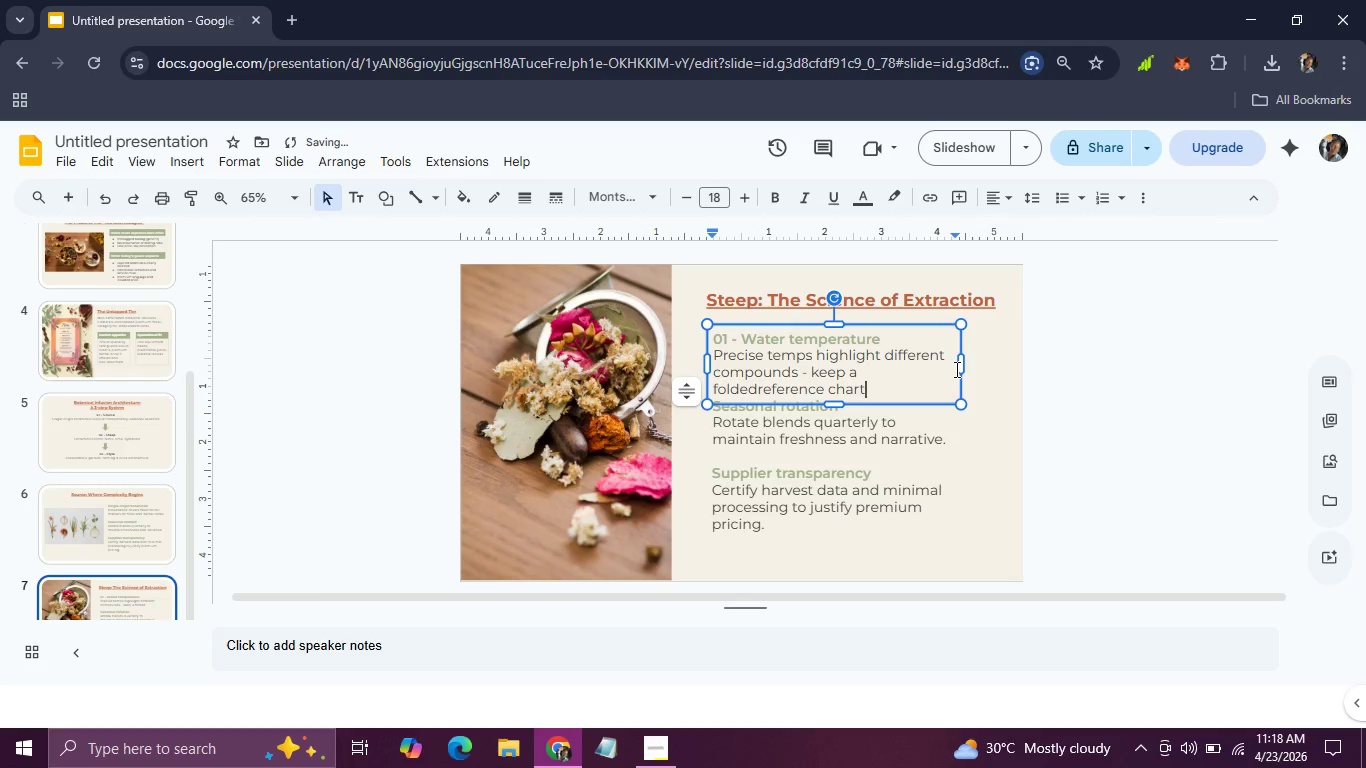 
hold_key(key=ArrowLeft, duration=0.91)
 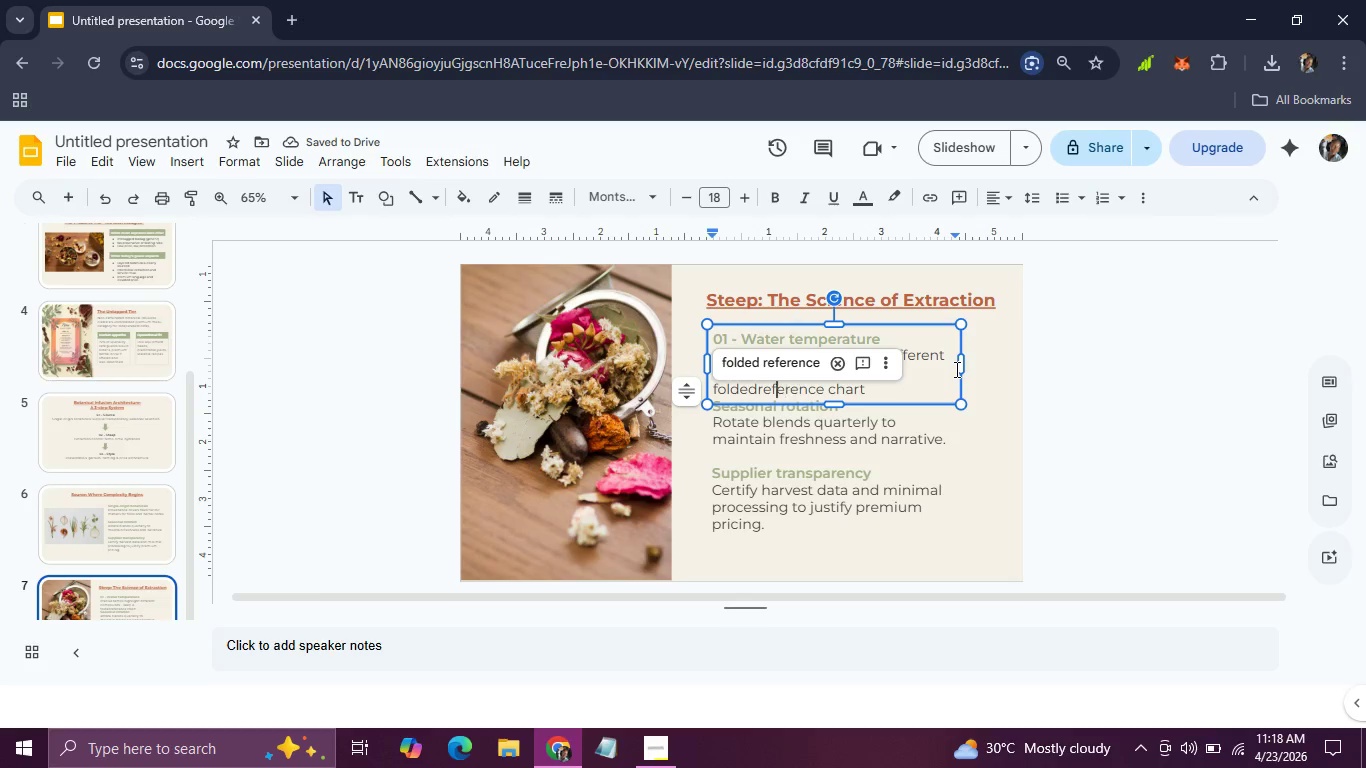 
key(ArrowLeft)
 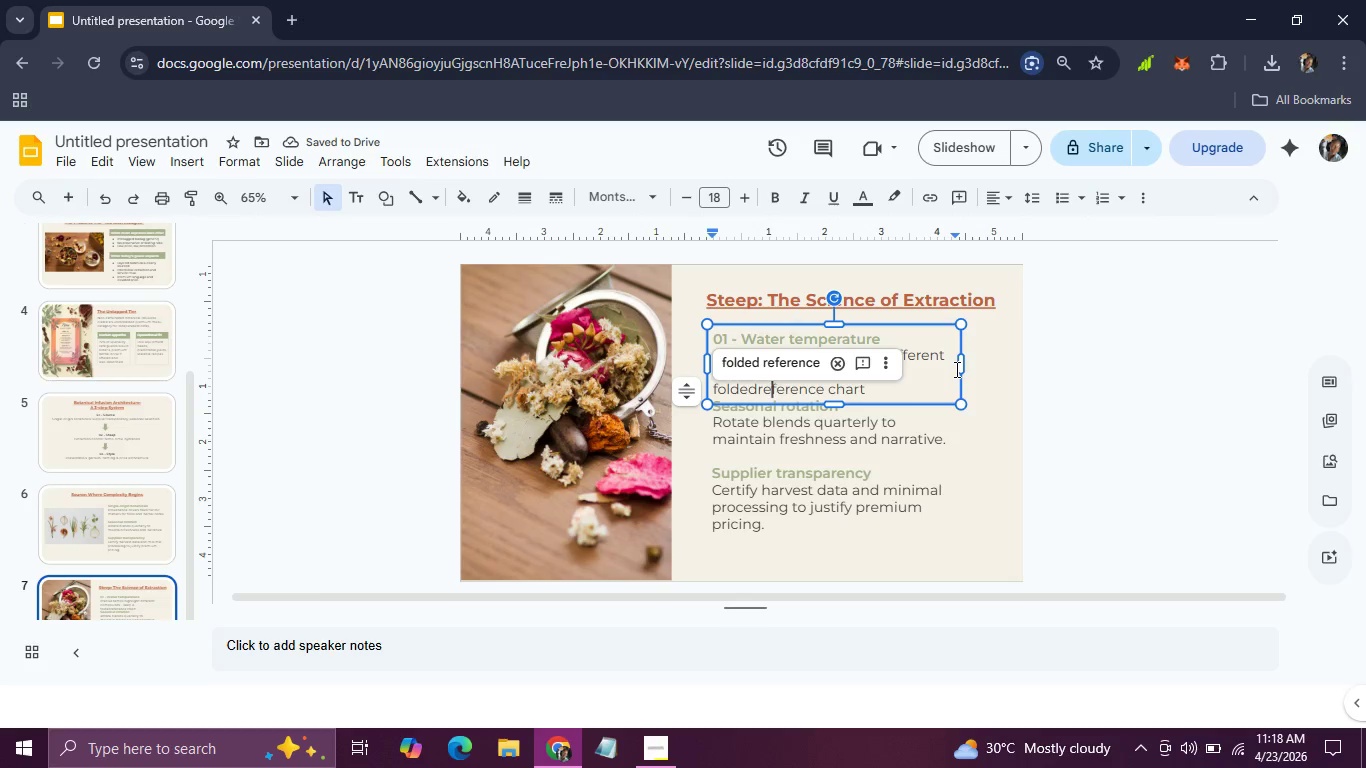 
key(ArrowLeft)
 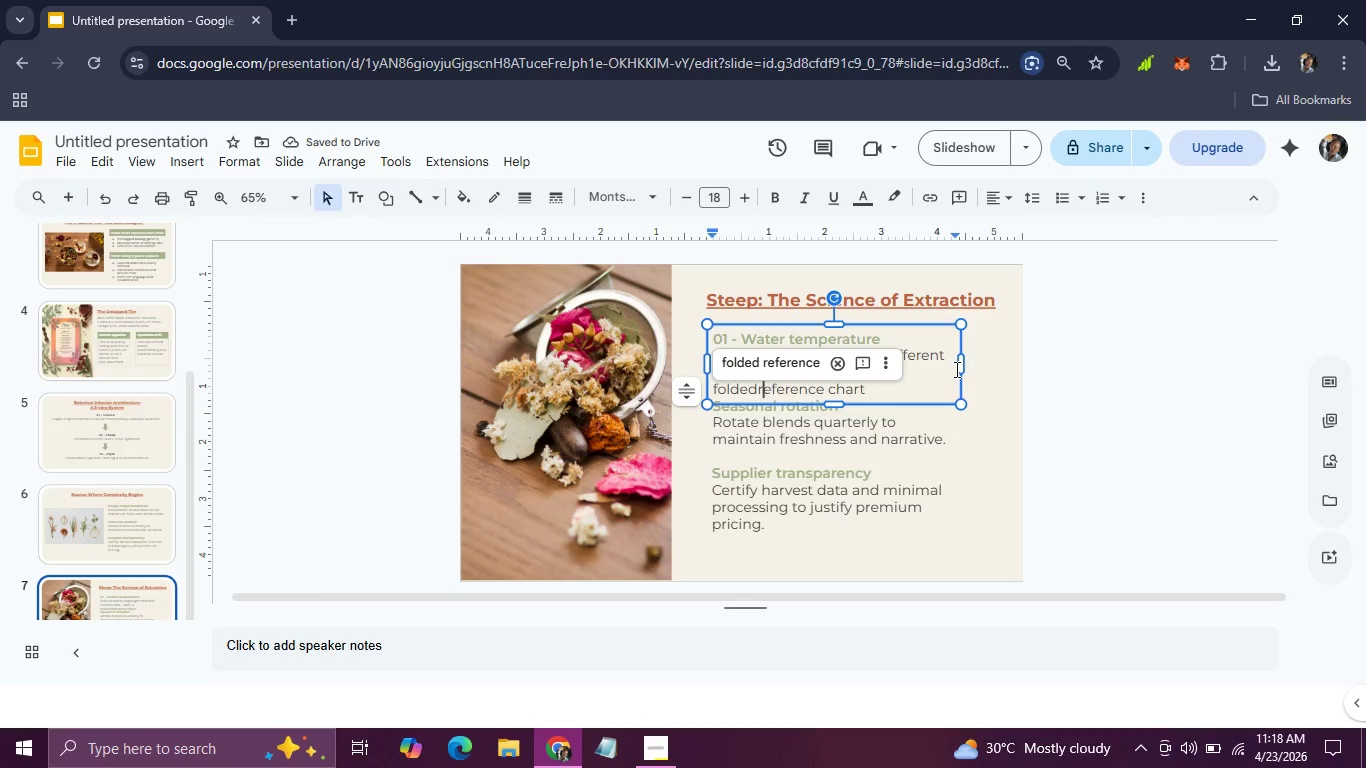 
key(ArrowLeft)
 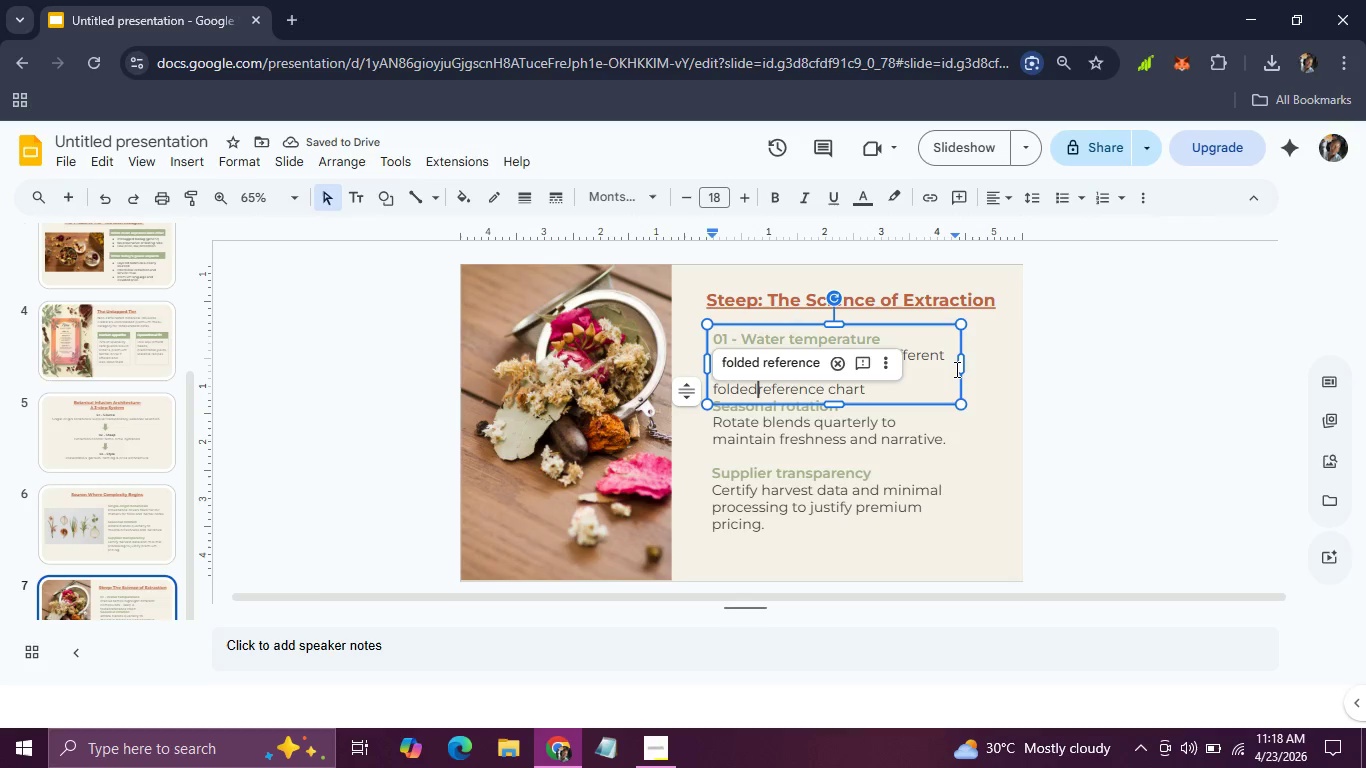 
key(ArrowLeft)
 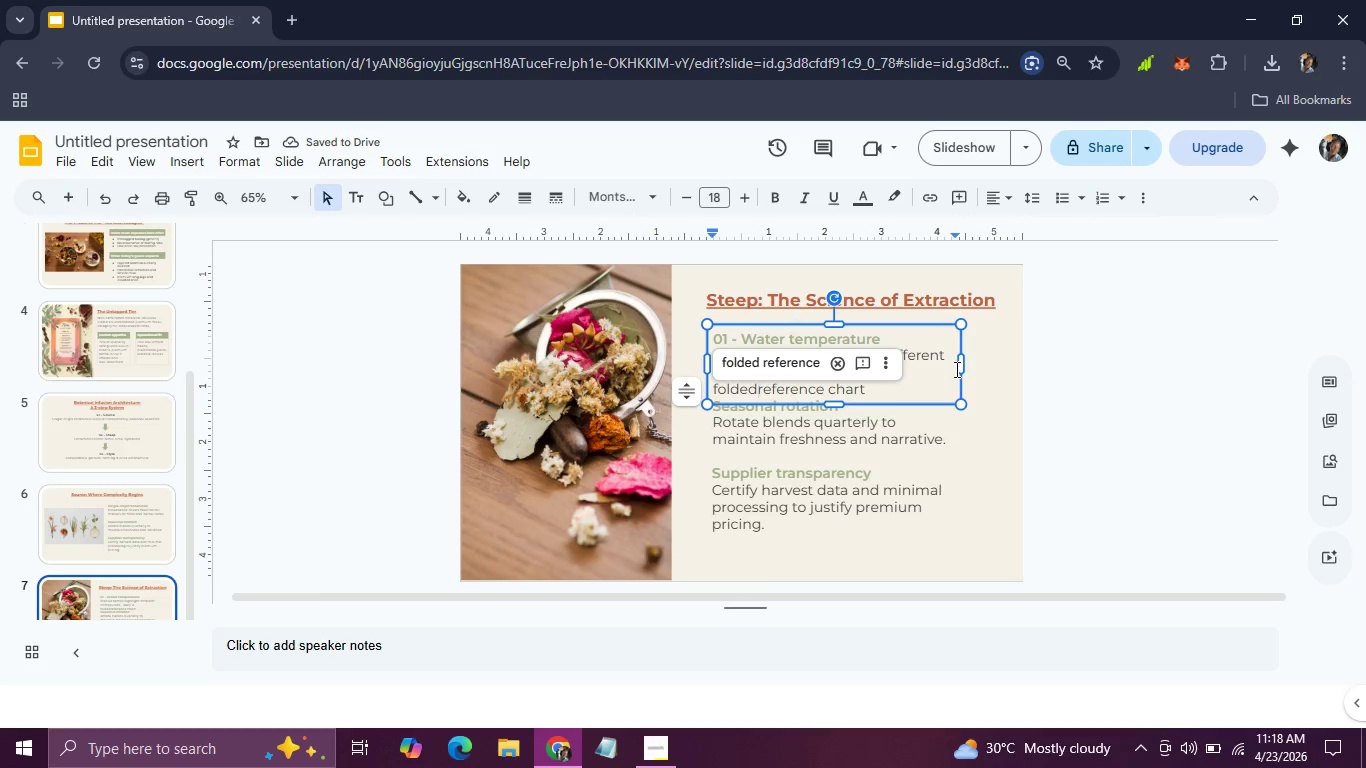 
key(Space)
 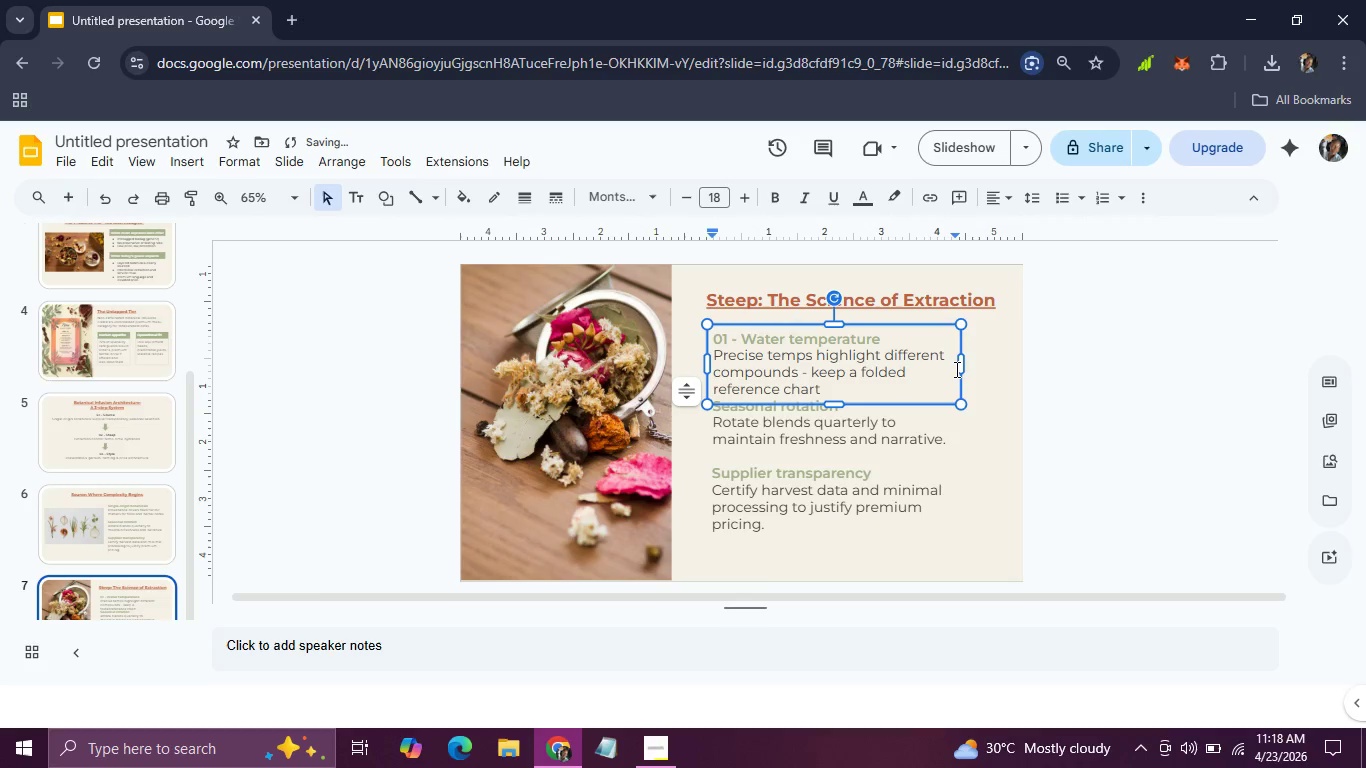 
hold_key(key=ArrowRight, duration=1.23)
 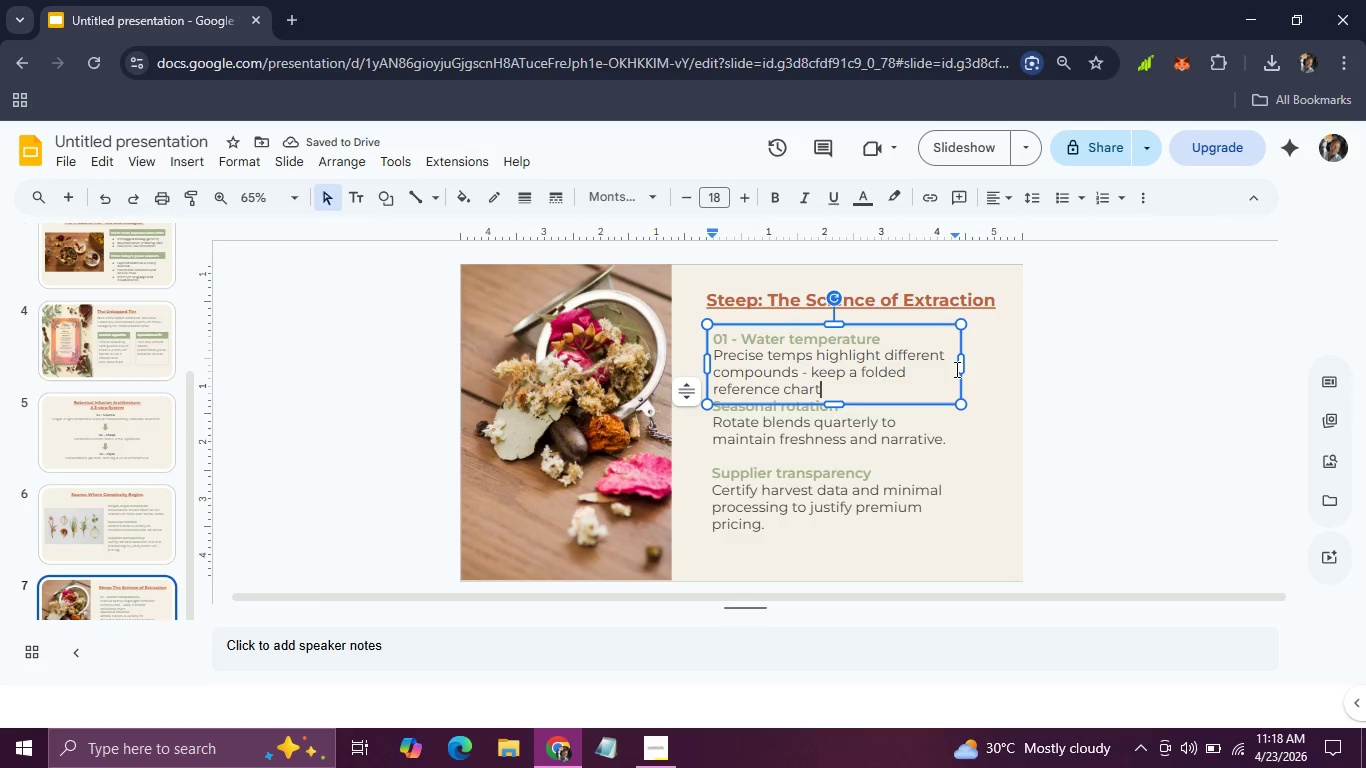 
type( behind the bsr)
key(Backspace)
key(Backspace)
type(ar)
 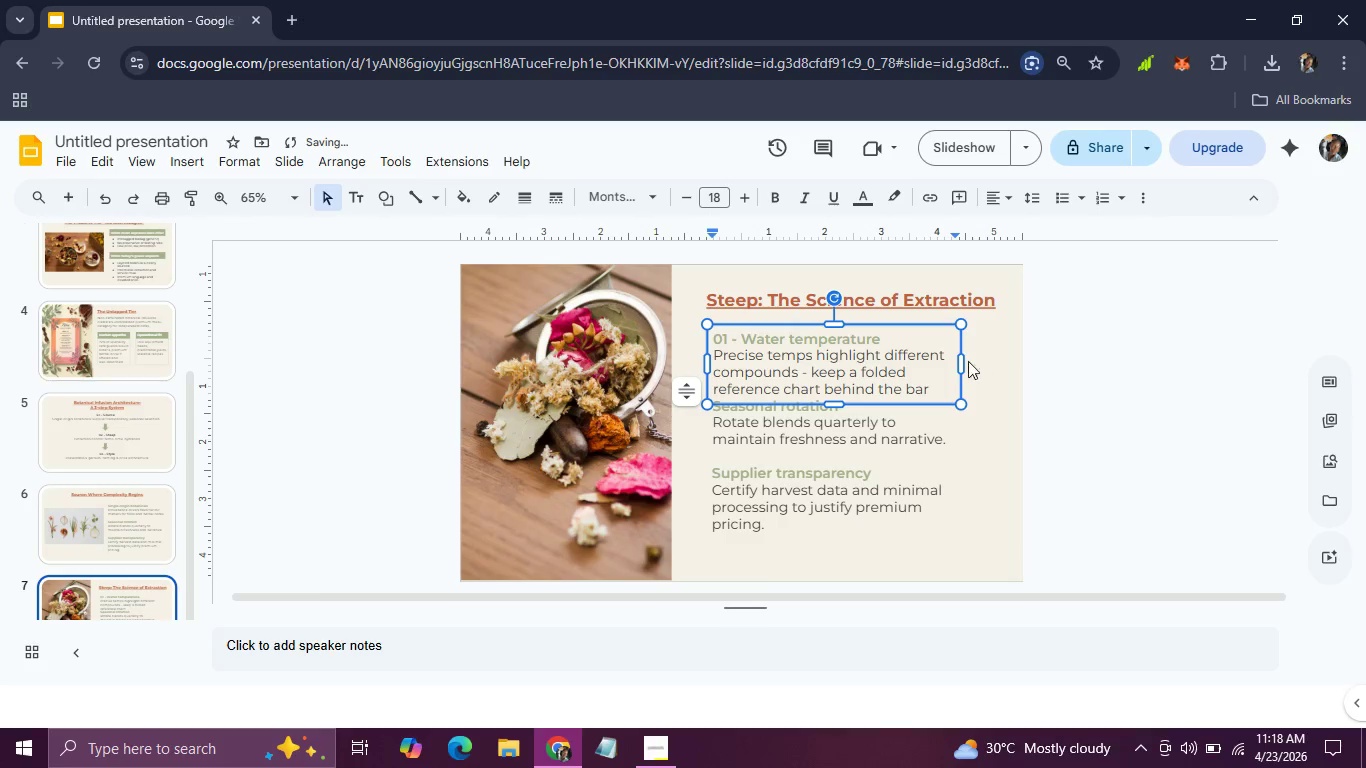 
left_click_drag(start_coordinate=[962, 360], to_coordinate=[999, 357])
 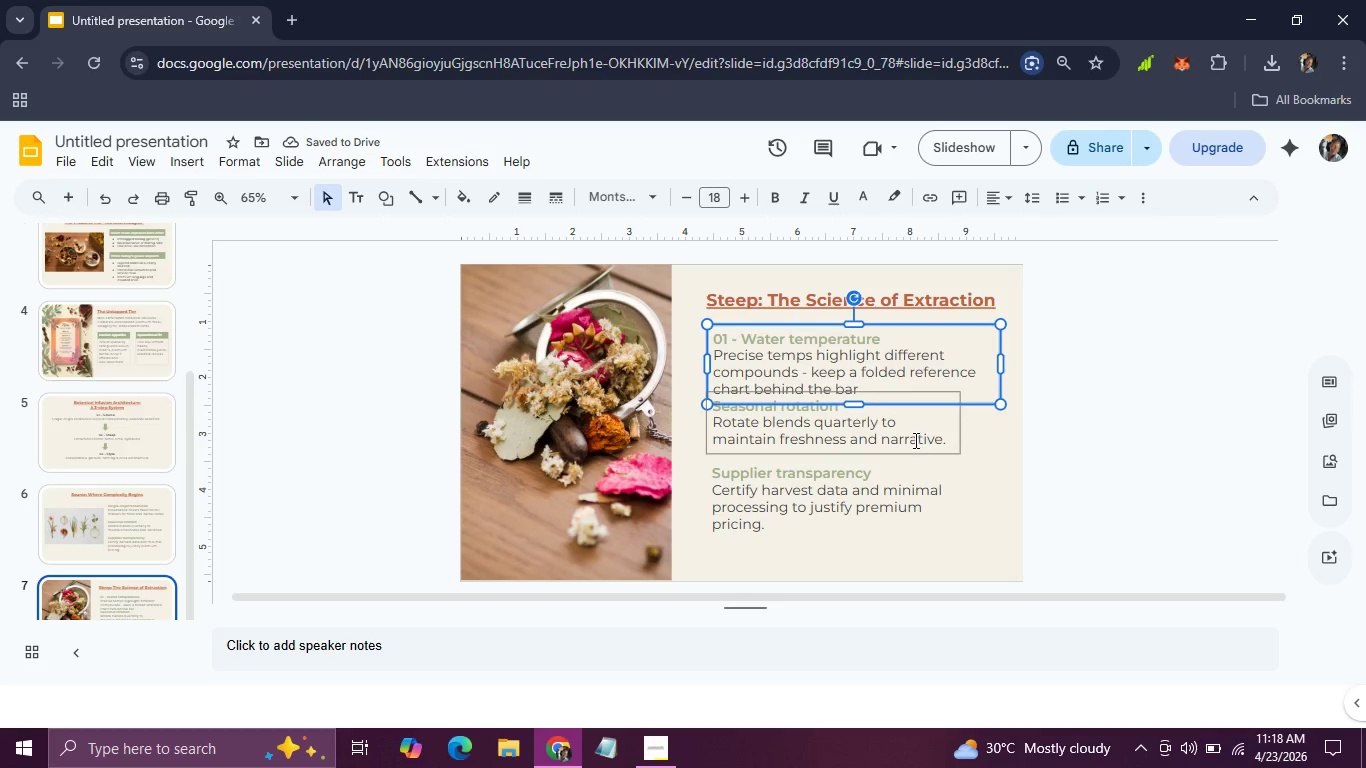 
left_click([914, 449])
 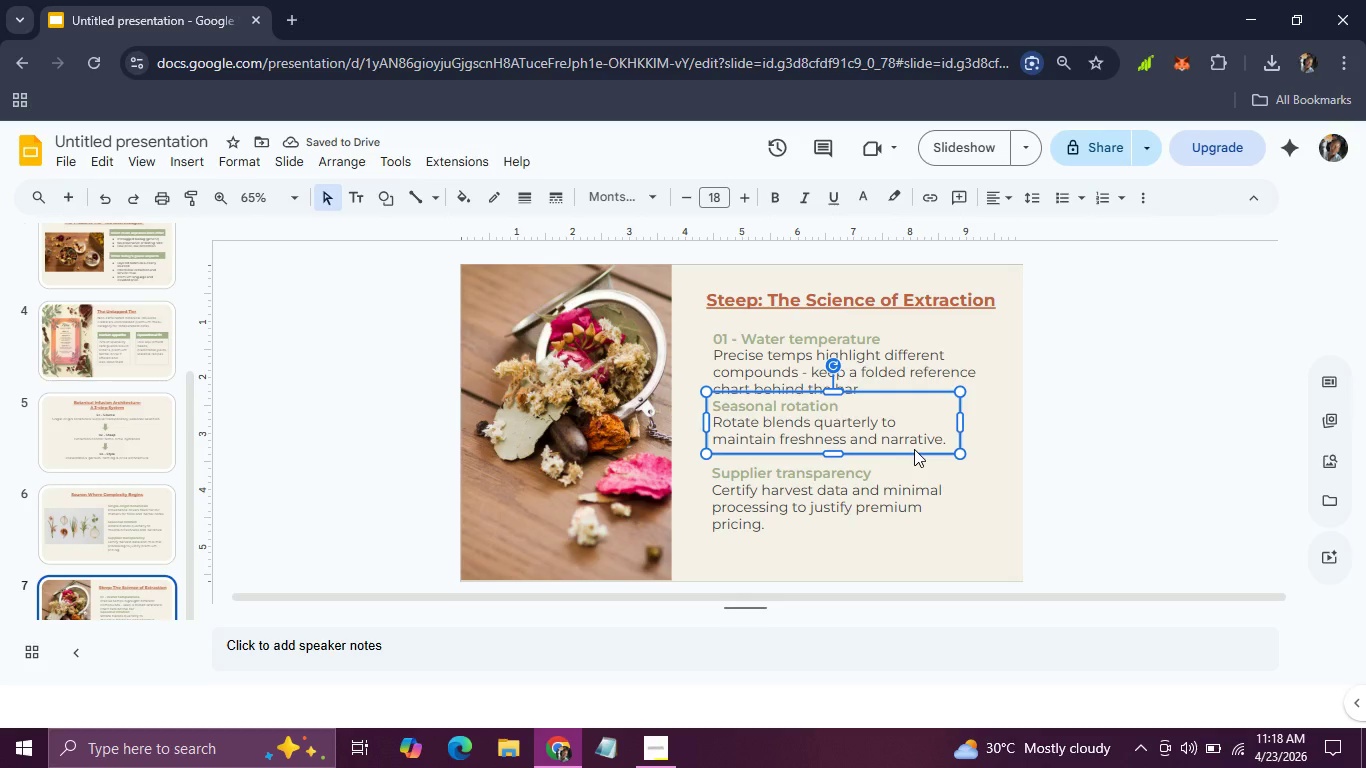 
hold_key(key=ArrowDown, duration=0.69)
 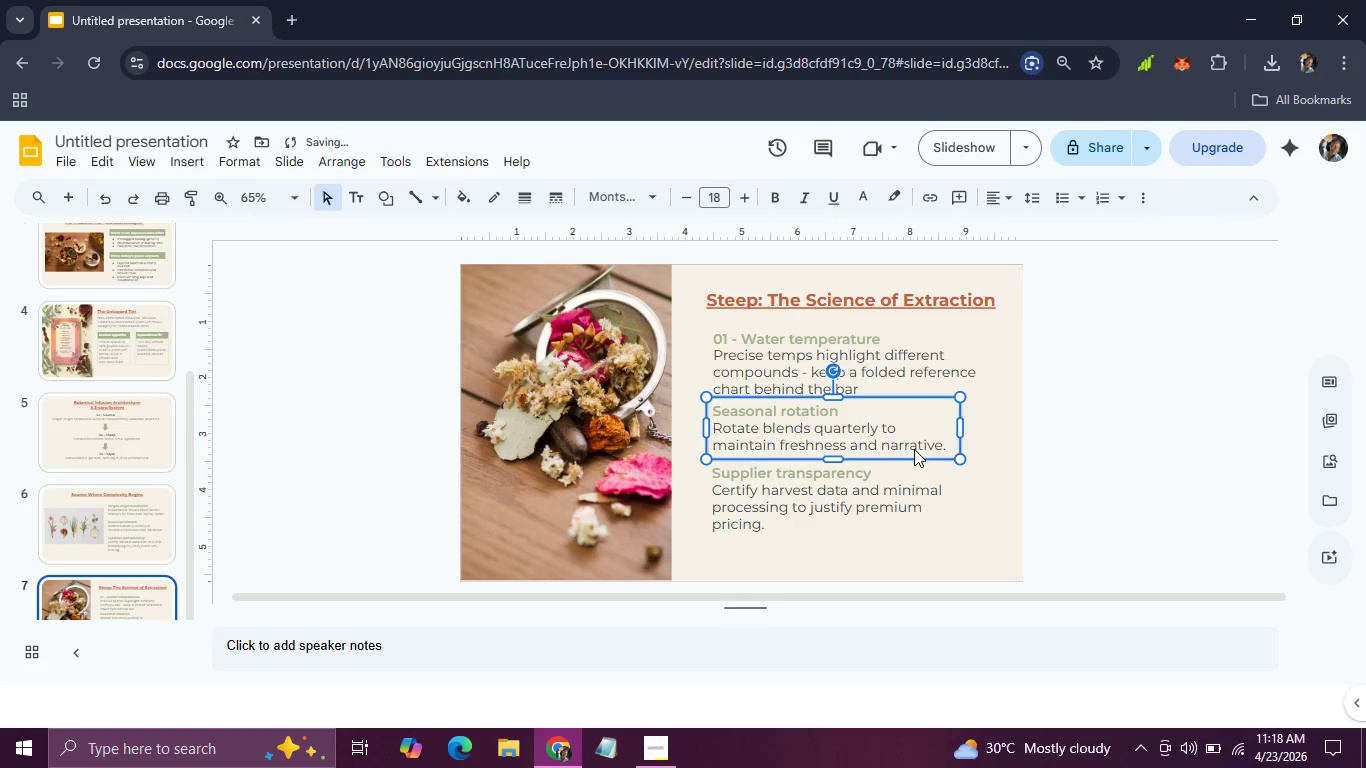 
key(ArrowDown)
 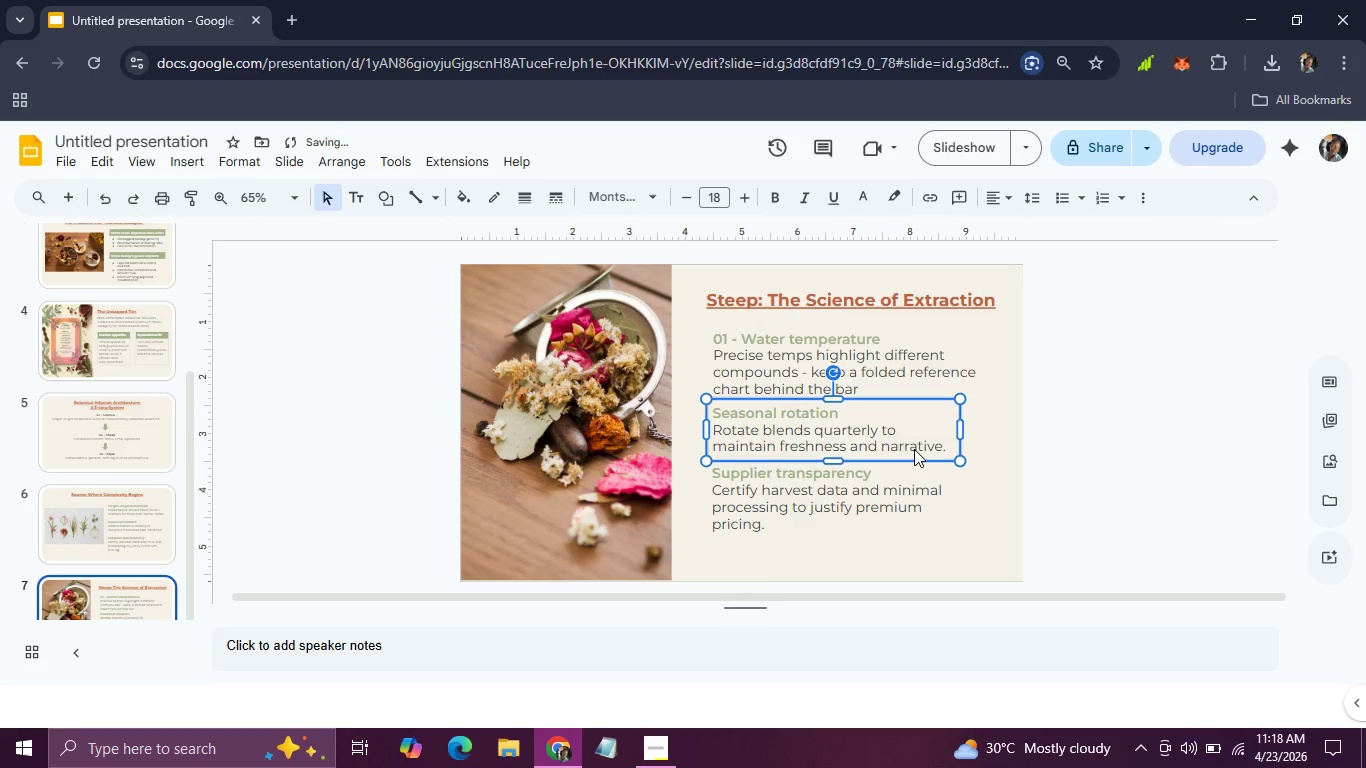 
key(ArrowDown)
 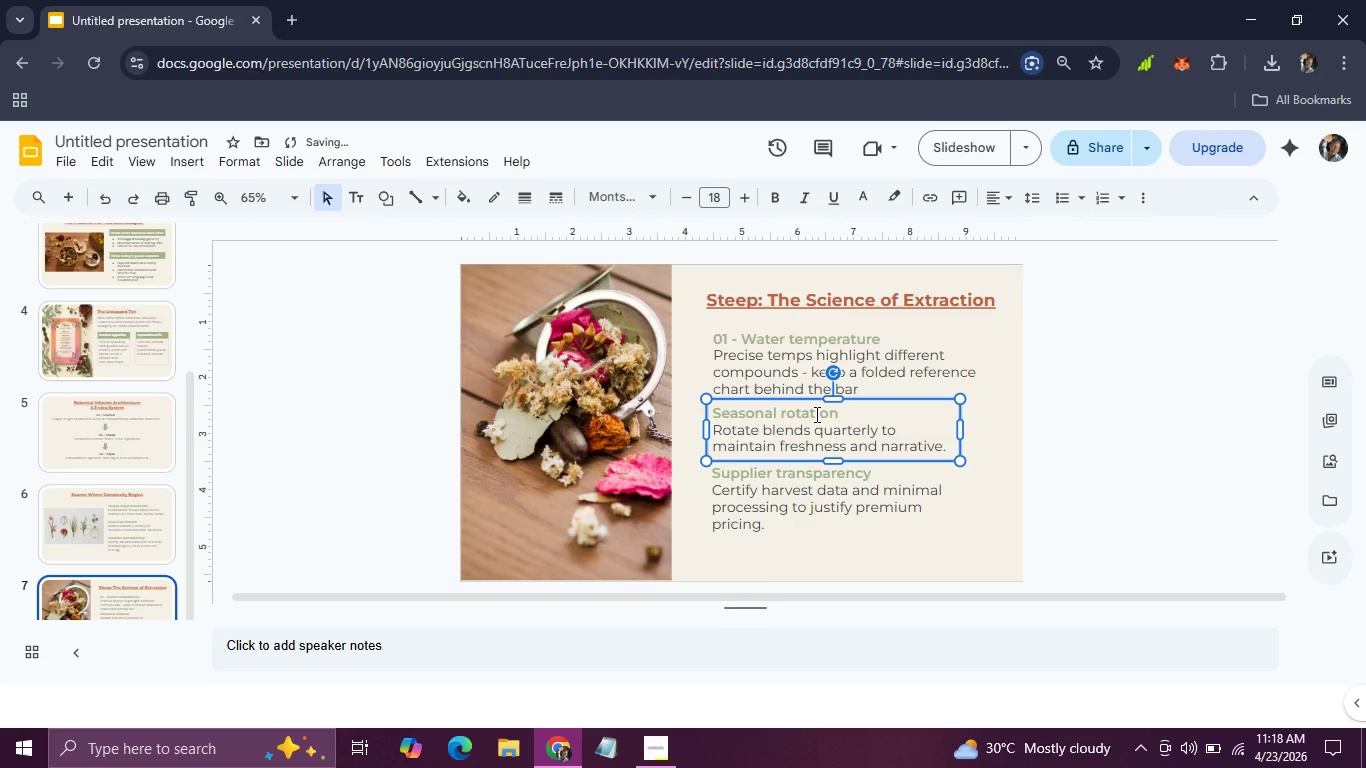 
double_click([815, 414])
 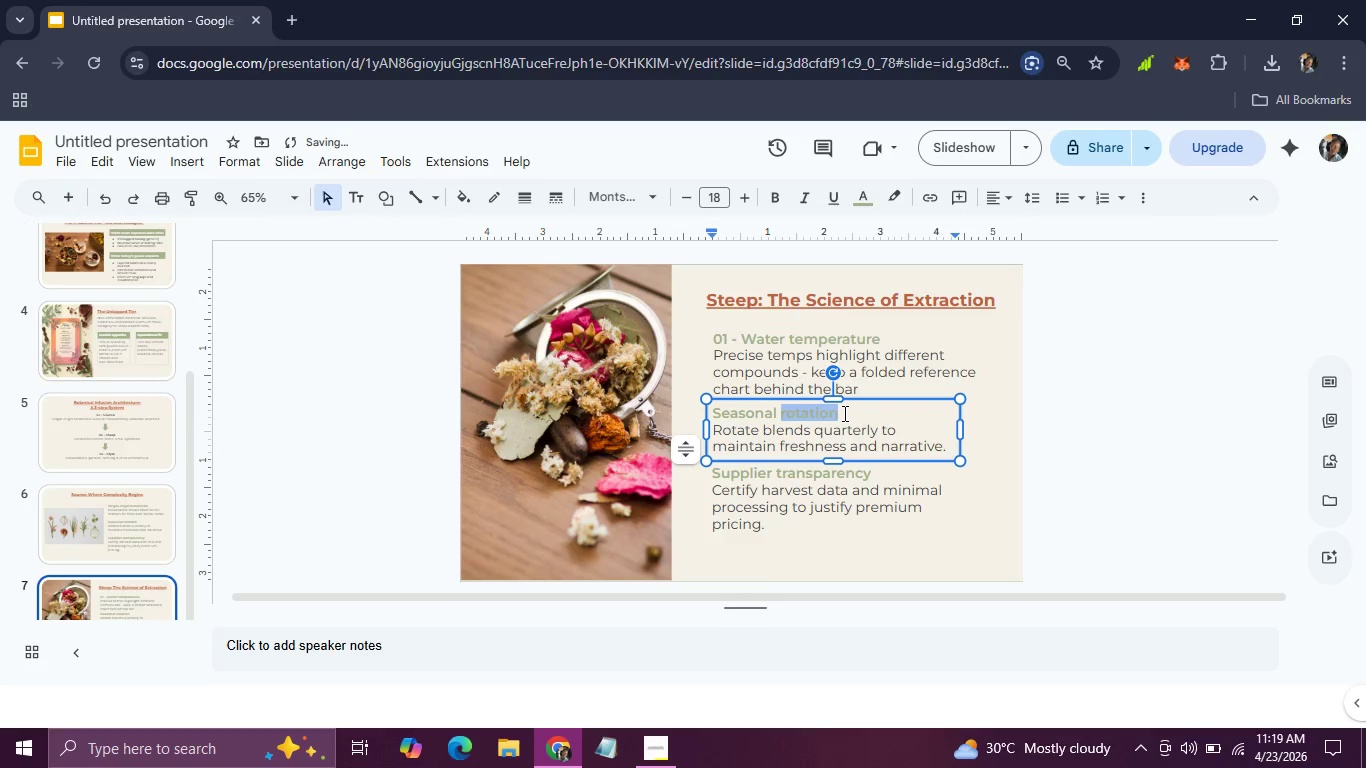 
left_click([843, 413])
 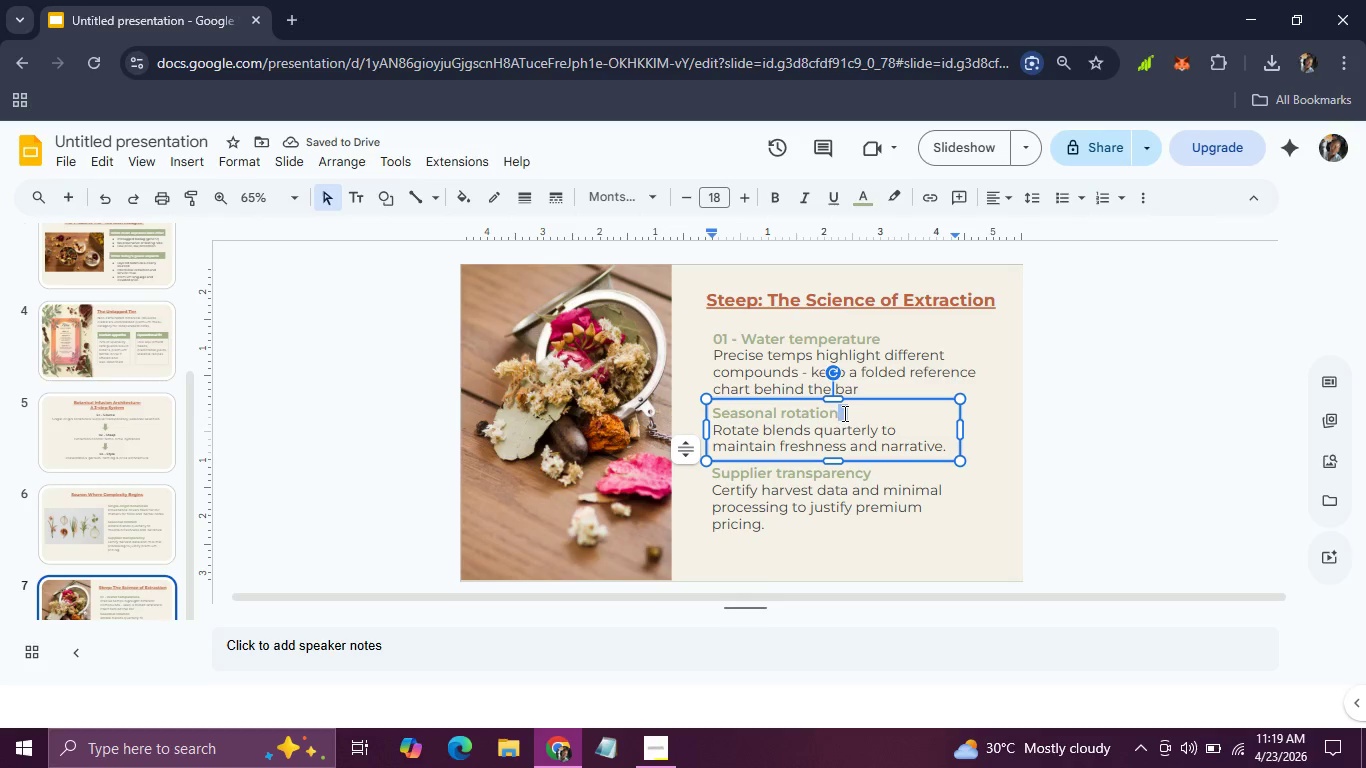 
left_click_drag(start_coordinate=[843, 413], to_coordinate=[713, 407])
 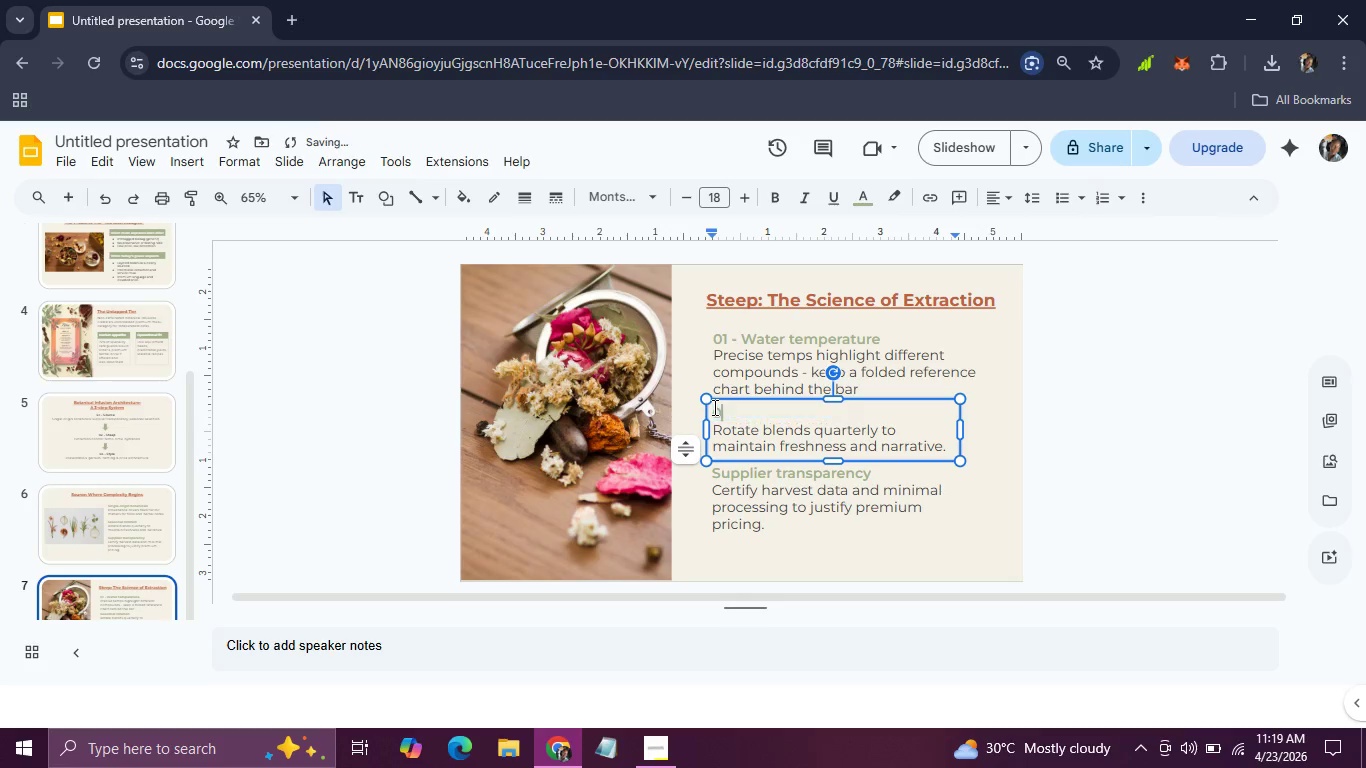 
type(02 - Sleep time tiers)
 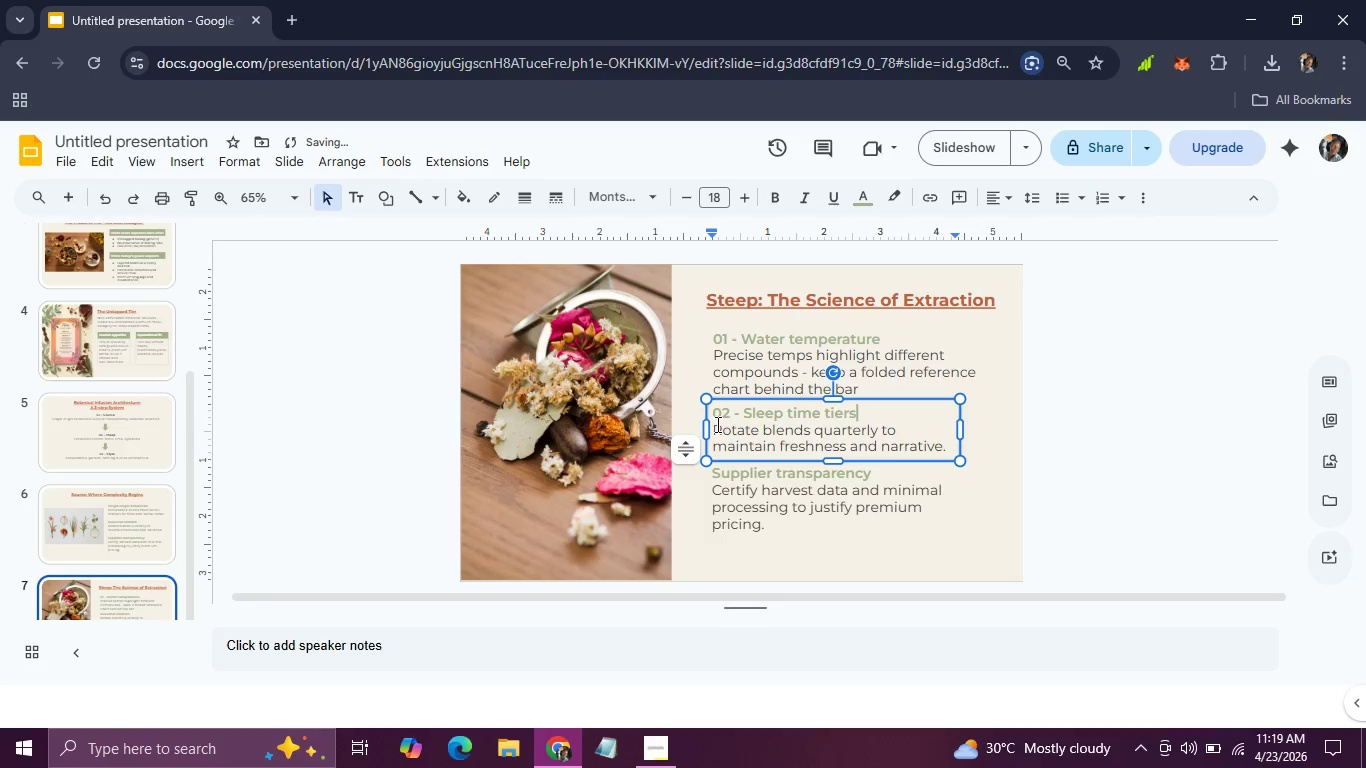 
left_click_drag(start_coordinate=[716, 428], to_coordinate=[965, 452])
 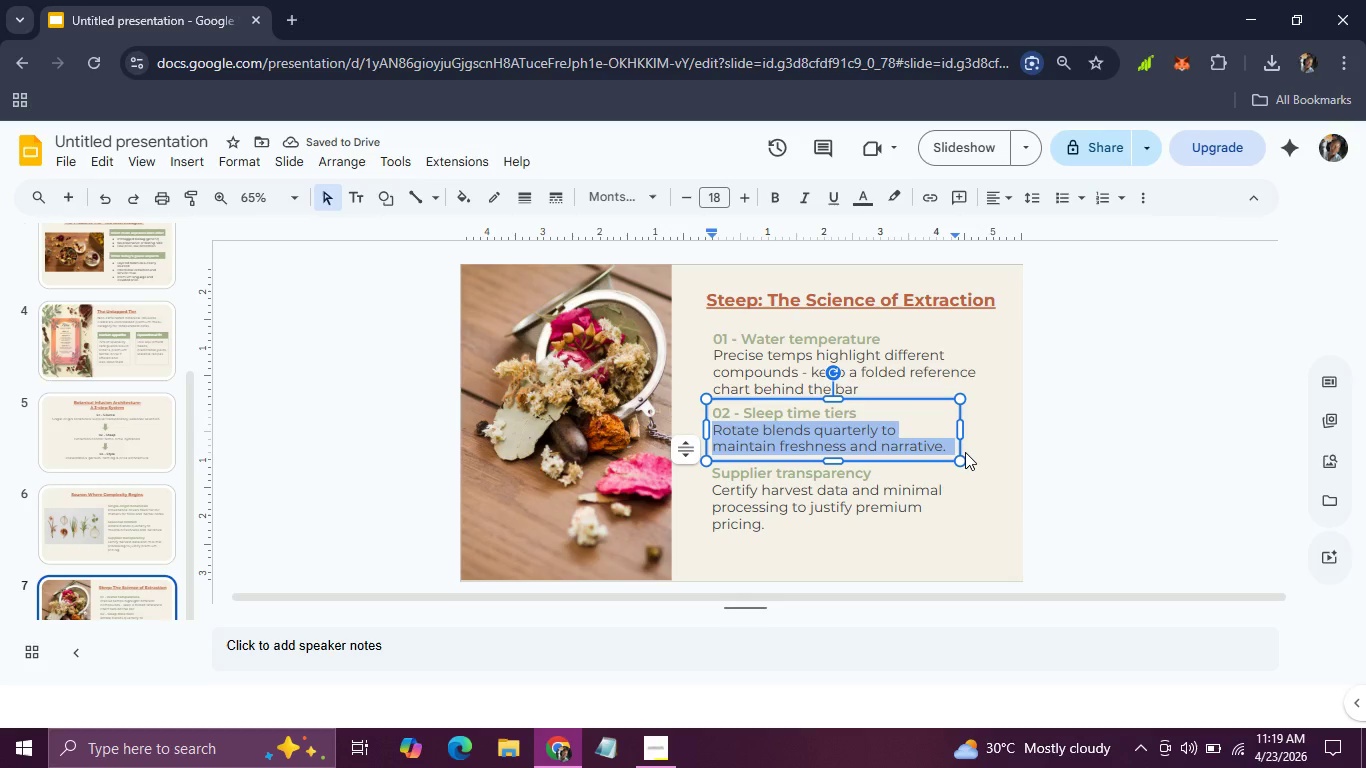 
type(Cold:)
 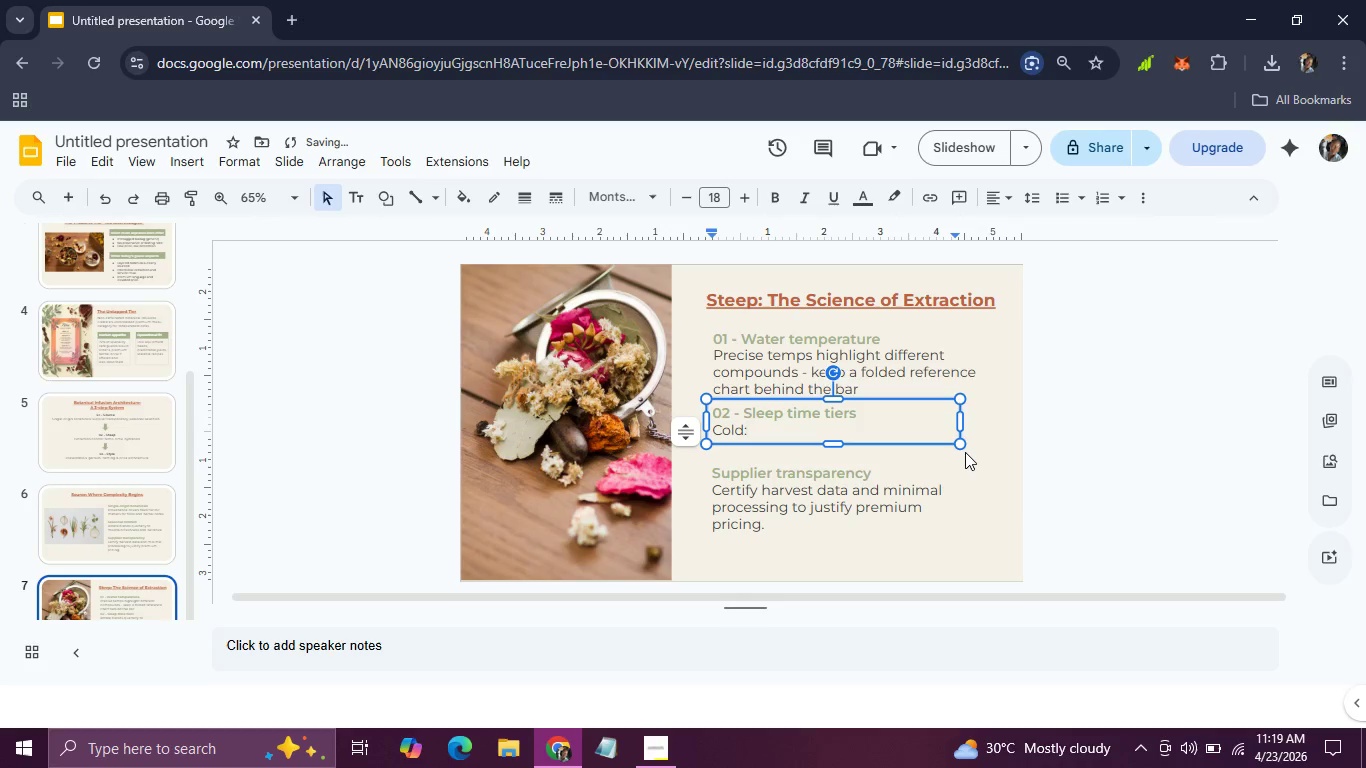 
type( 12-24 hrs | )
 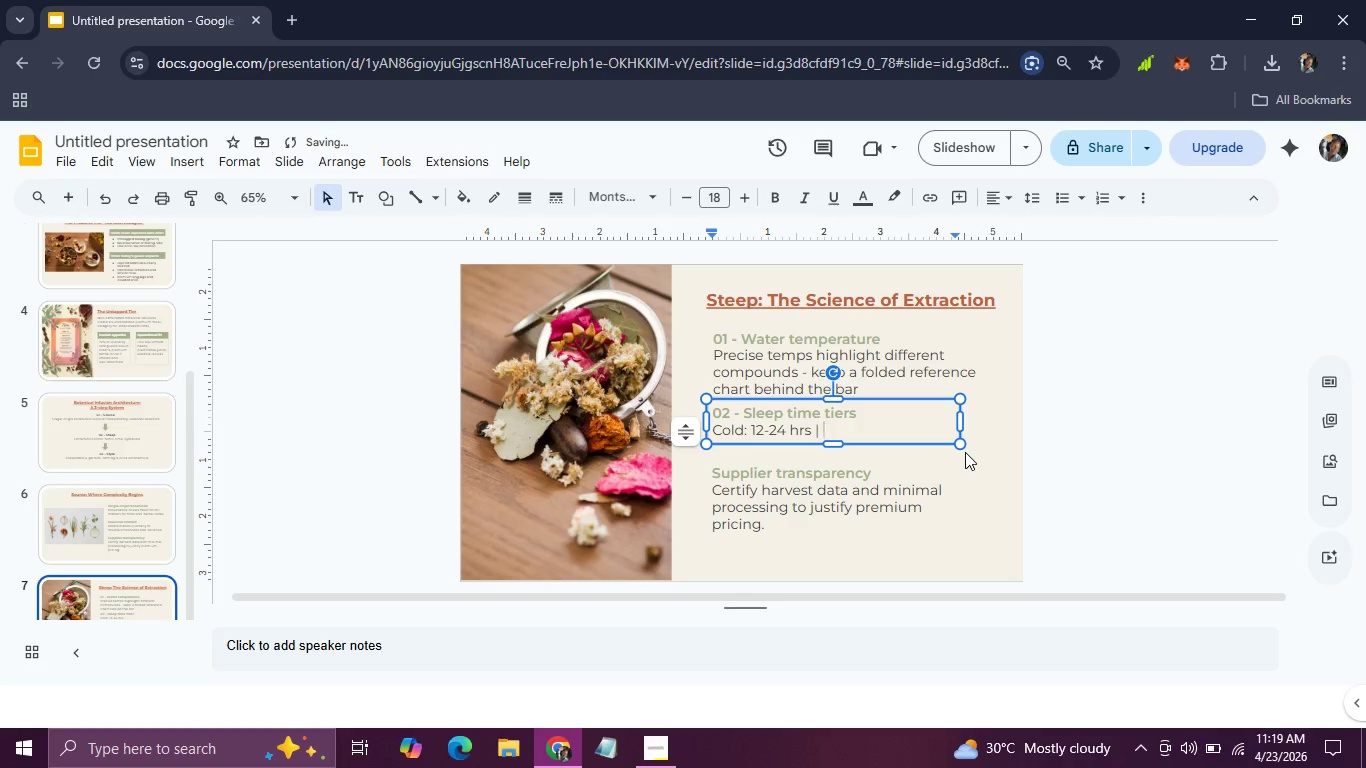 
type(Warm")
key(Backspace)
type(: 5-10 mins | Hot: 1-3min)
key(Backspace)
key(Backspace)
key(Backspace)
key(Backspace)
type(3 mins (depending i)
key(Backspace)
type(on ingredient).)
 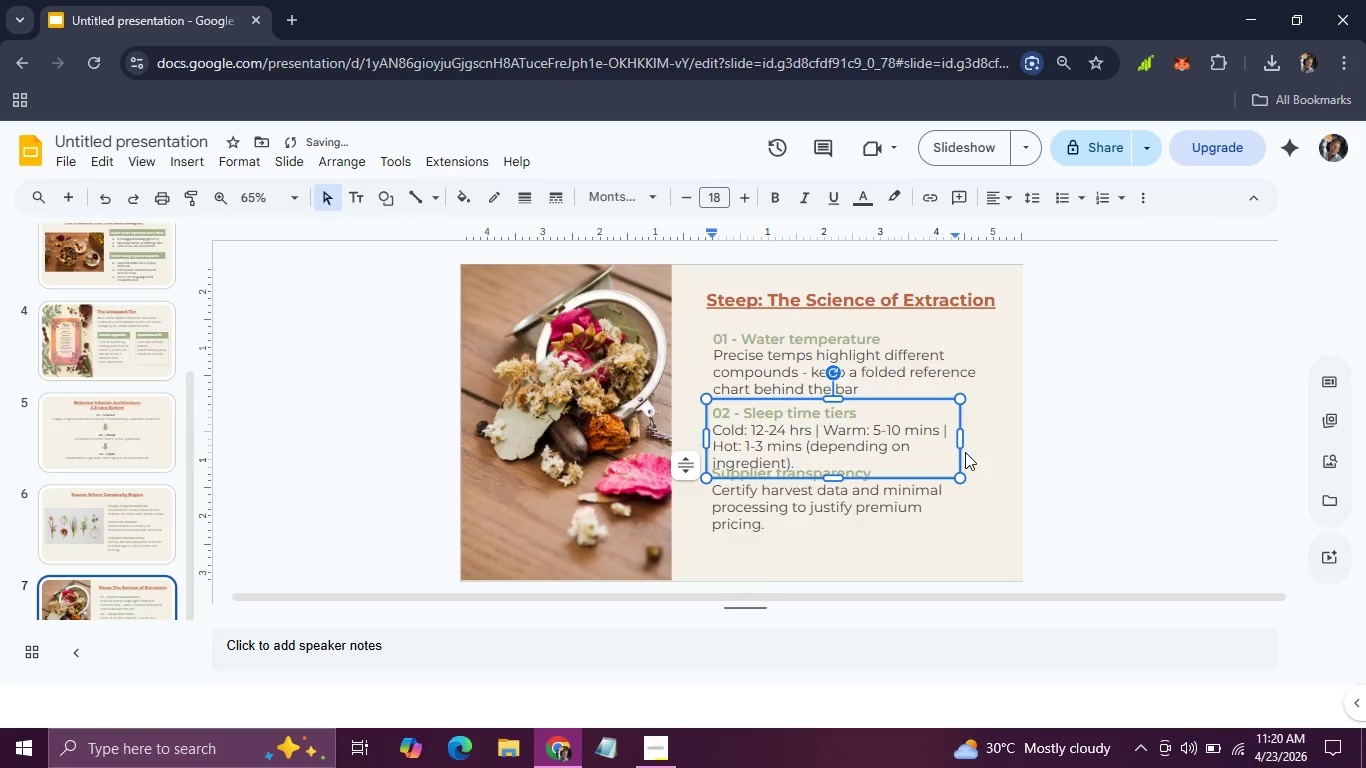 
left_click([965, 530])
 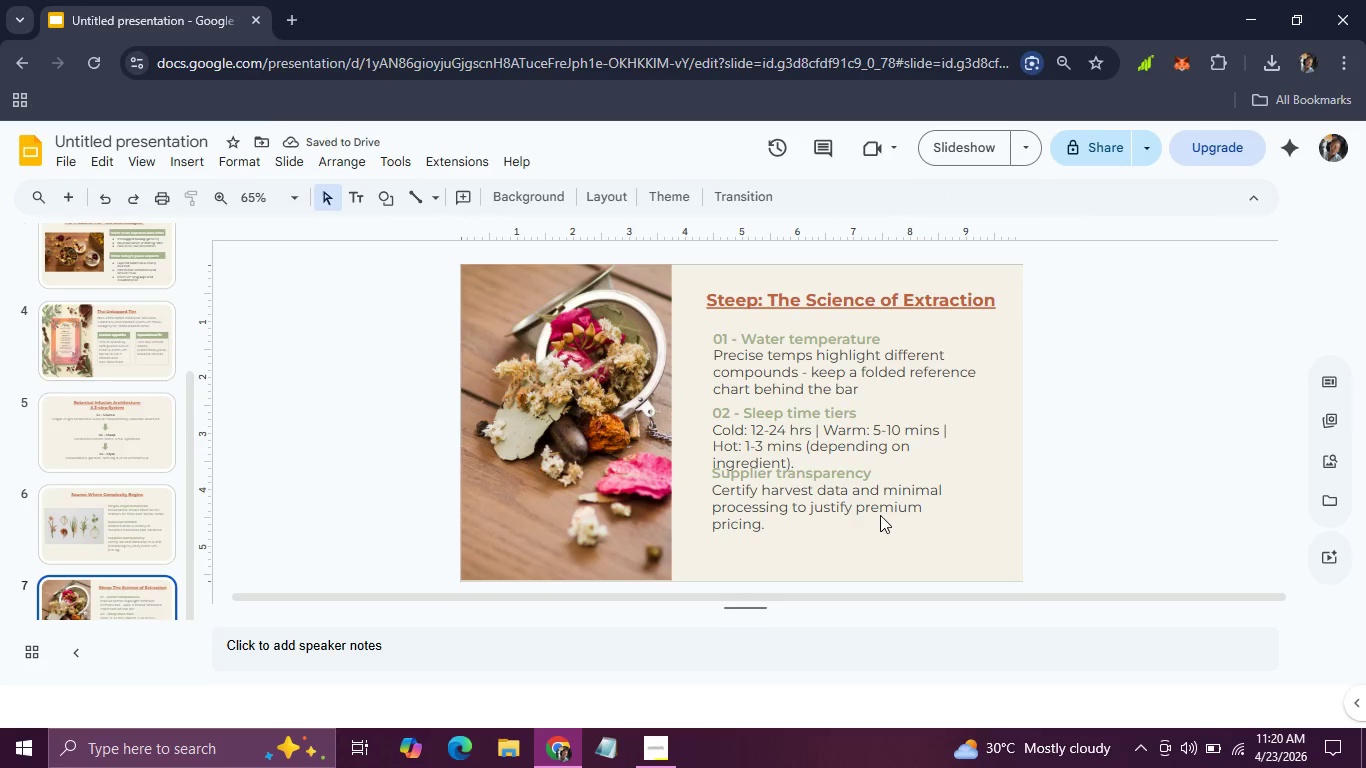 
left_click([880, 515])
 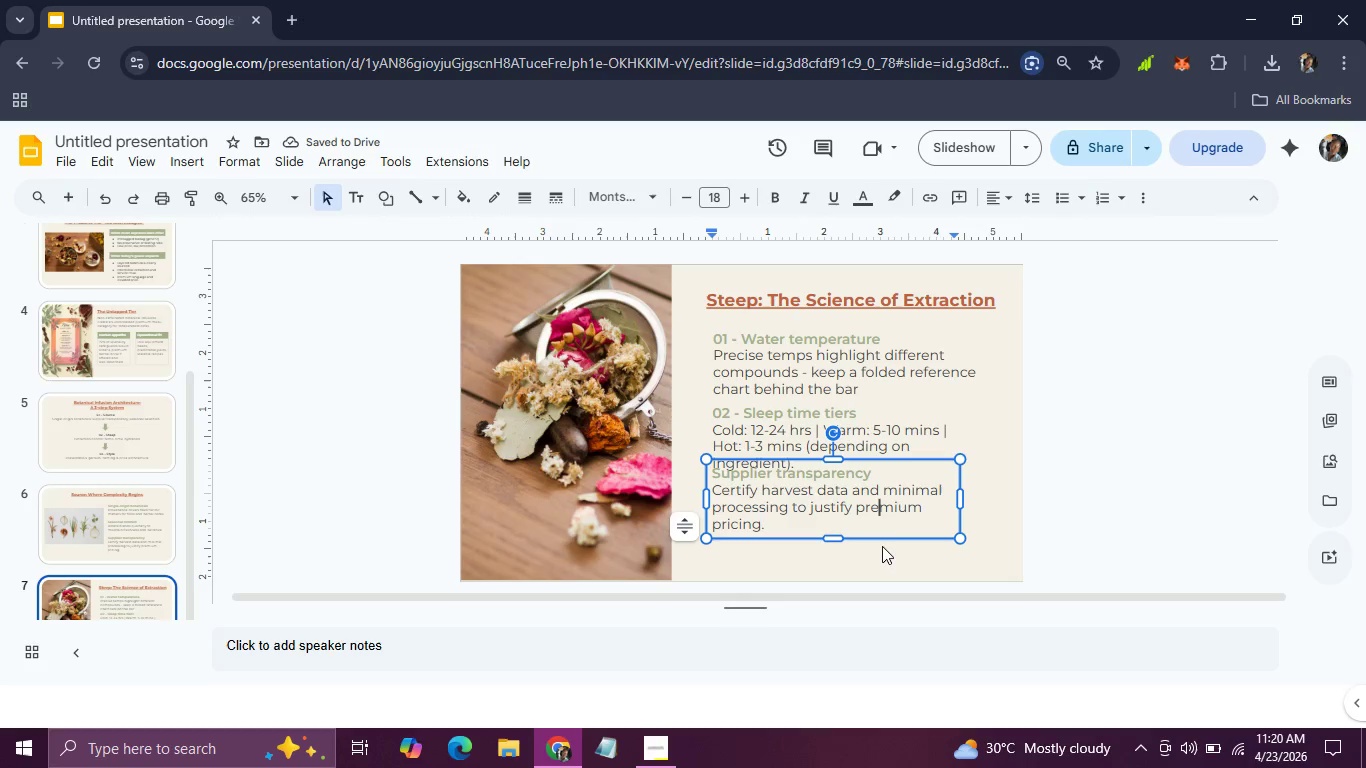 
left_click_drag(start_coordinate=[883, 539], to_coordinate=[883, 557])
 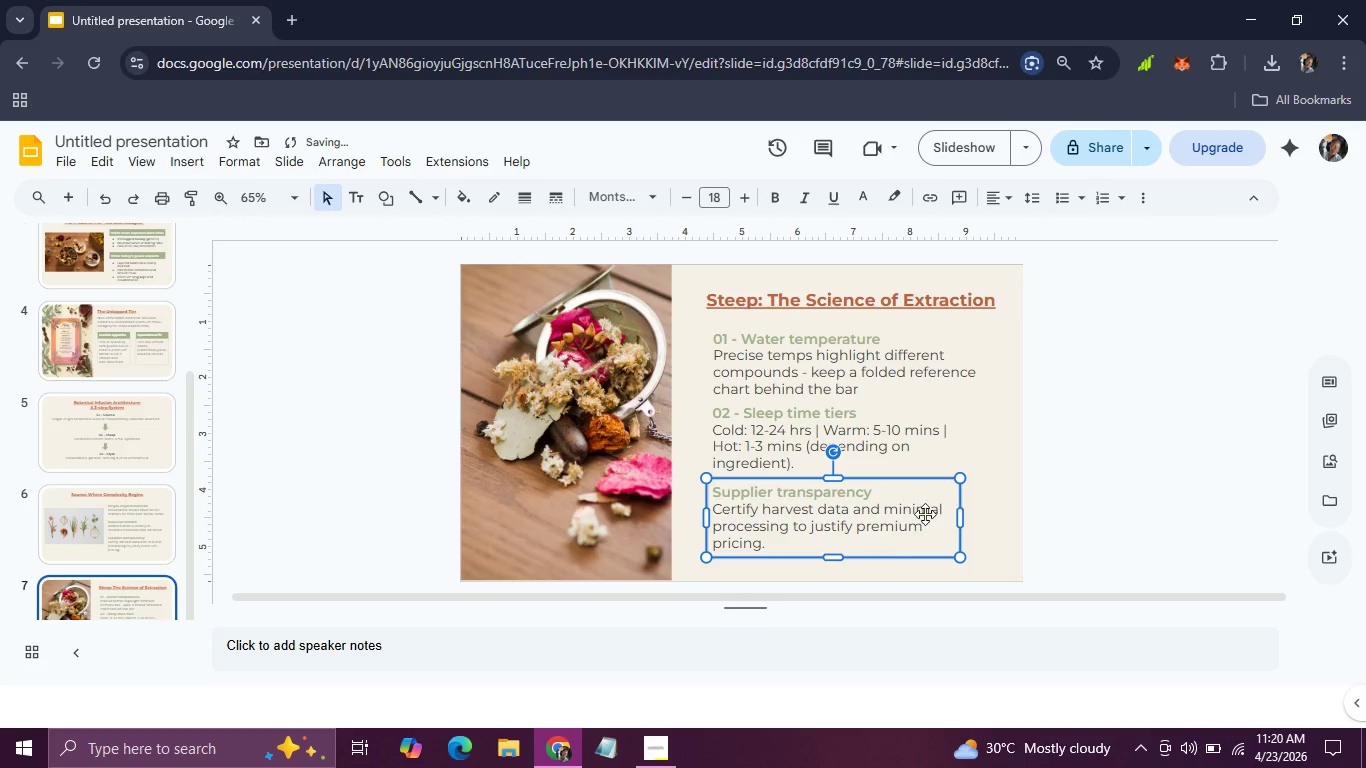 
left_click([1045, 470])
 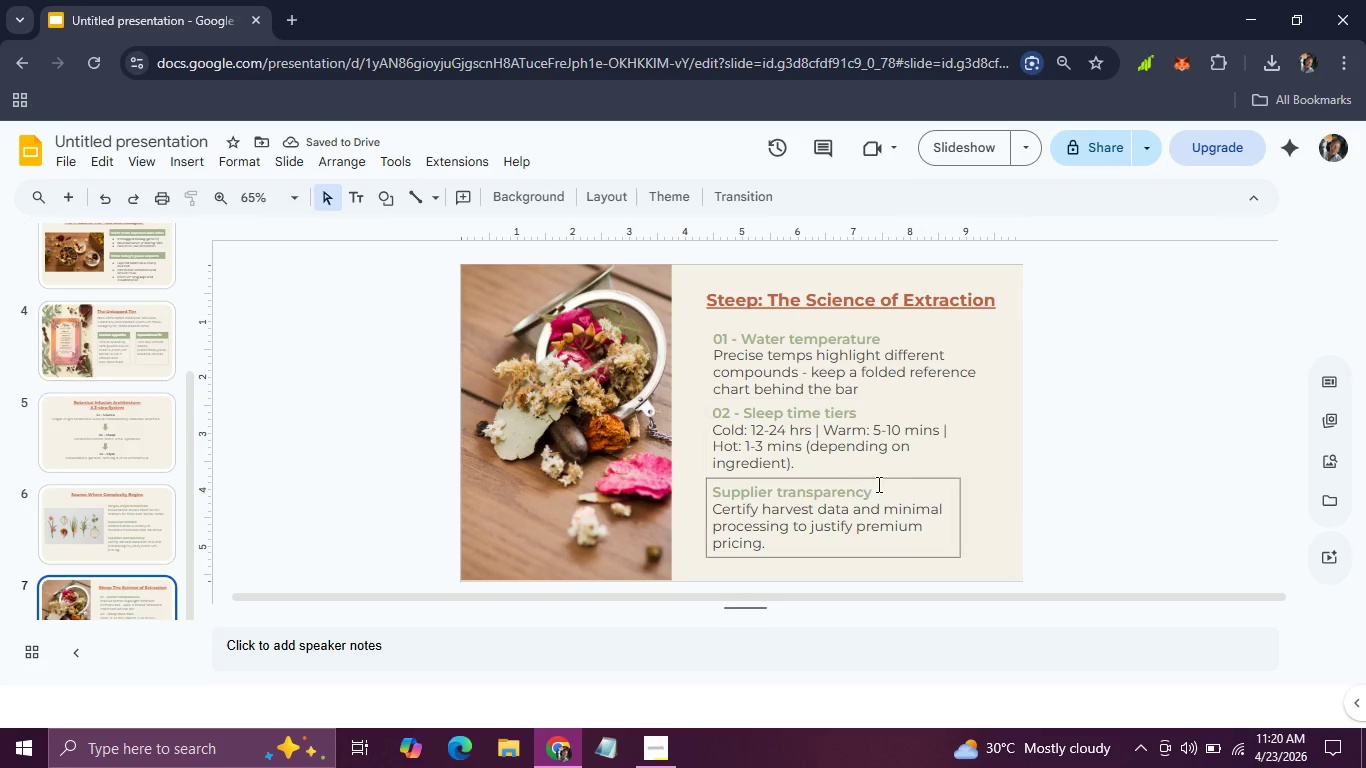 
left_click([877, 484])
 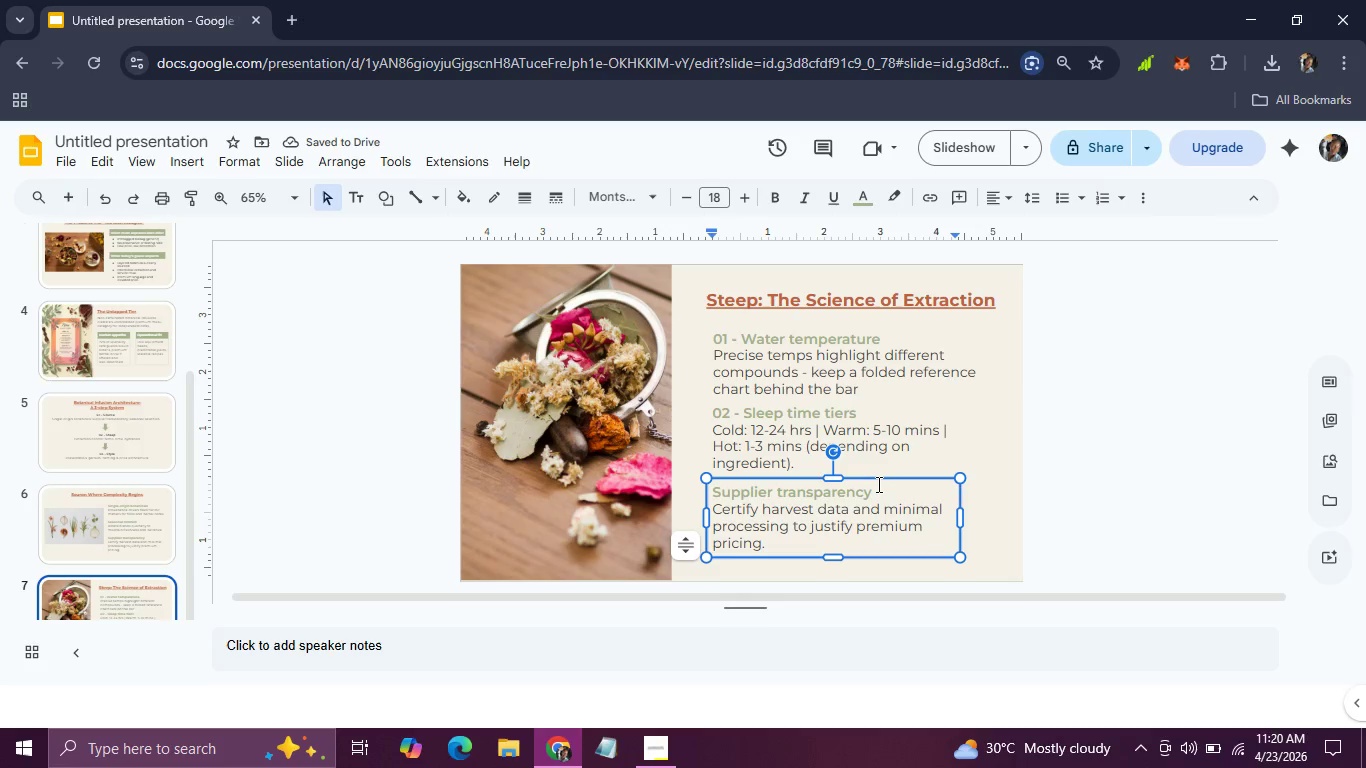 
hold_key(key=Backspace, duration=1.51)
 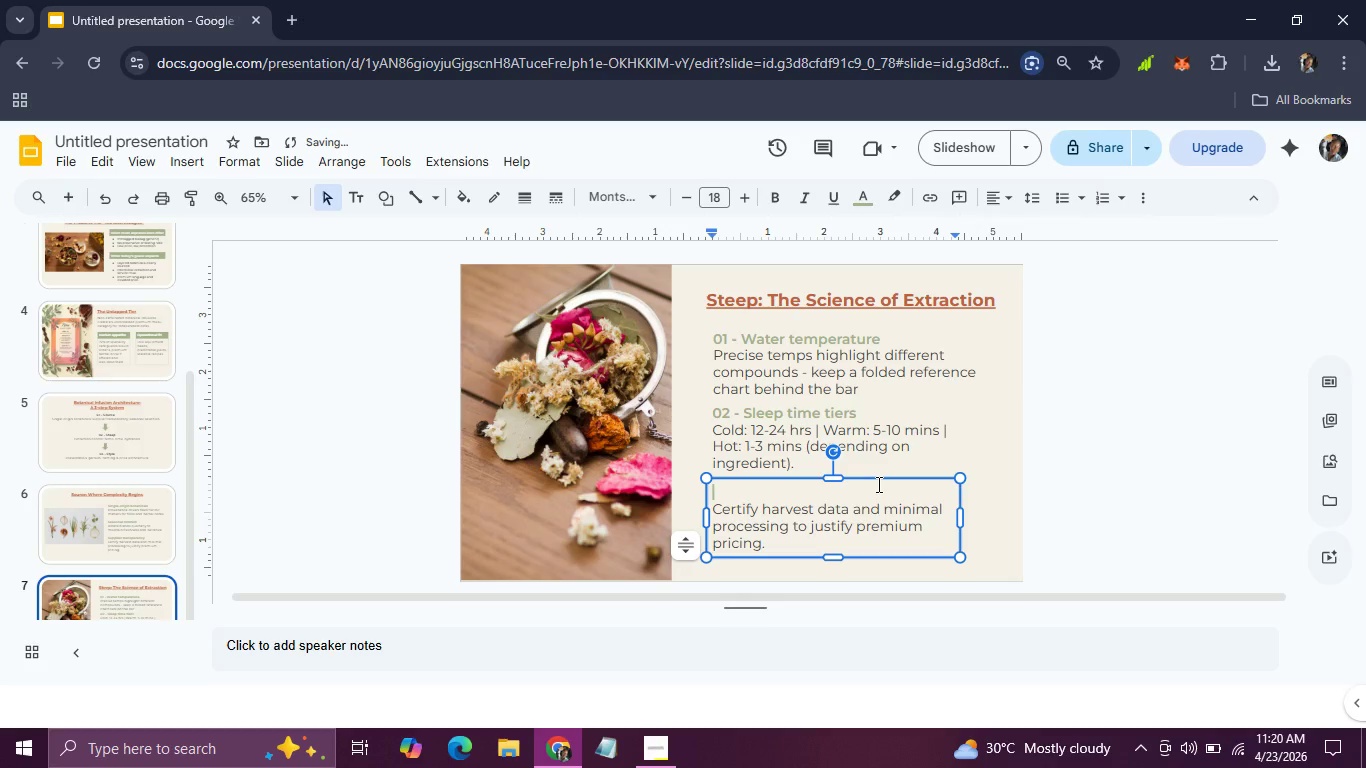 
type(03=)
key(Backspace)
type( = )
key(Backspace)
key(Backspace)
type(+)
key(Backspace)
type(_)
key(Backspace)
type(- Layering)
 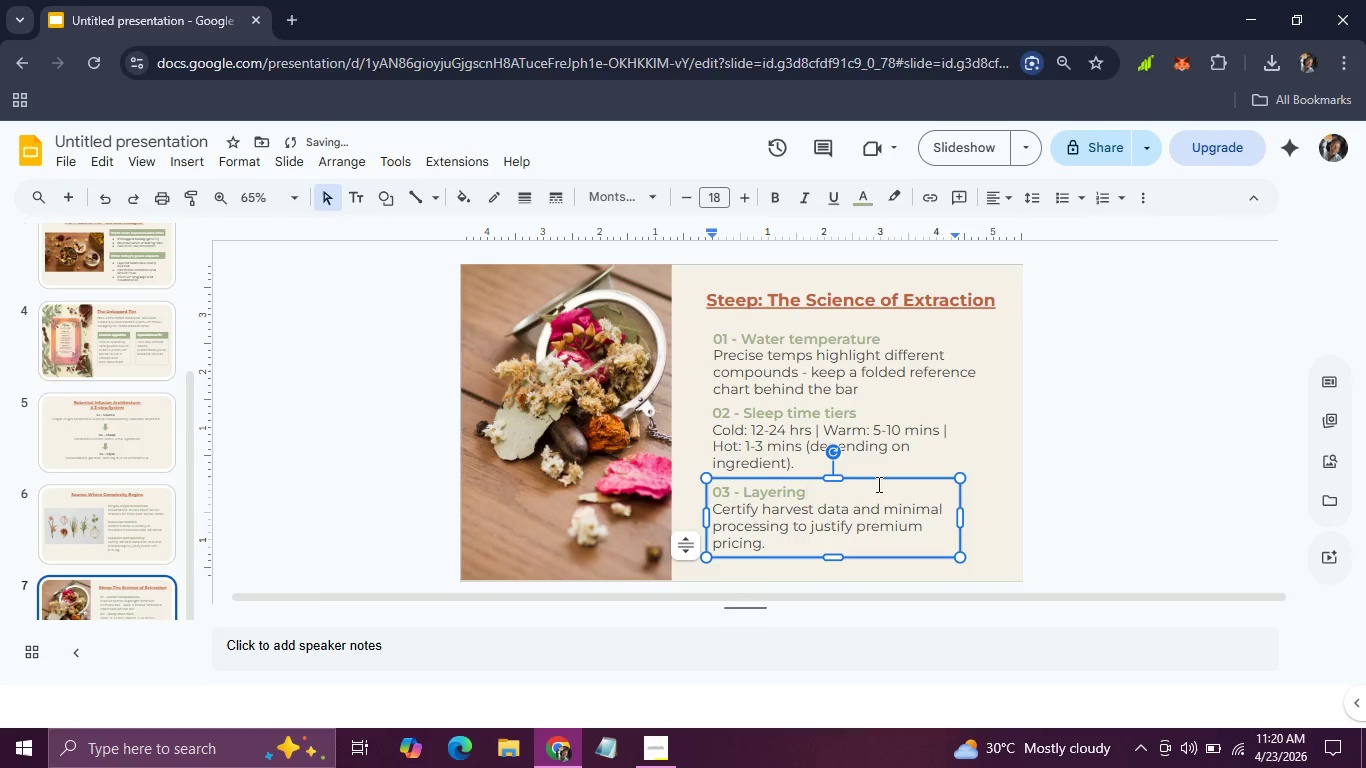 
left_click_drag(start_coordinate=[716, 509], to_coordinate=[796, 544])
 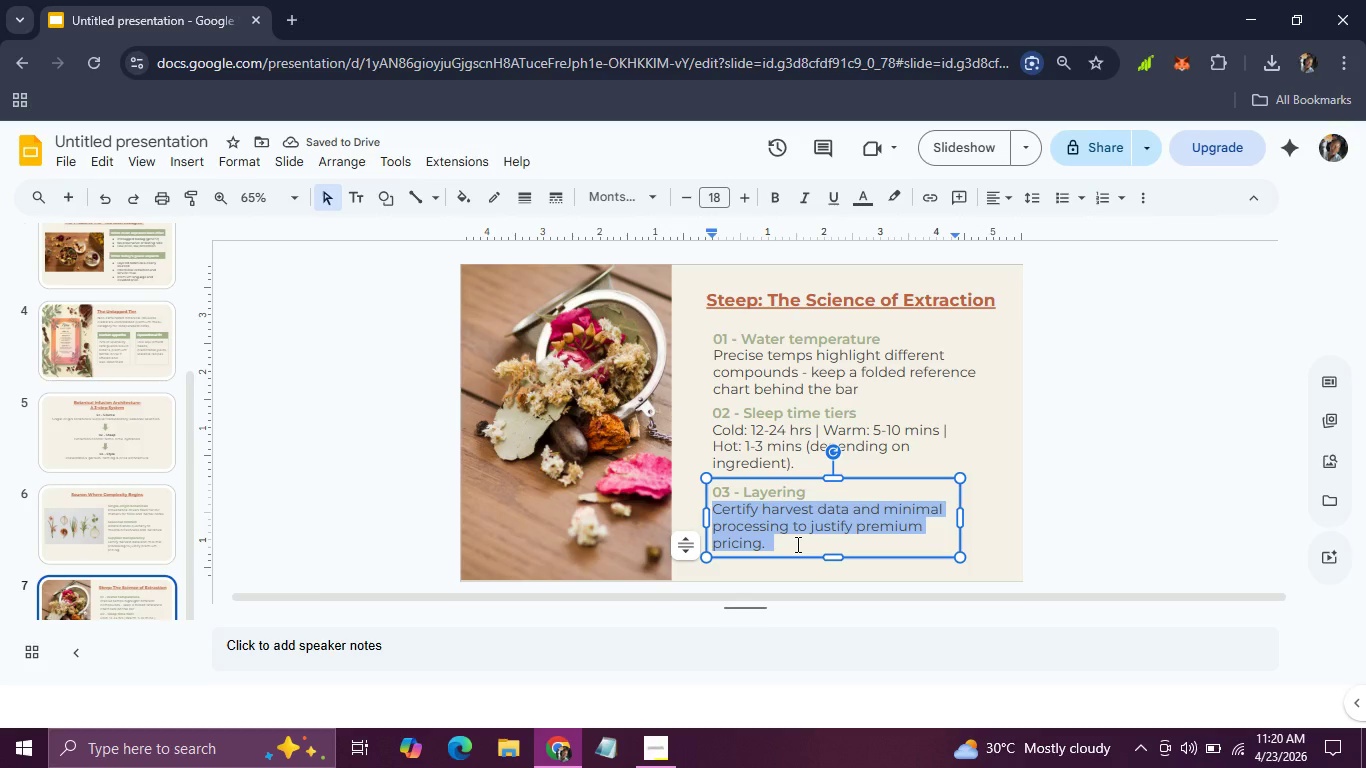 
type(Combine base (x)
key(Backspace)
type(calming), brighter)
key(Backspace)
key(Backspace)
type(ener (citrus)
 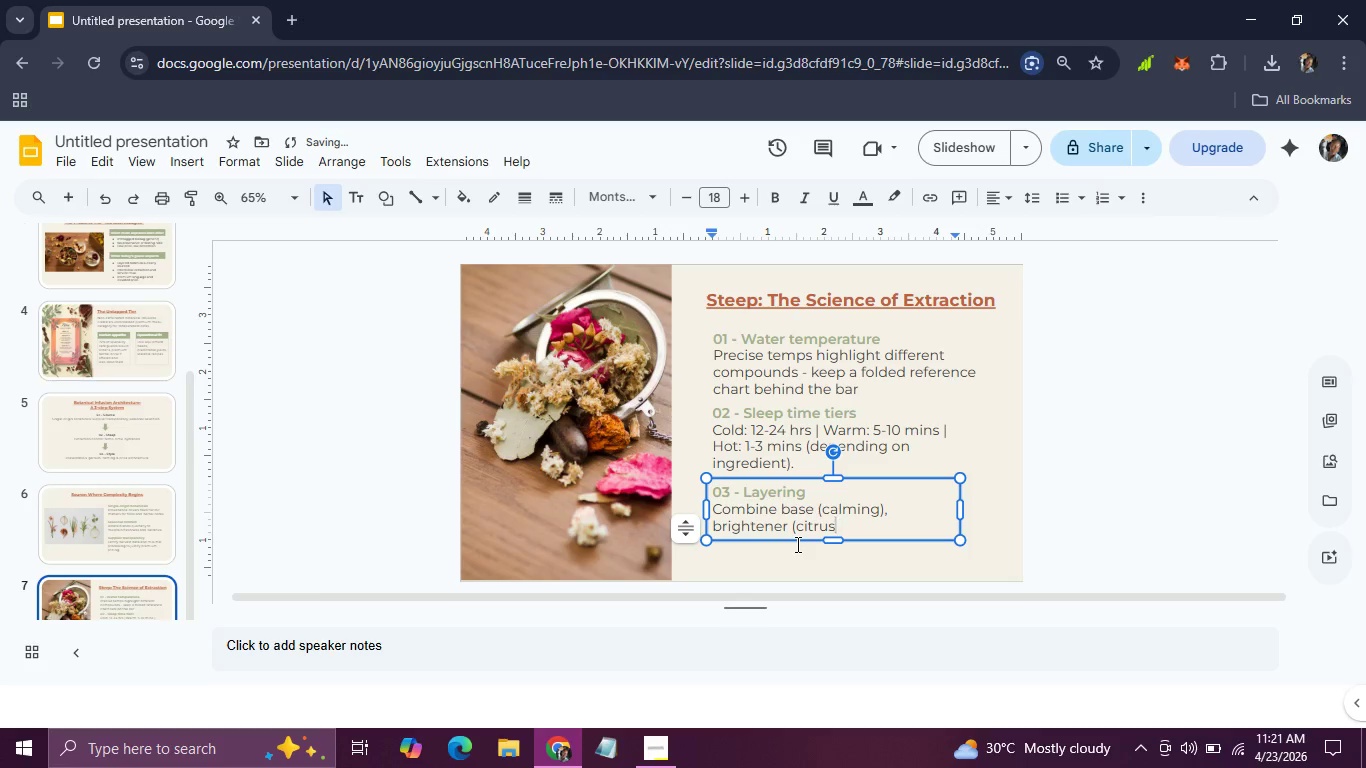 
type(/hibiscus) and spice accent (cardi)
key(Backspace)
type(amom/pepper).)
 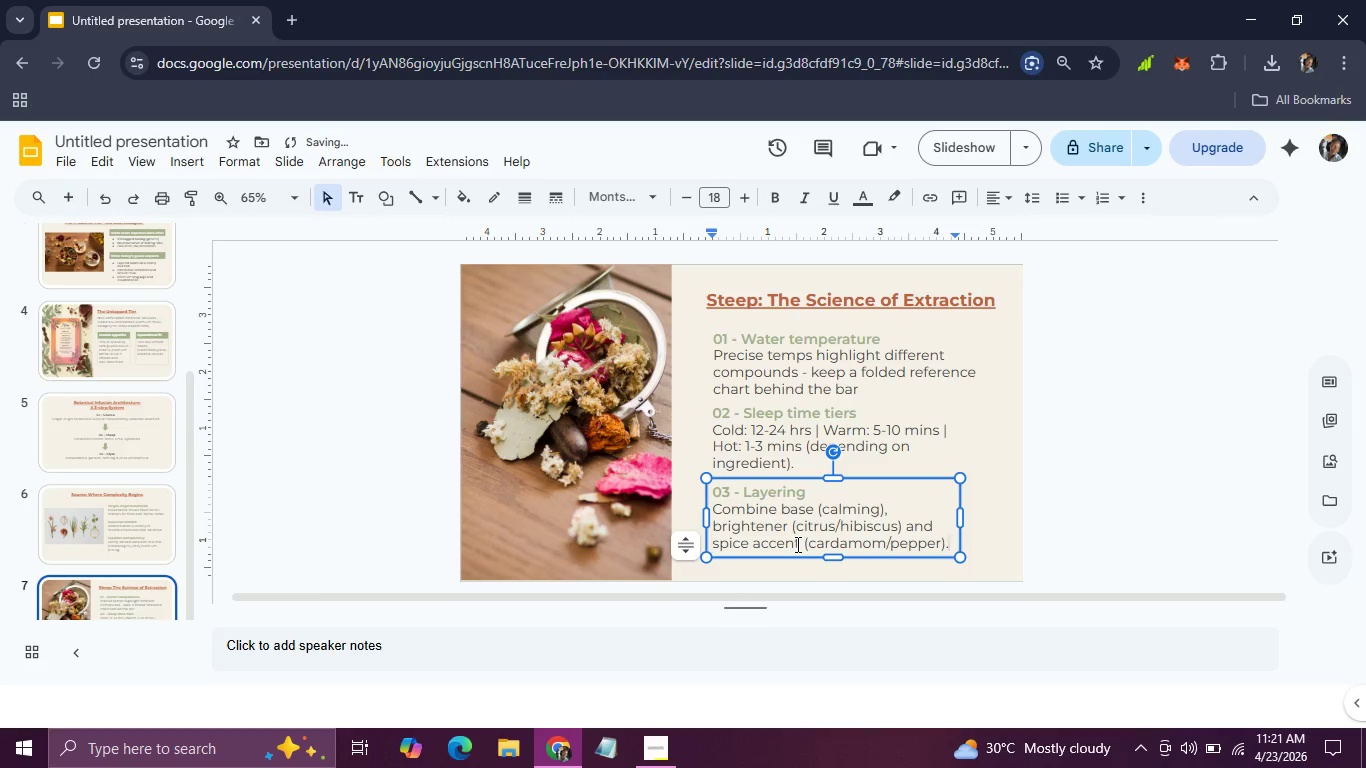 
left_click_drag(start_coordinate=[959, 517], to_coordinate=[993, 517])
 